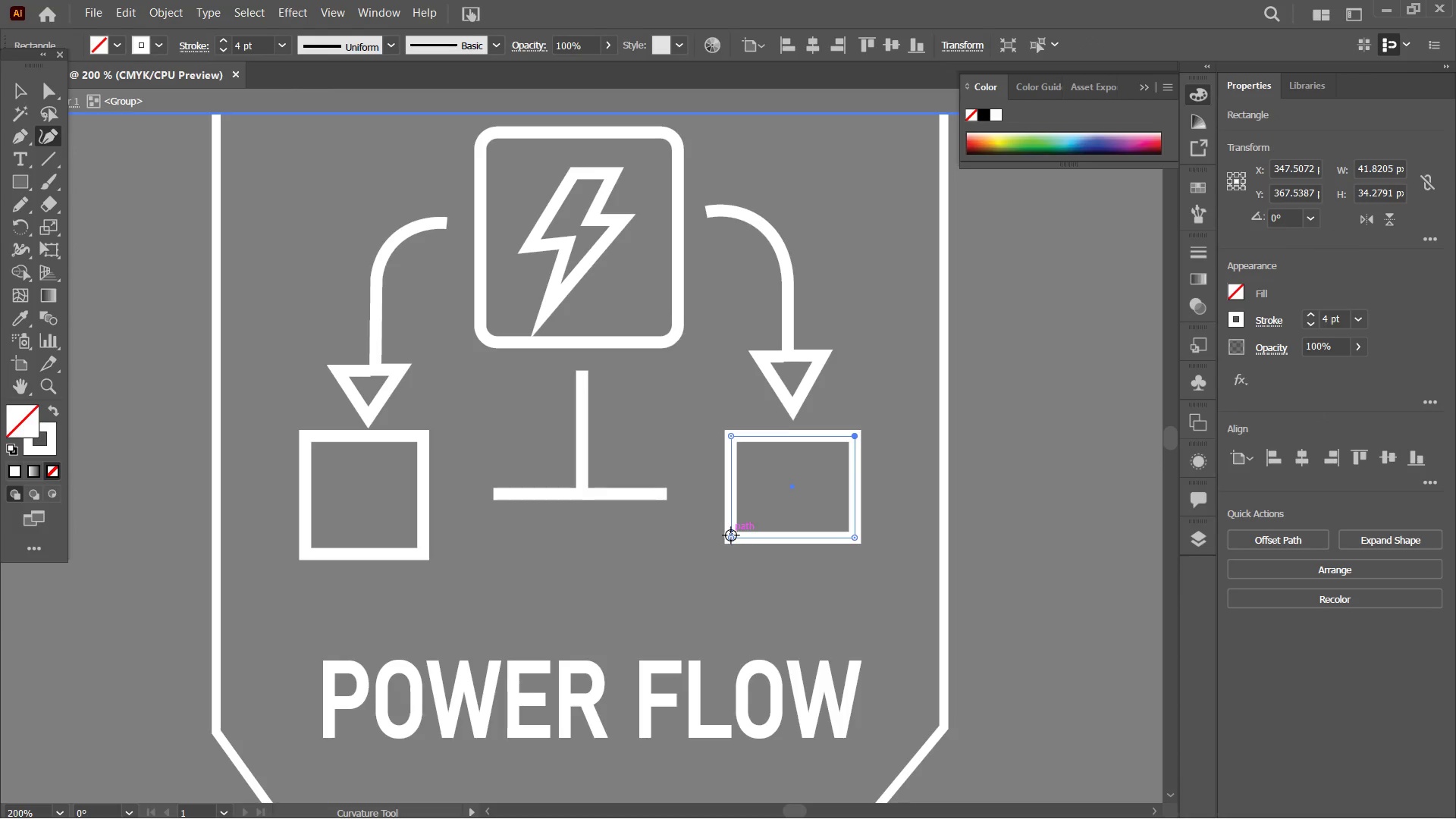 
left_click_drag(start_coordinate=[730, 540], to_coordinate=[731, 551])
 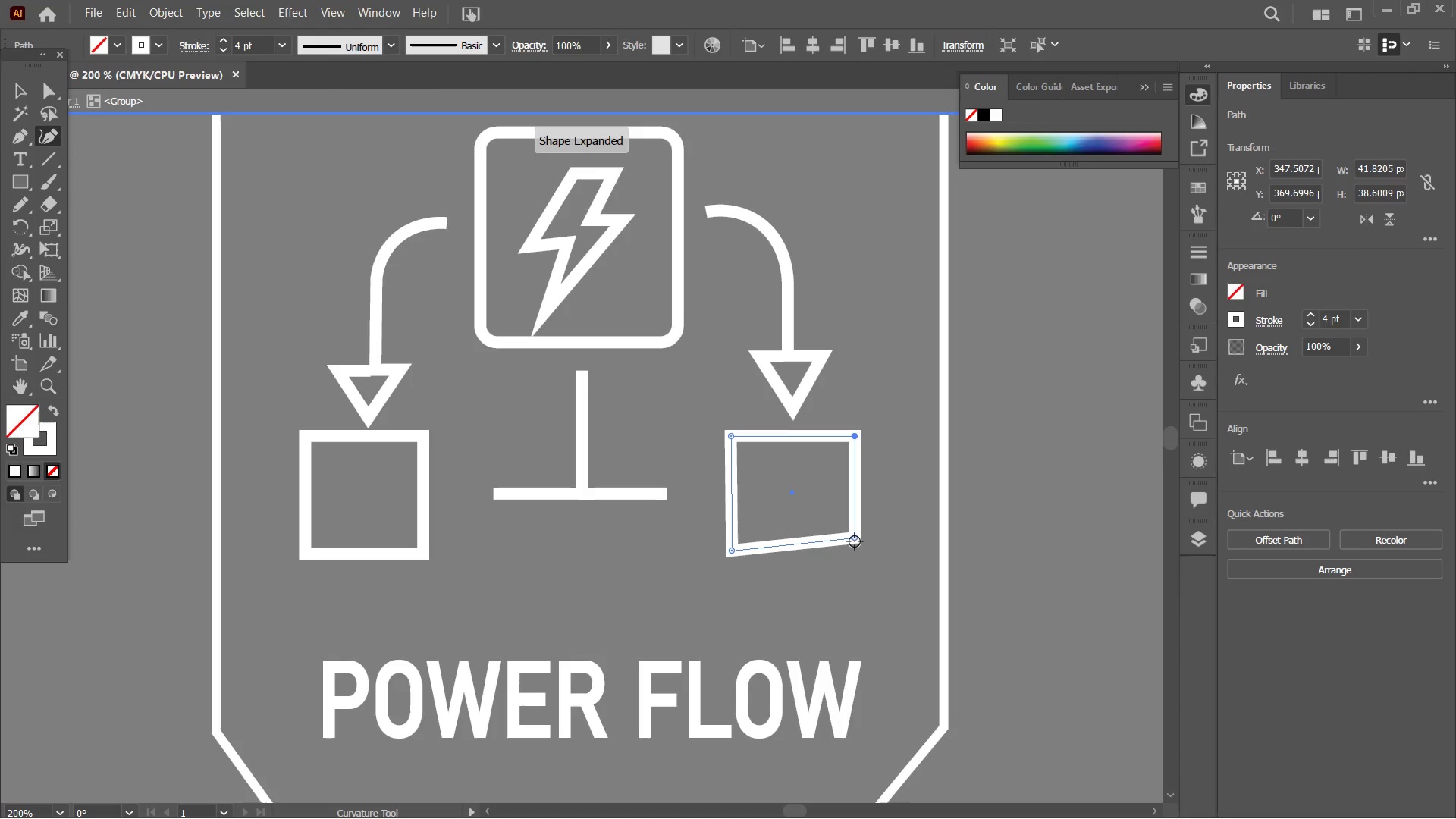 
left_click_drag(start_coordinate=[855, 541], to_coordinate=[854, 551])
 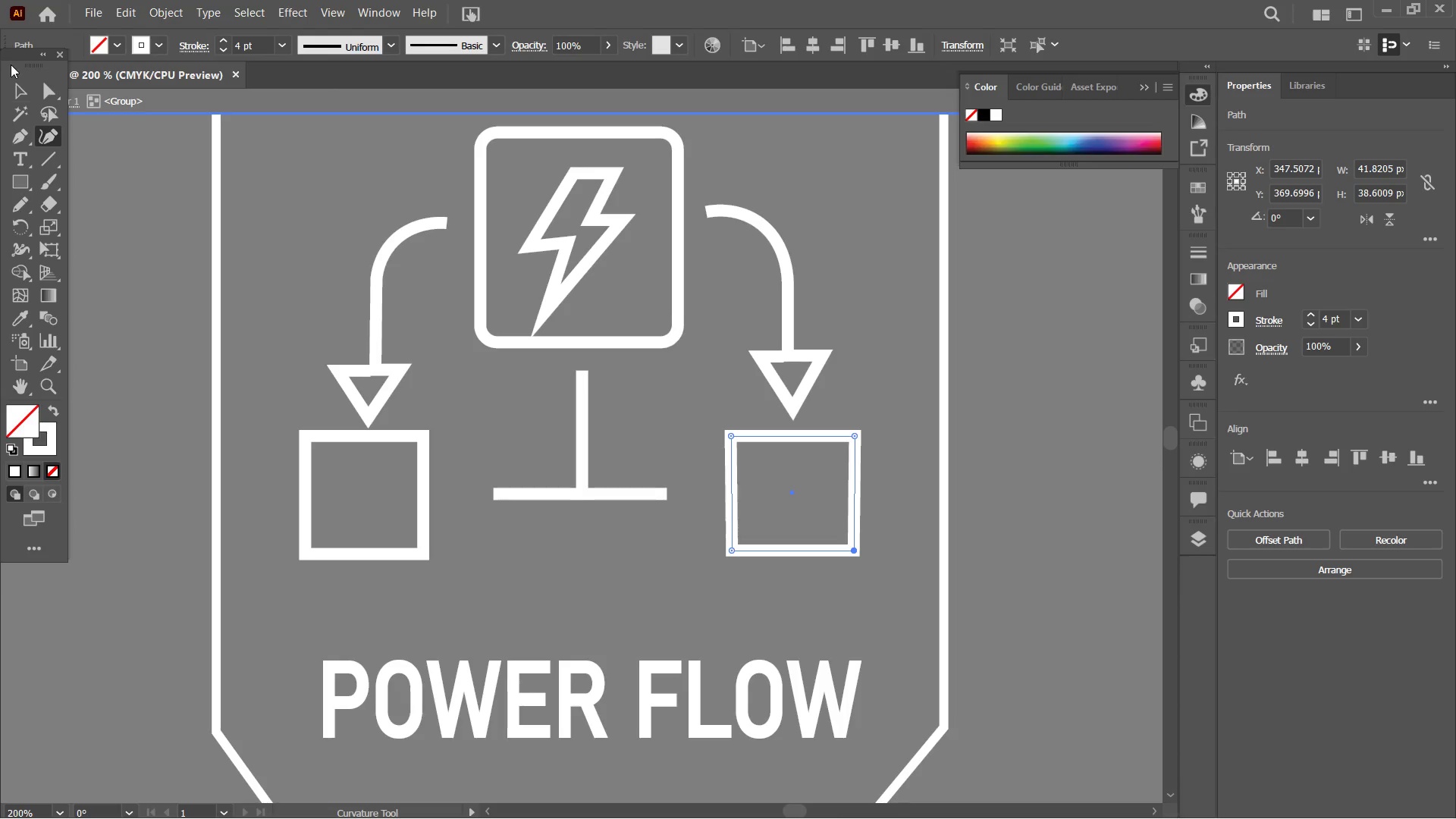 
double_click([136, 174])
 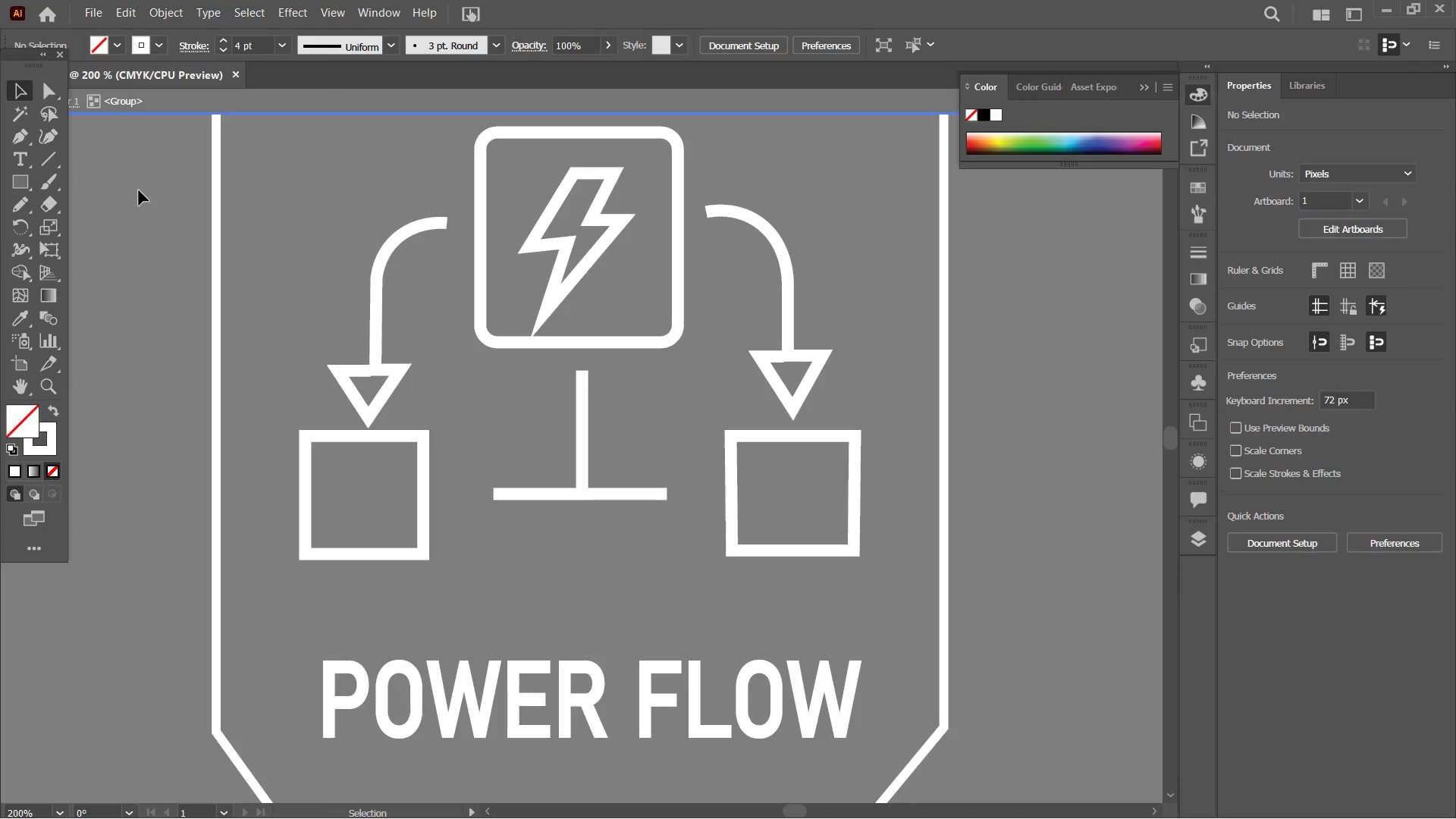 
triple_click([136, 192])
 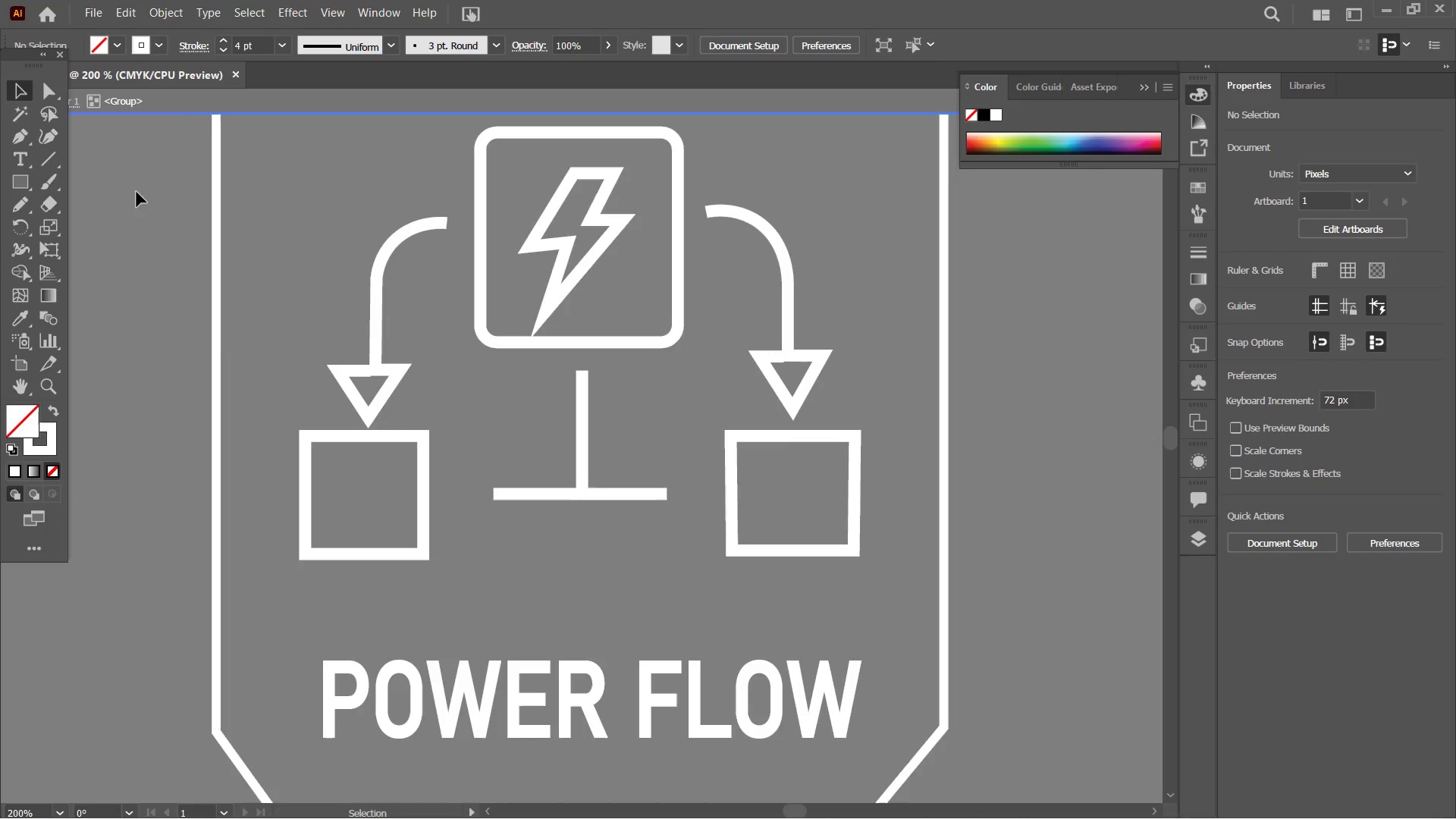 
triple_click([136, 192])
 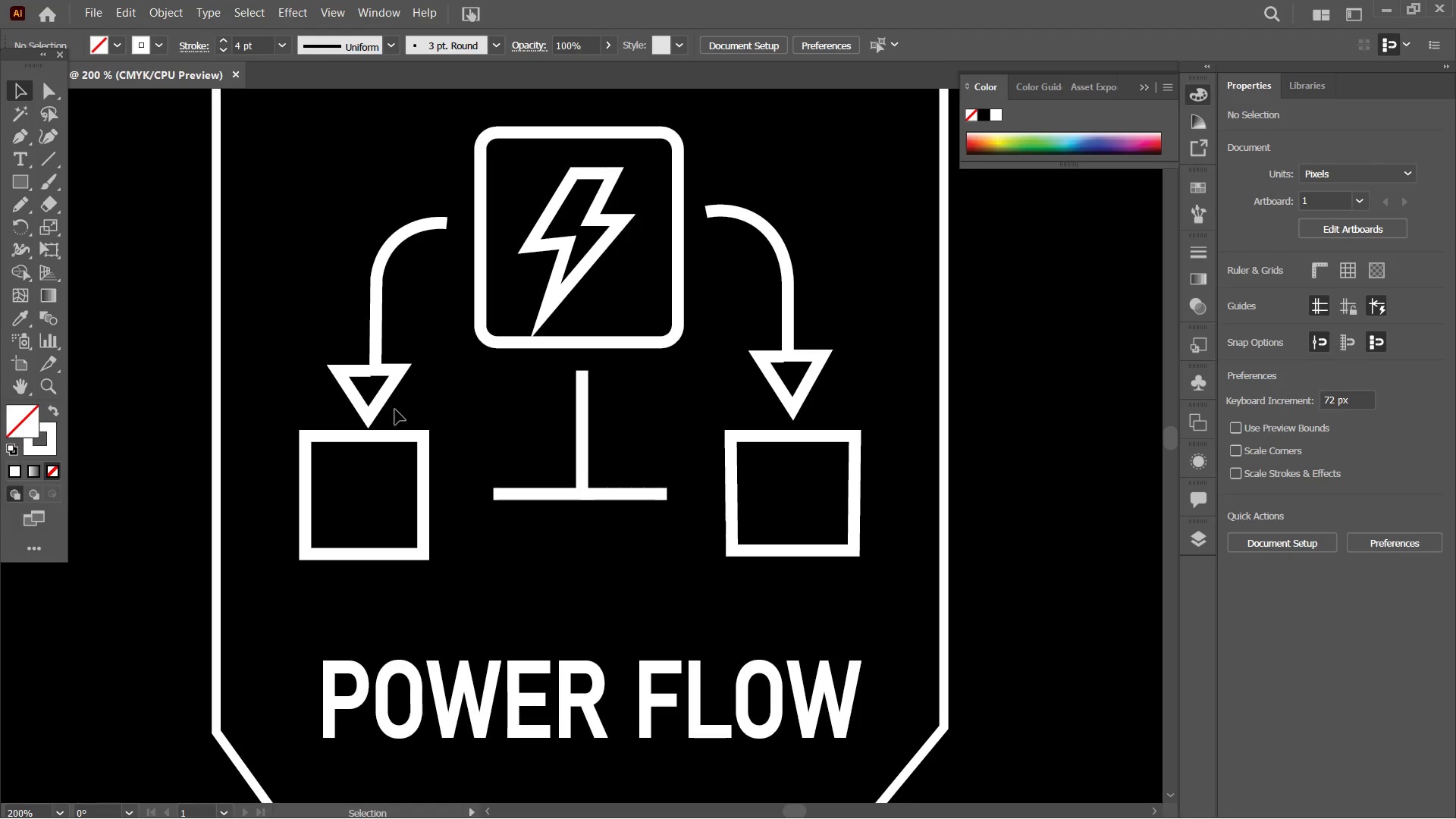 
left_click([381, 403])
 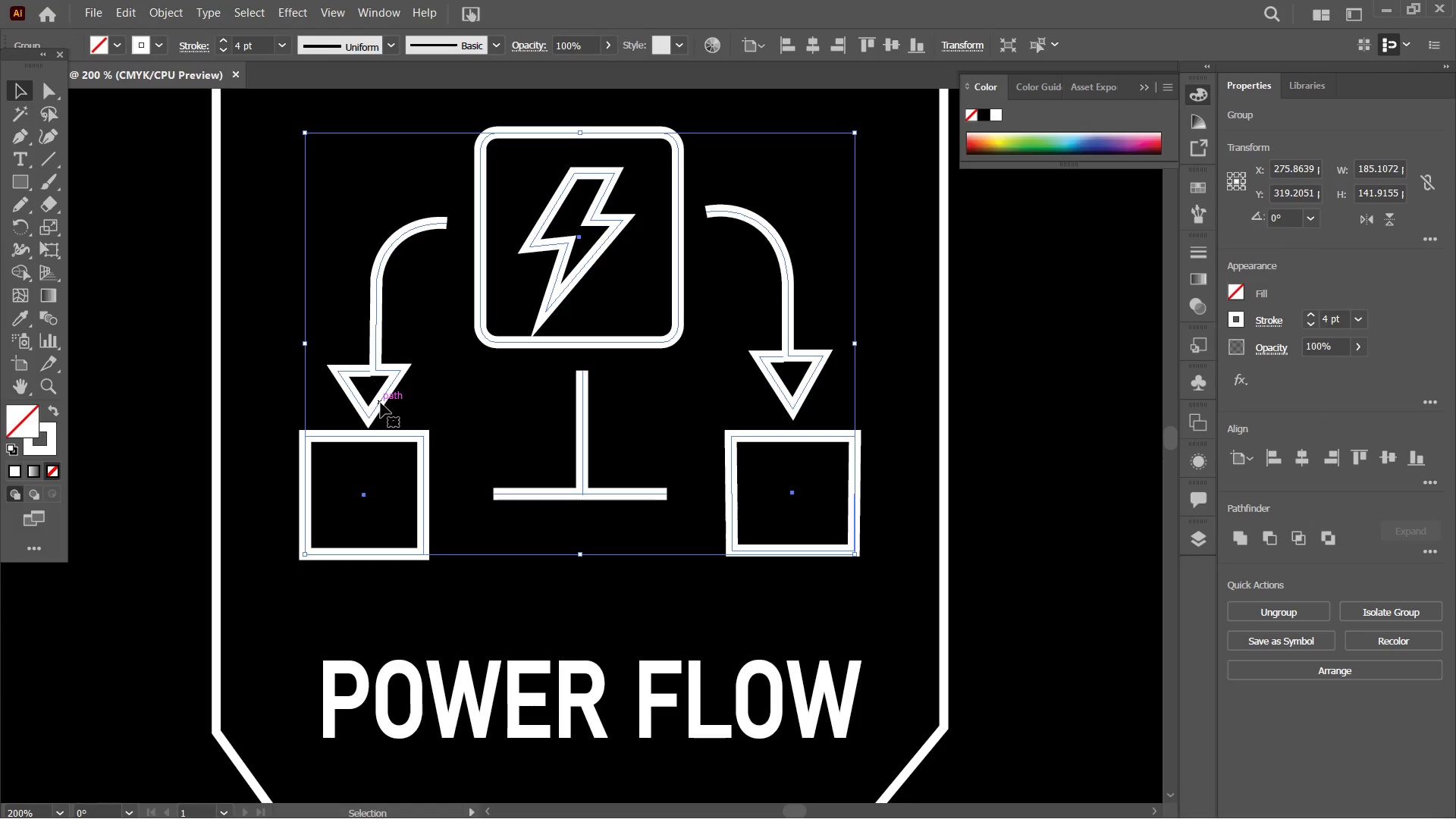 
key(Control+Minus)
 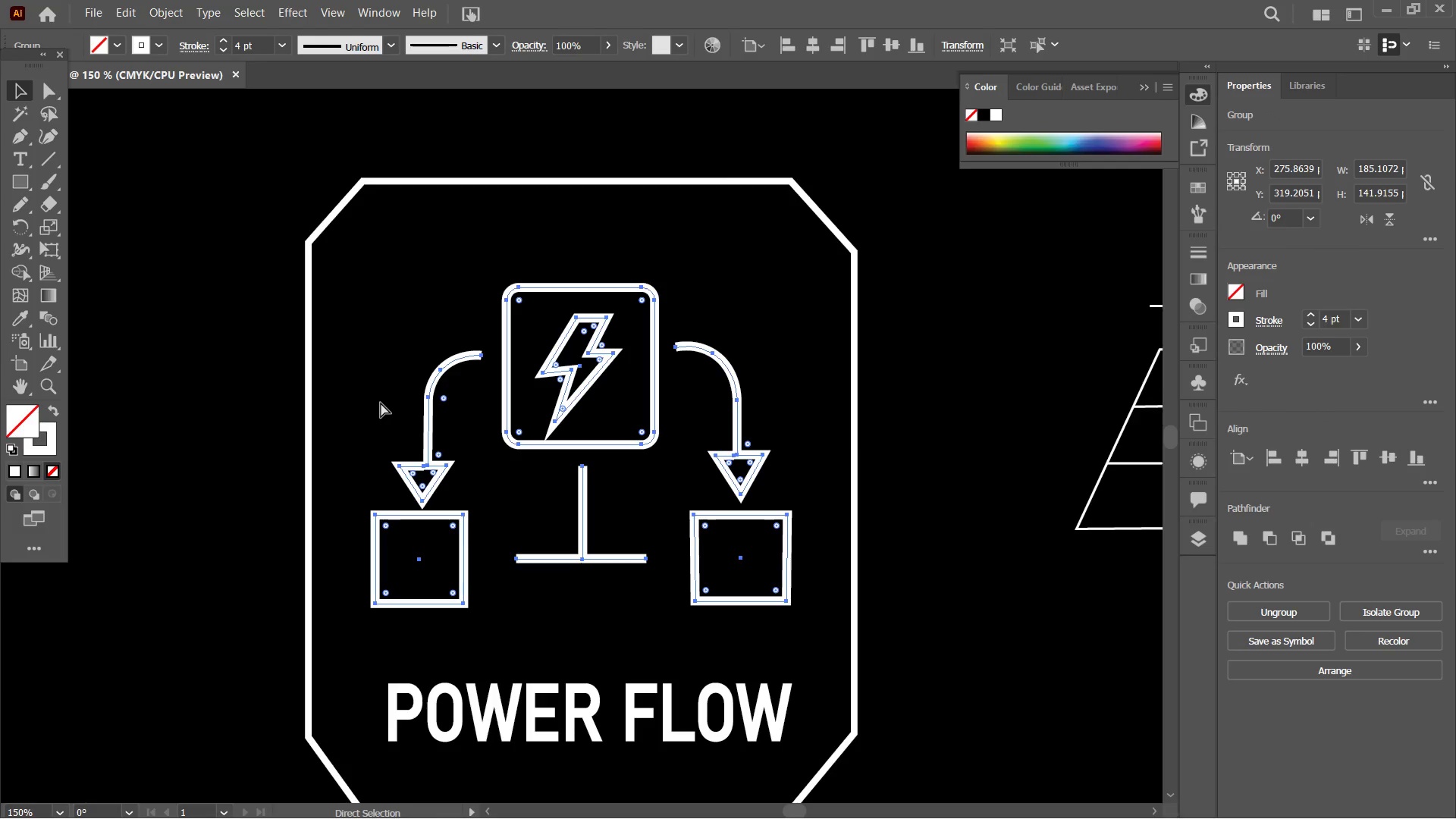 
key(Control+Minus)
 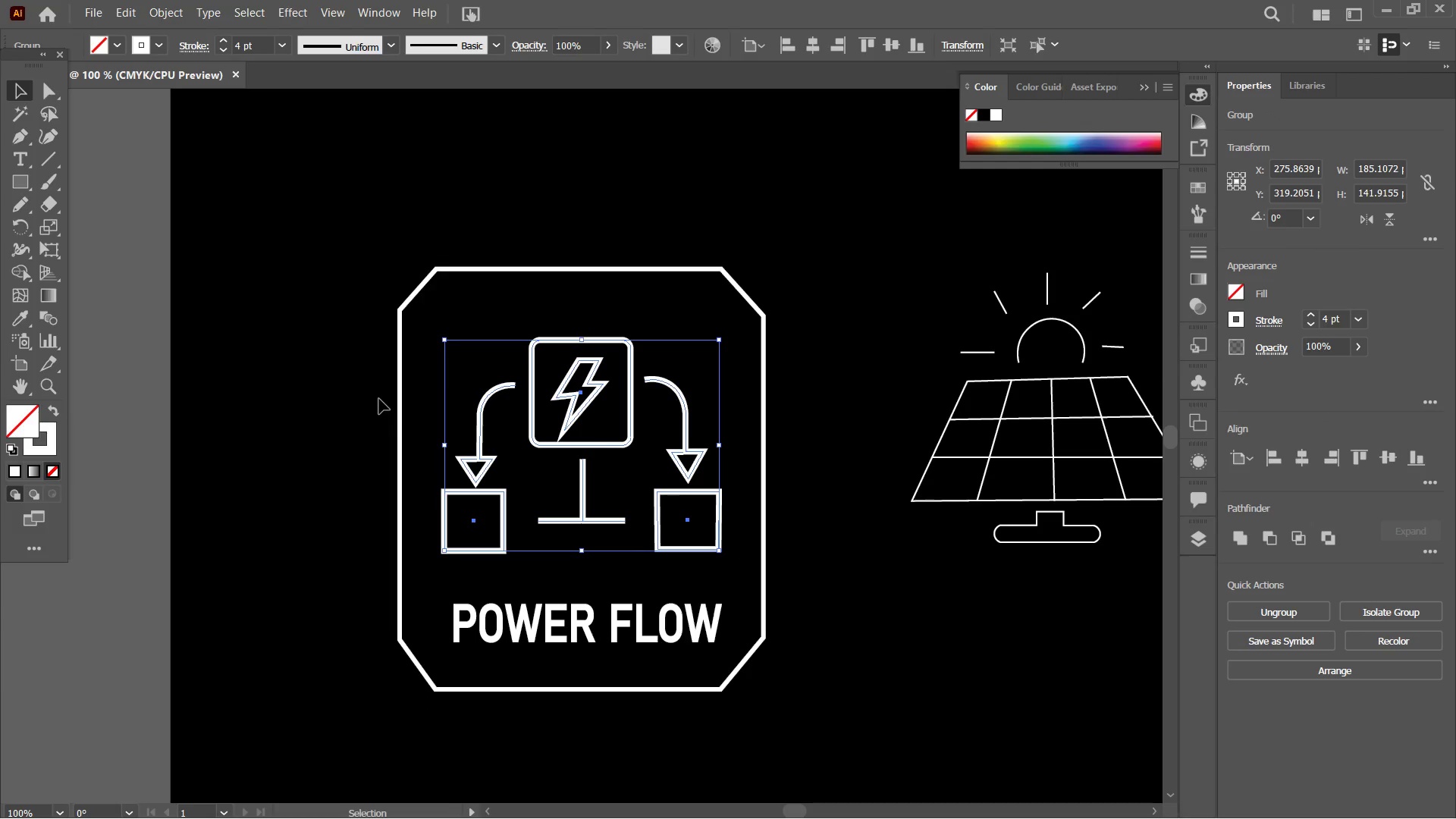 
hold_key(key=Space, duration=0.73)
 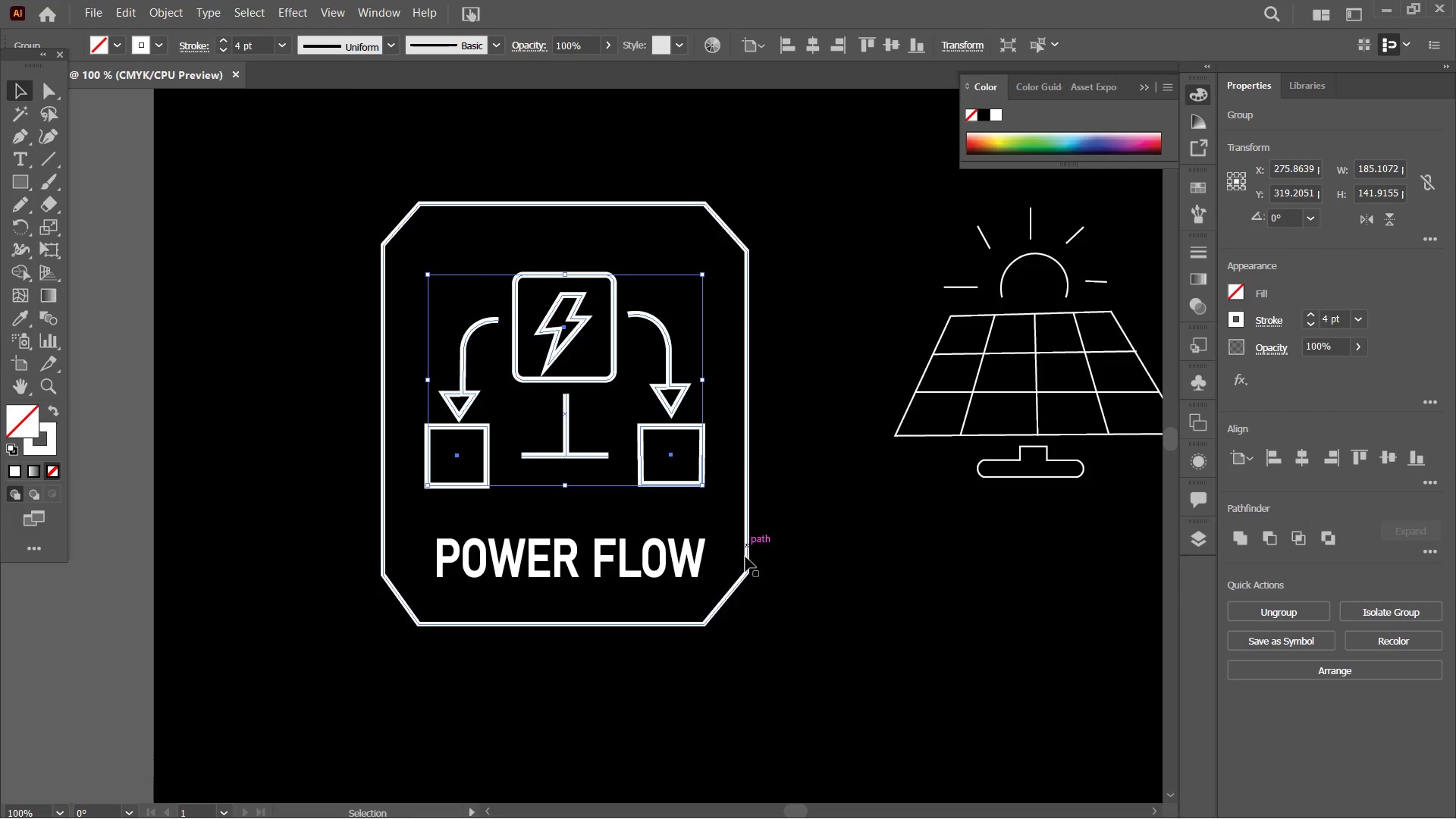 
left_click_drag(start_coordinate=[463, 469], to_coordinate=[445, 403])
 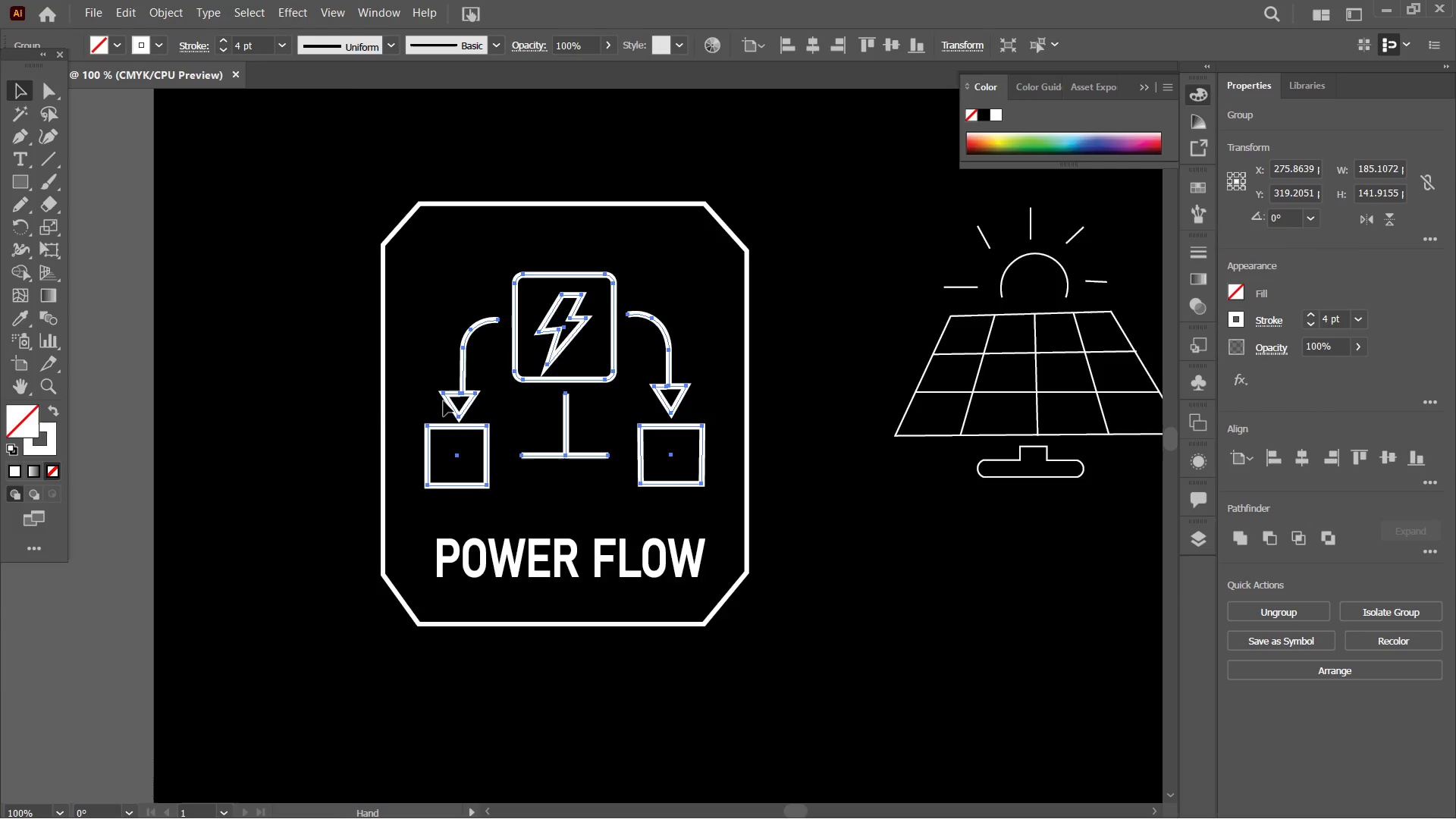 
hold_key(key=Space, duration=3.69)
 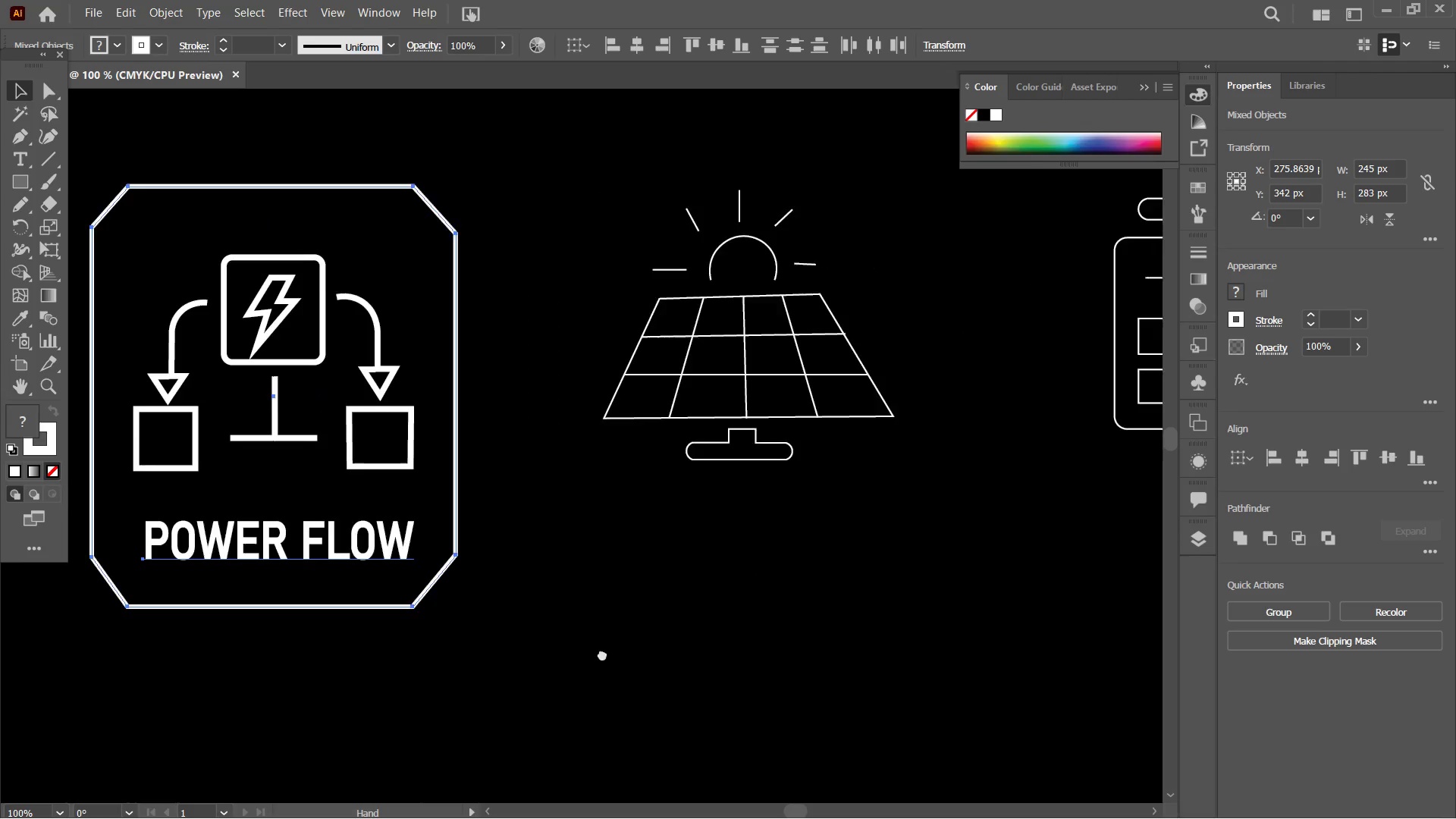 
left_click([693, 566])
 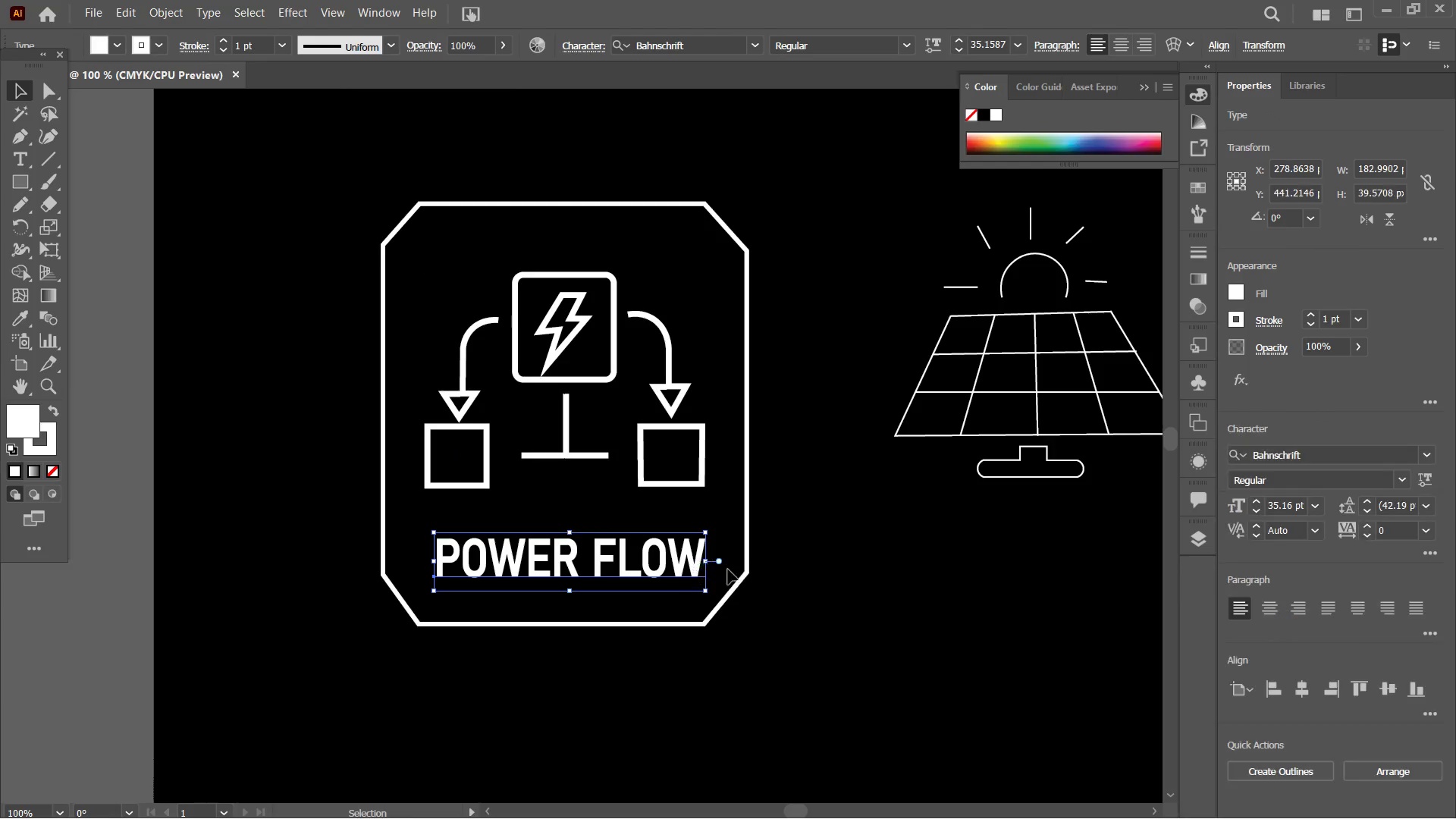 
hold_key(key=ShiftLeft, duration=1.25)
left_click([749, 573])
 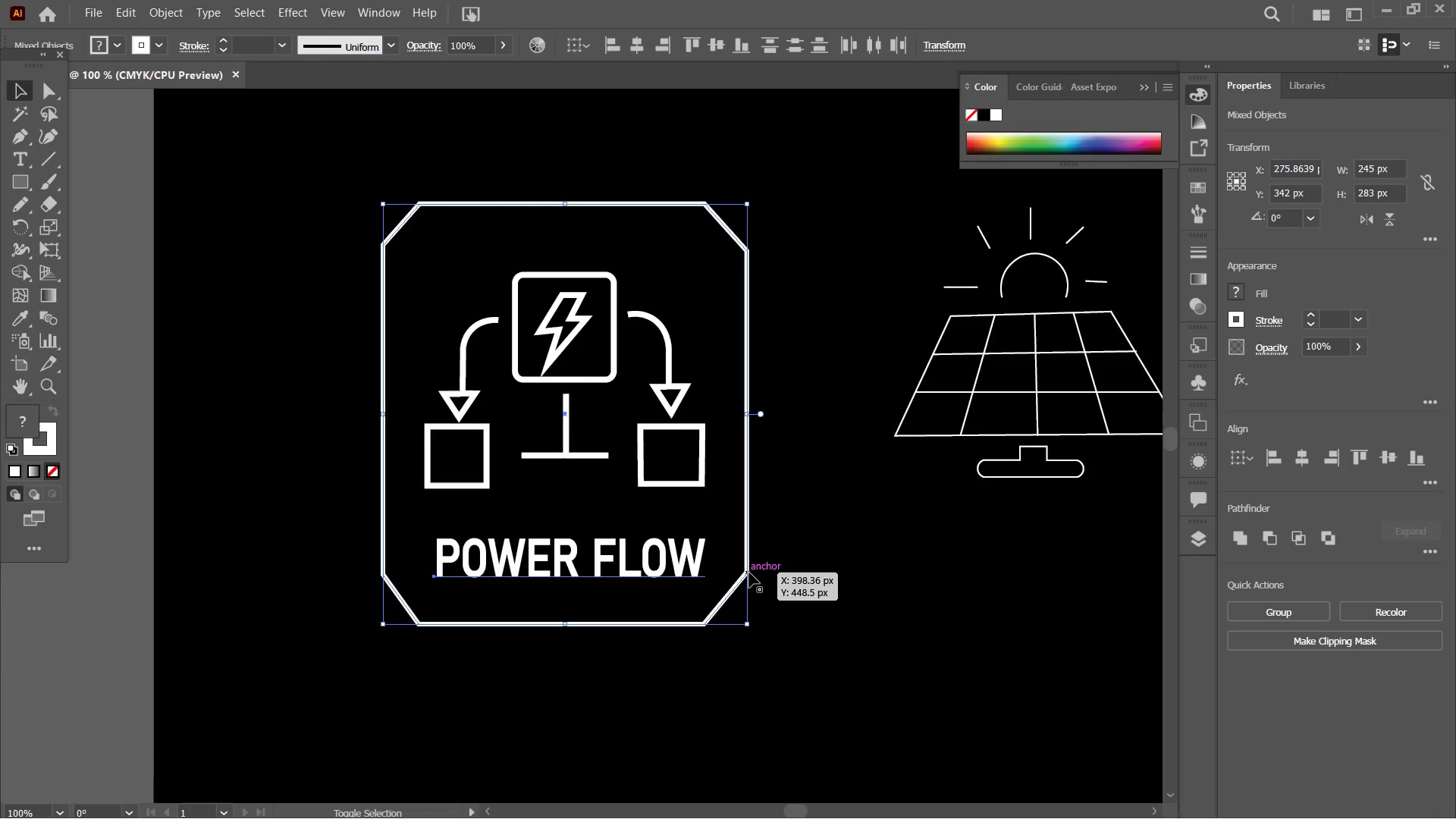 
key(Control+C)
 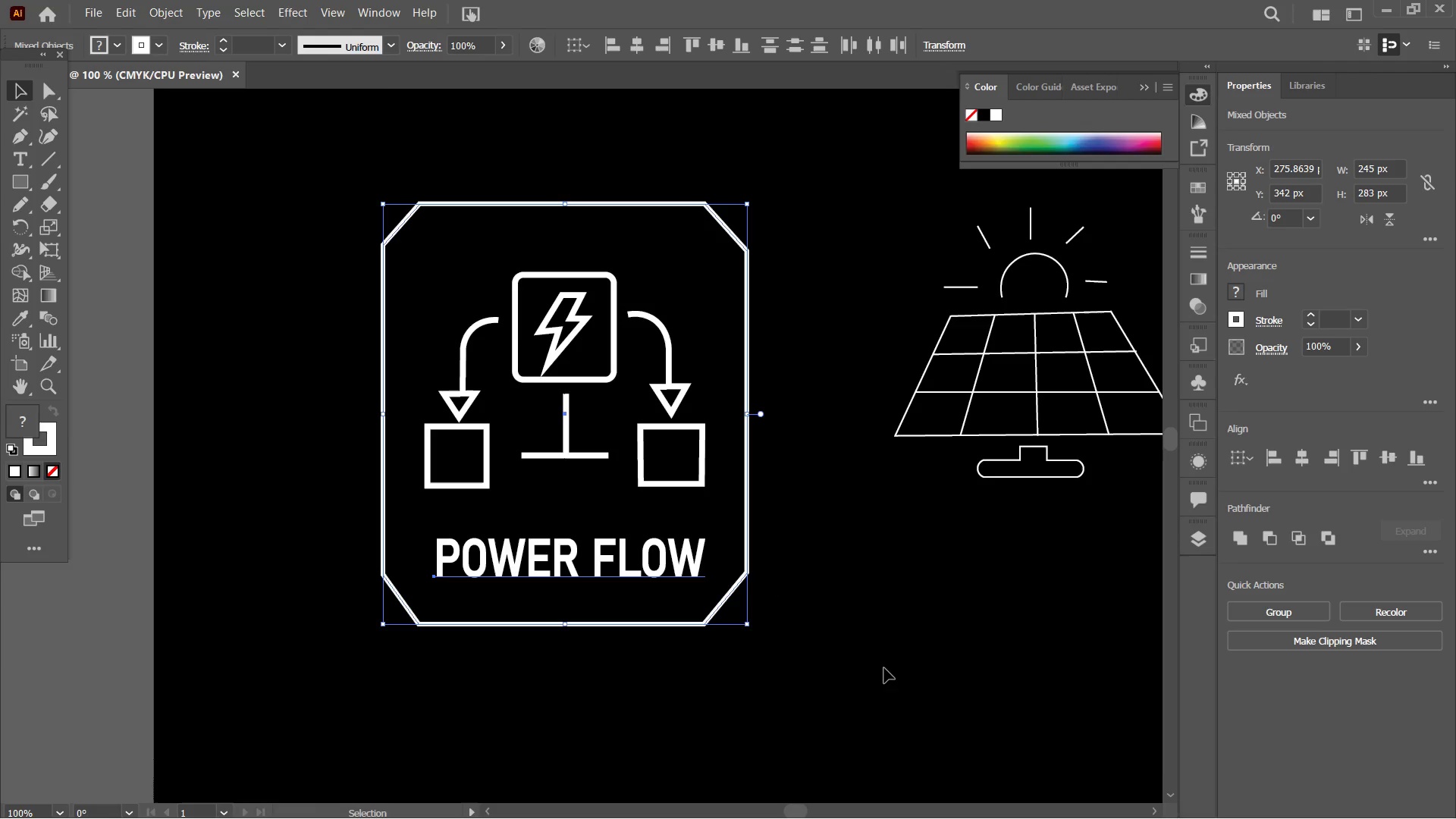 
hold_key(key=Space, duration=0.91)
 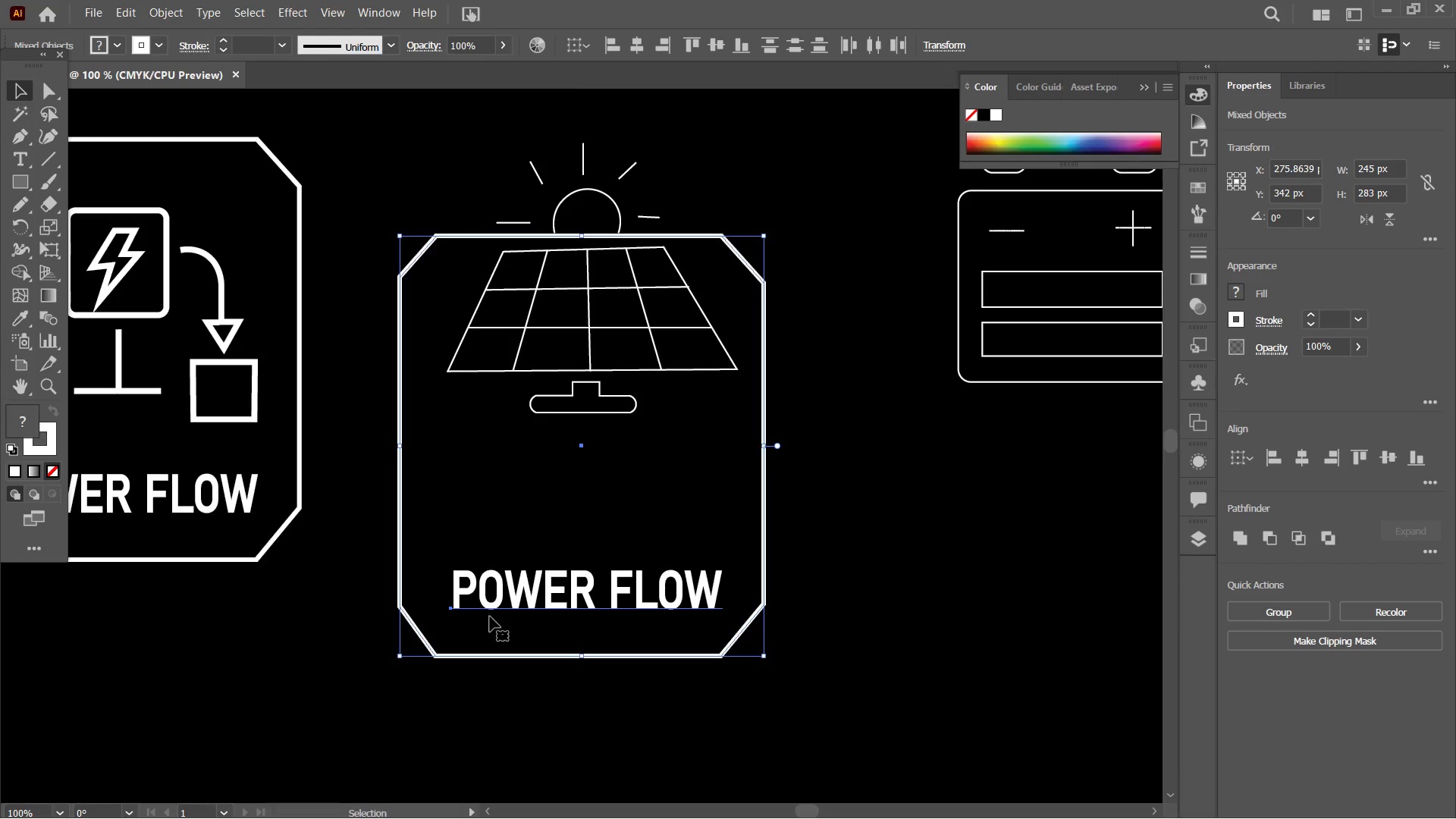 
left_click_drag(start_coordinate=[915, 676], to_coordinate=[467, 611])
 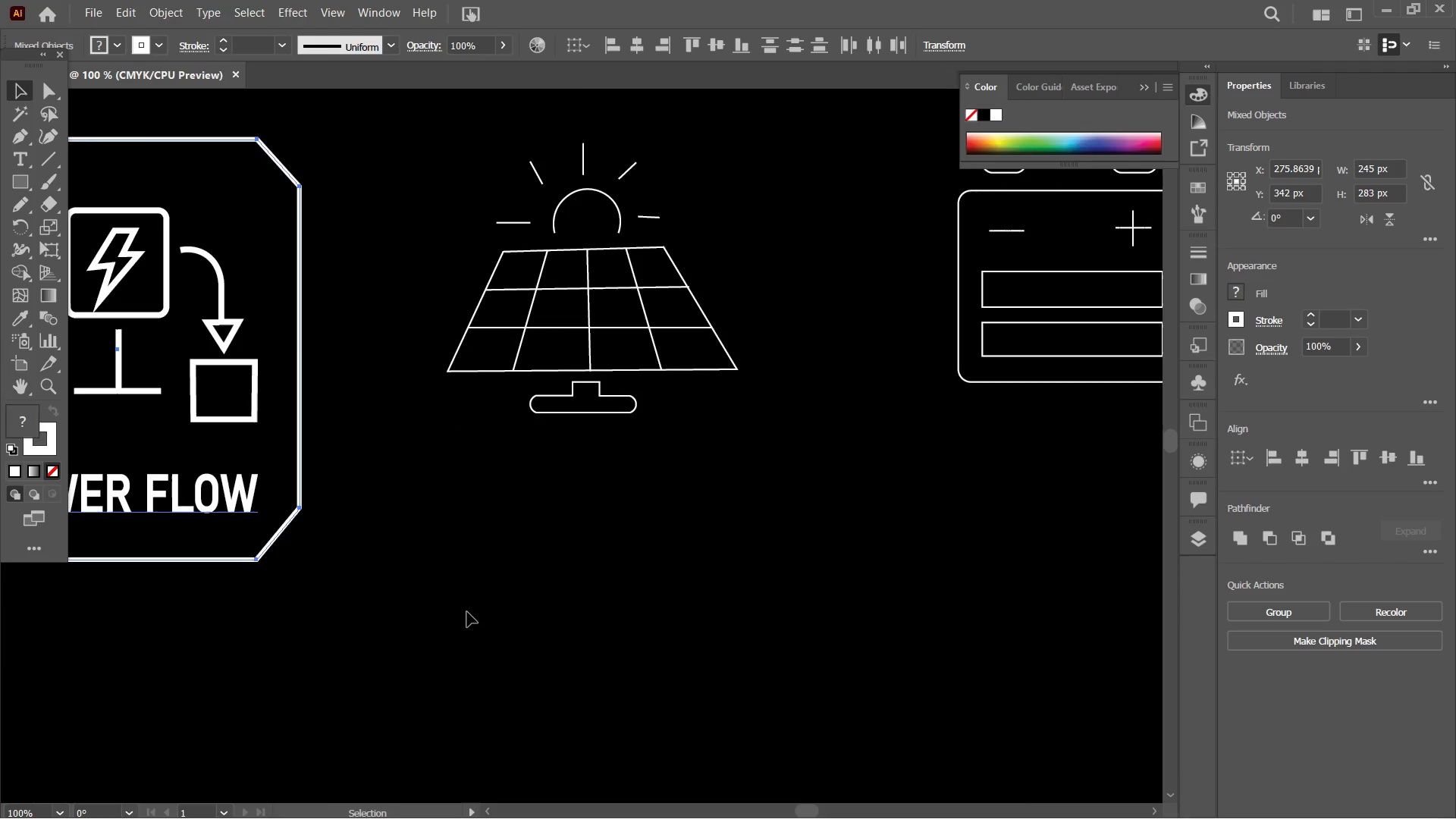 
key(Control+V)
 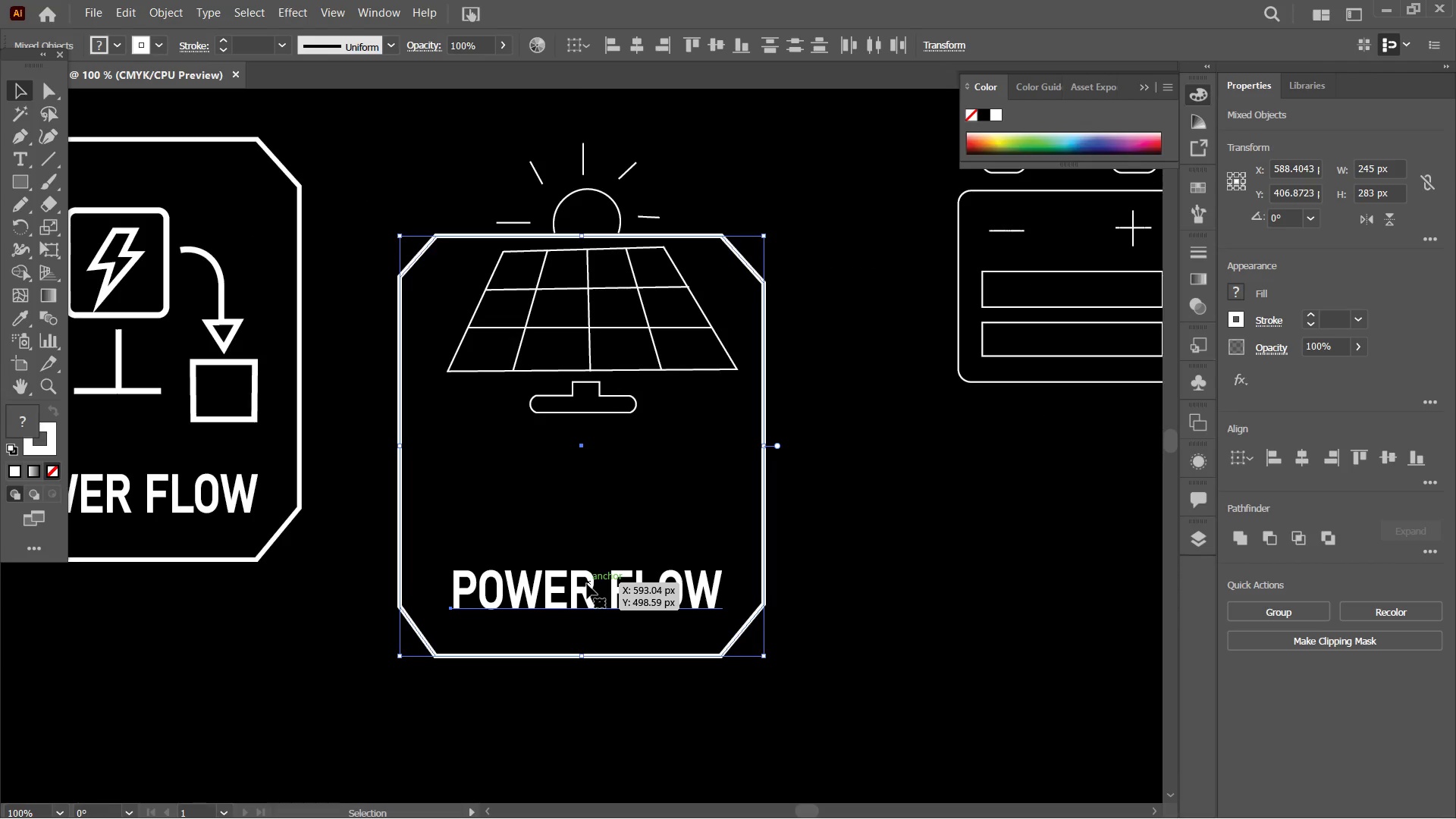 
left_click_drag(start_coordinate=[587, 595], to_coordinate=[591, 475])
 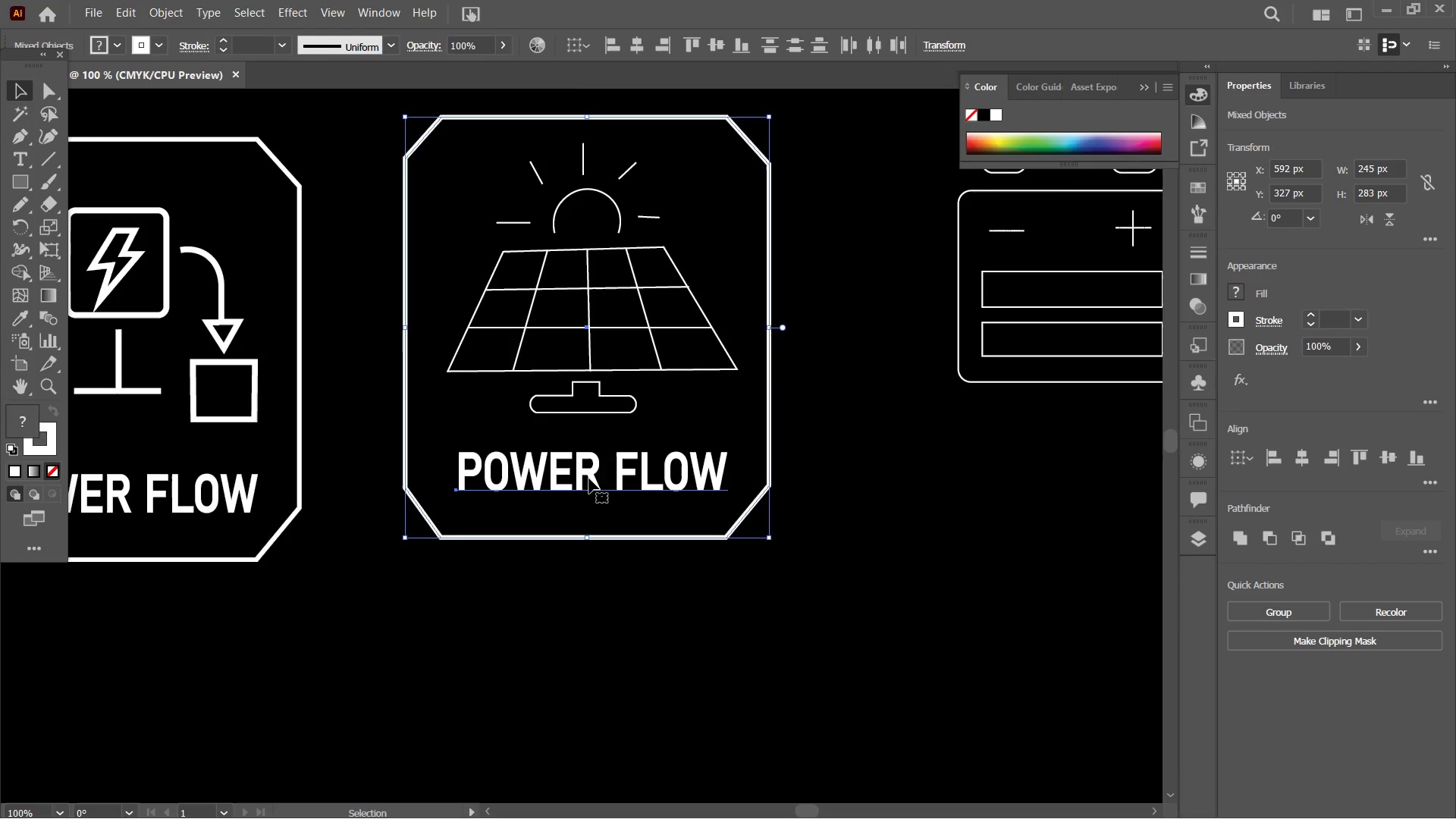 
wait(14.06)
 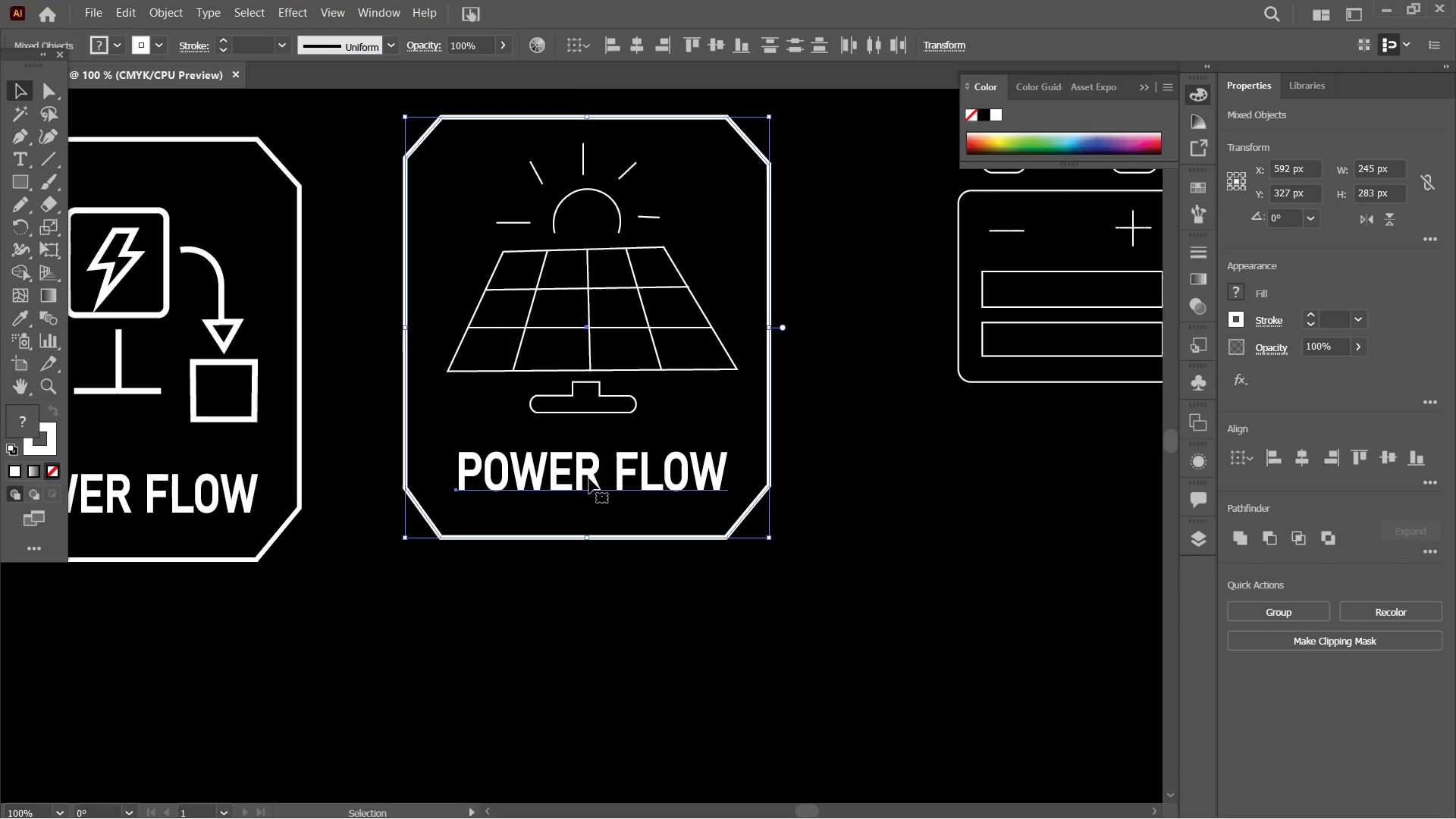 
left_click([484, 253])
 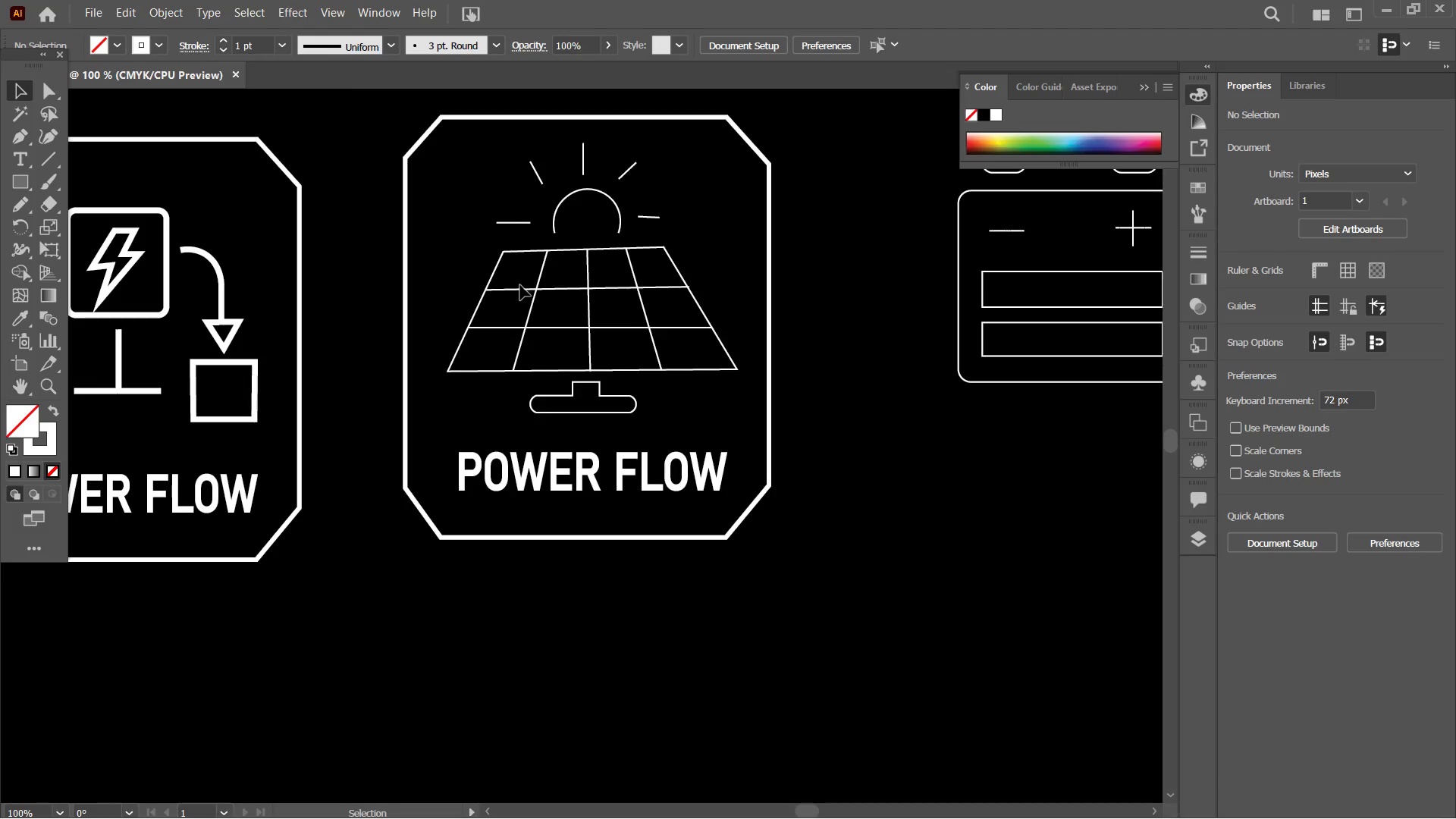 
left_click([529, 287])
 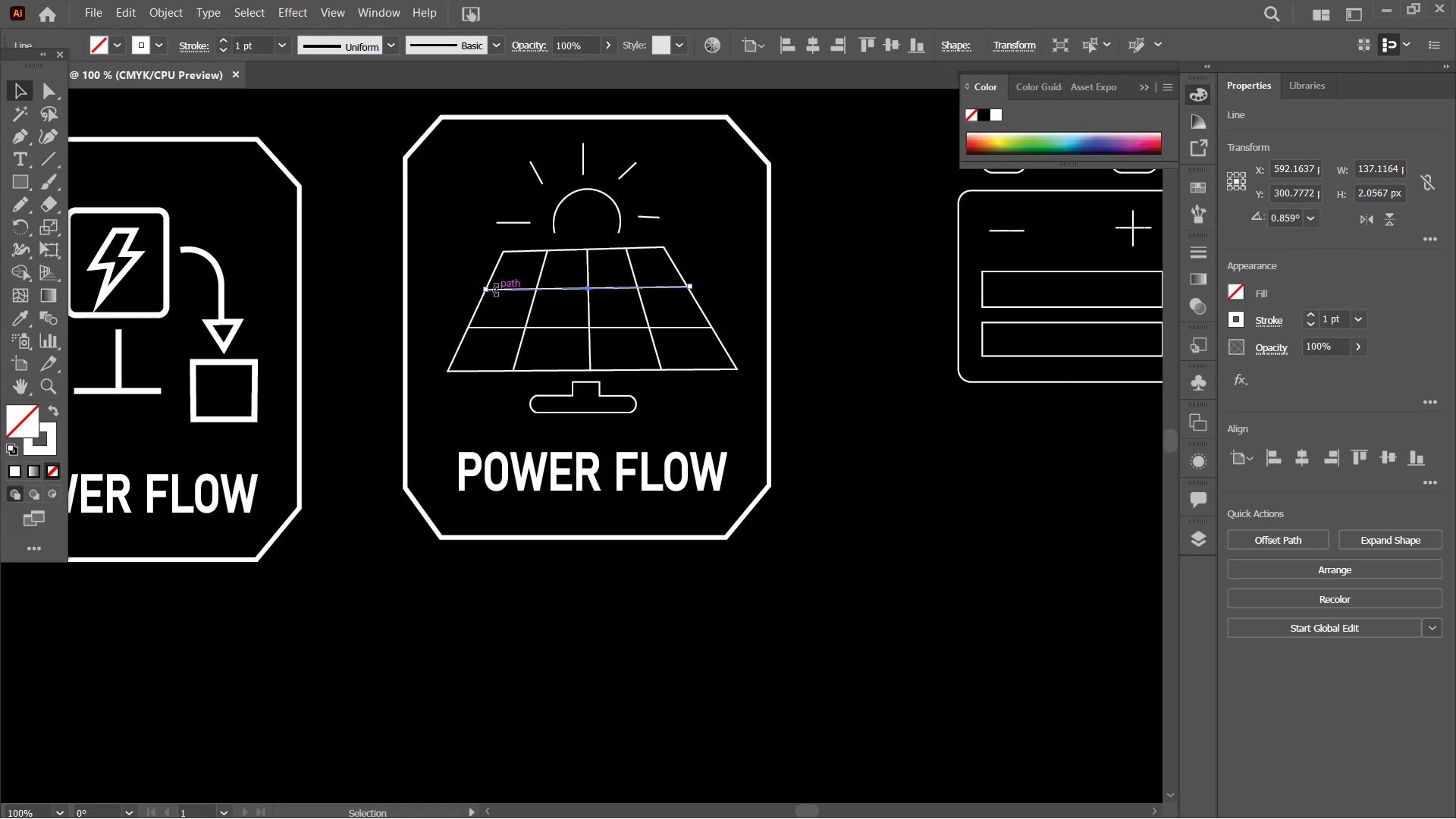 
left_click([469, 277])
 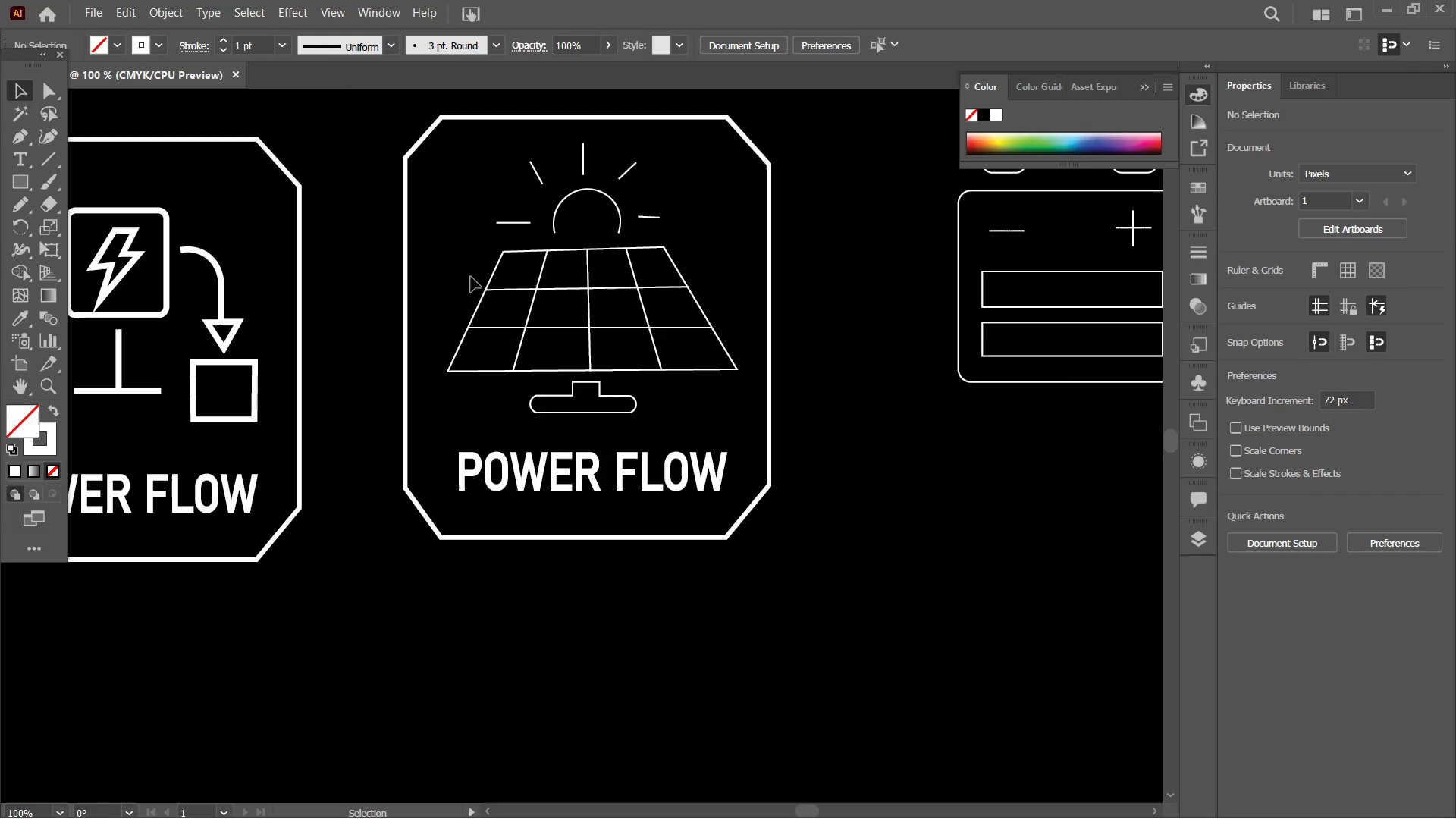 
left_click_drag(start_coordinate=[471, 277], to_coordinate=[615, 346])
 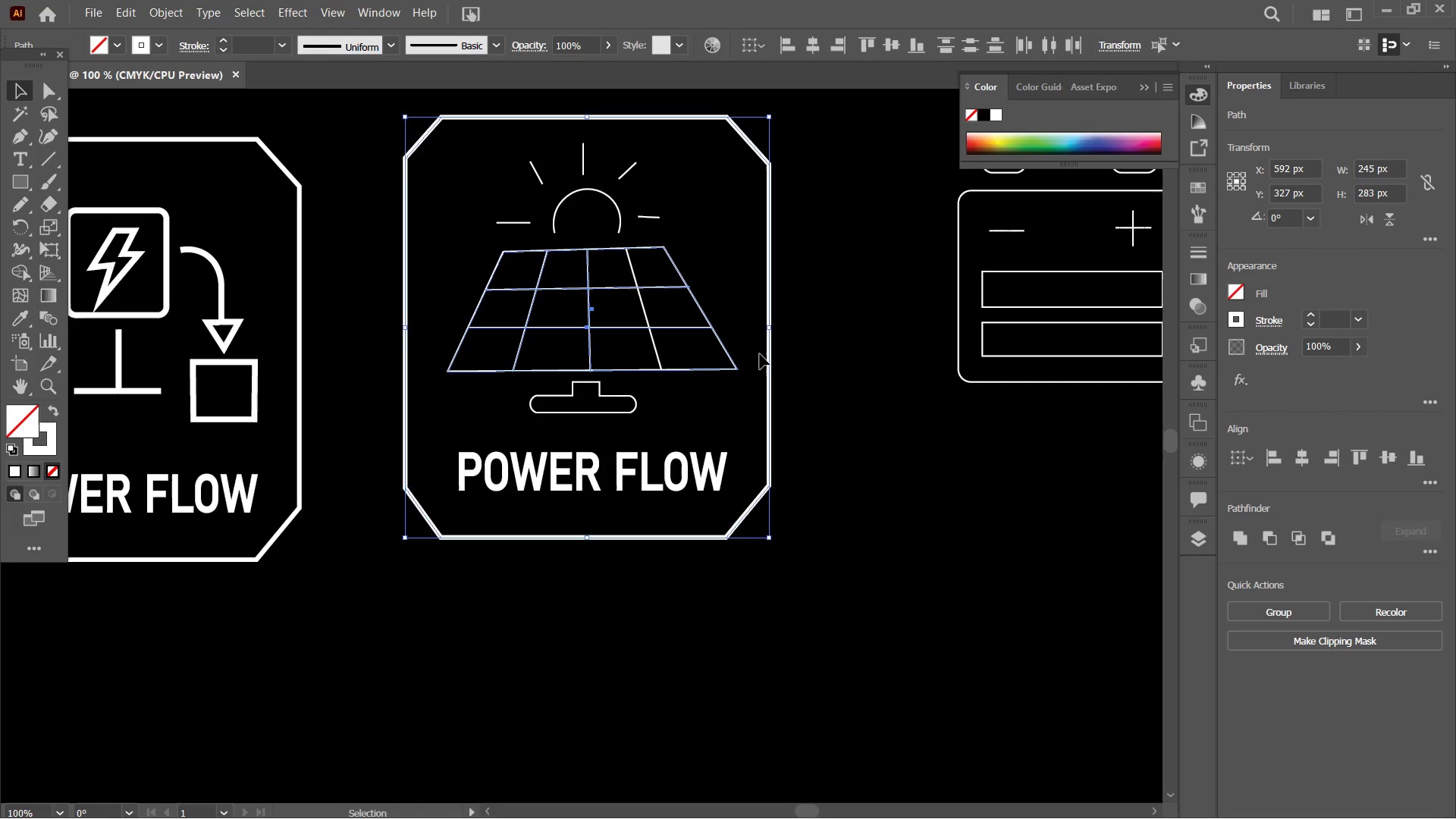 
hold_key(key=ShiftLeft, duration=3.08)
left_click([767, 362])
 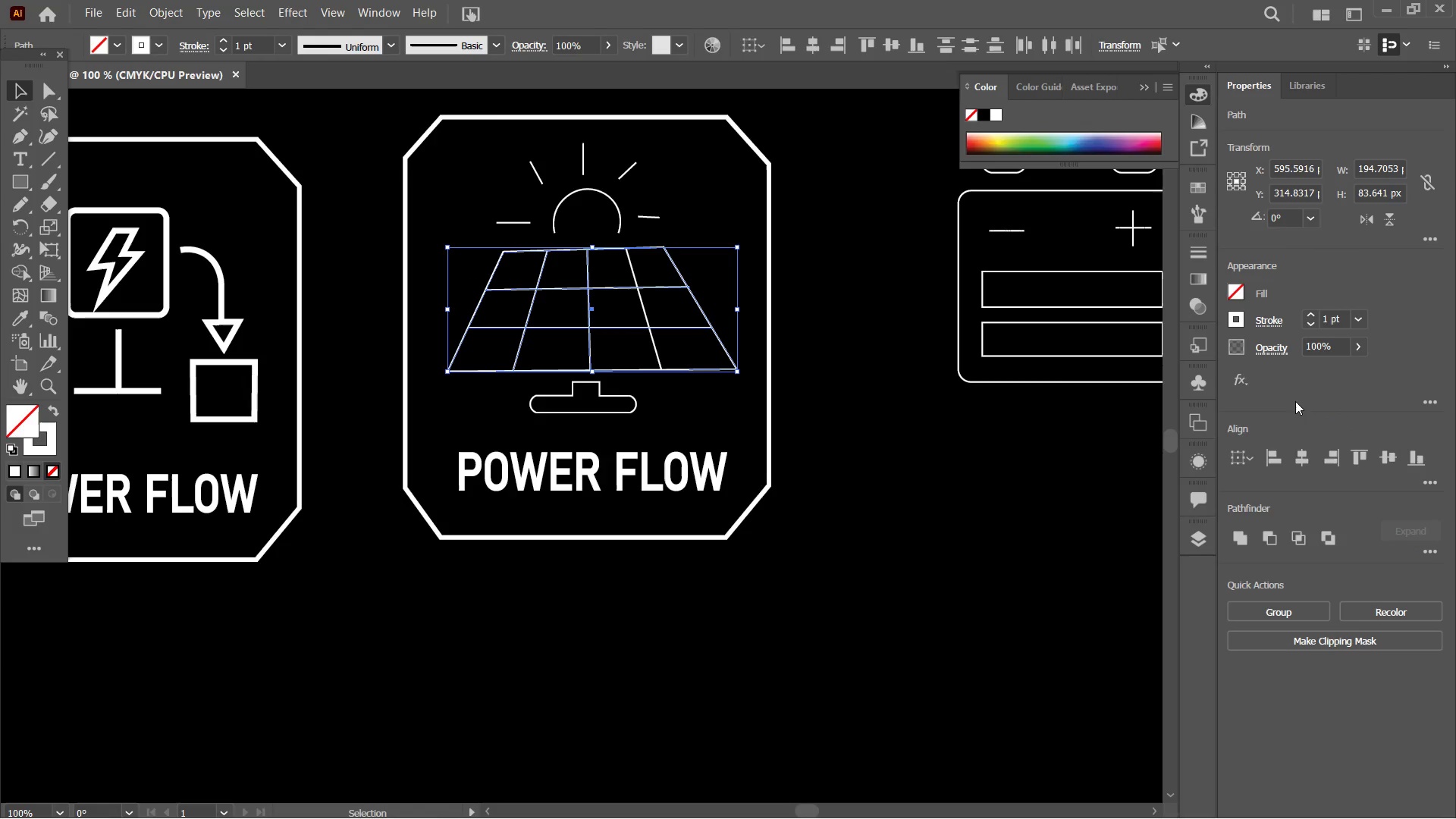 
left_click([1308, 317])
 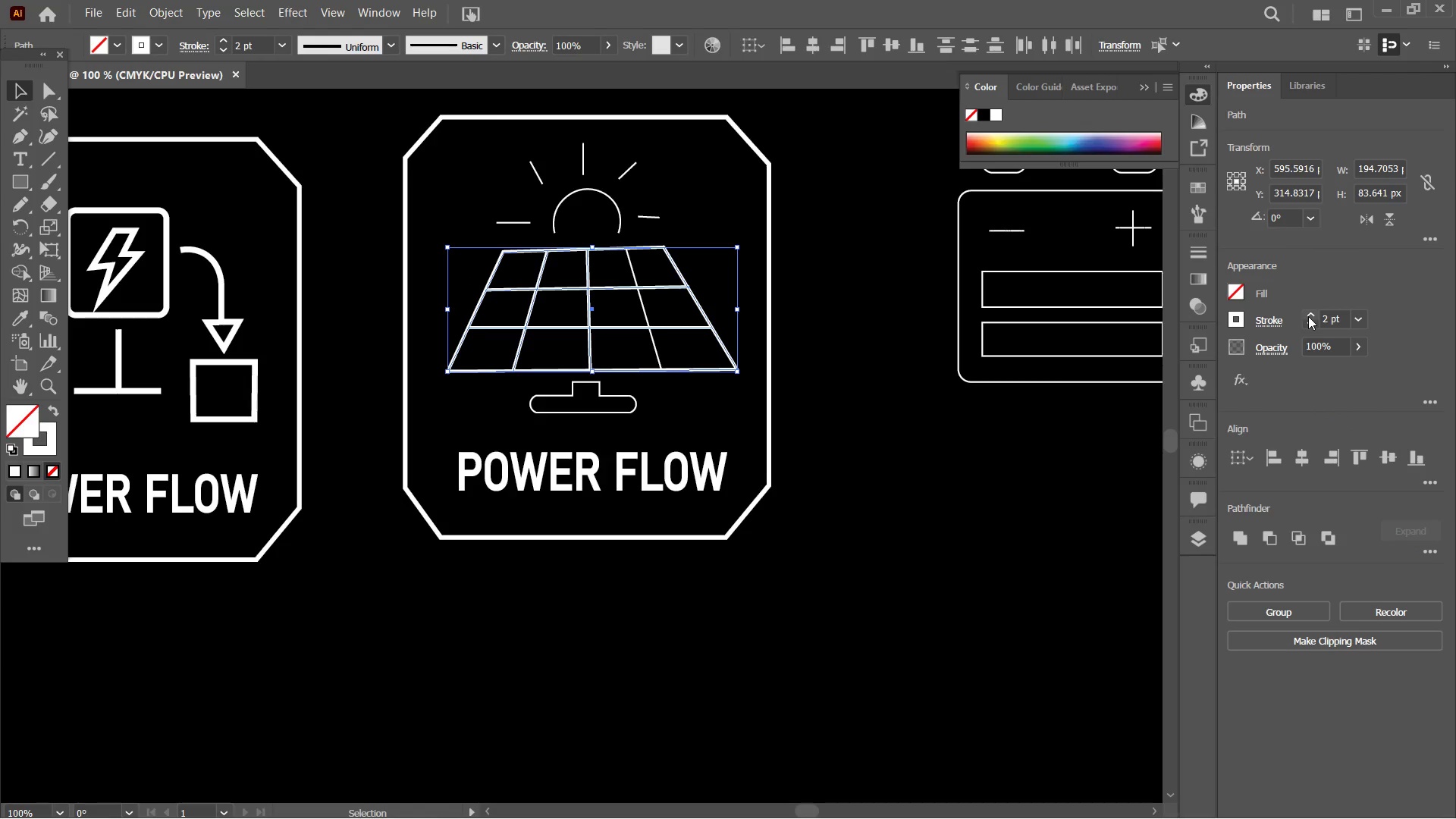 
double_click([1308, 316])
 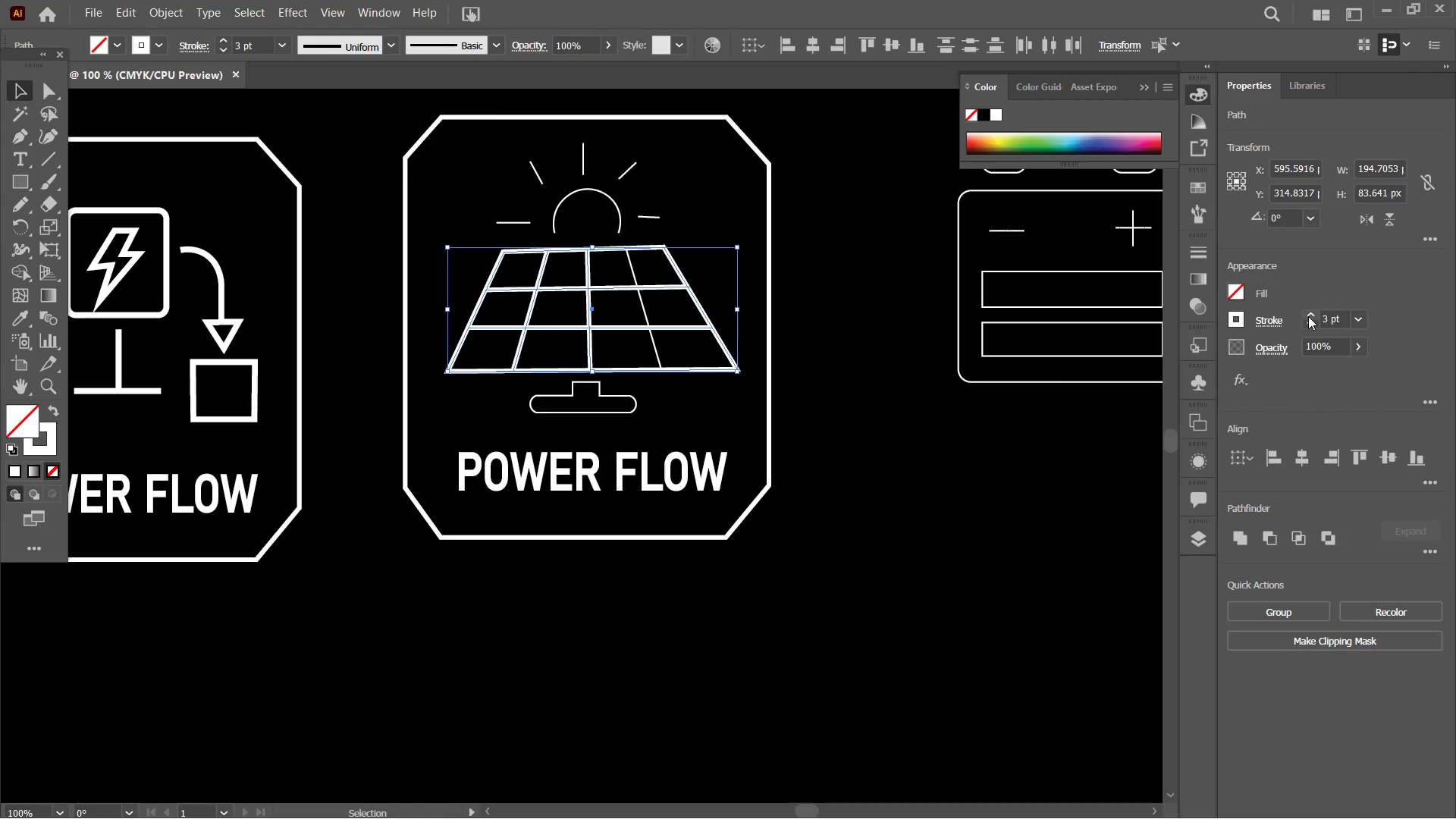 
left_click([1308, 316])
 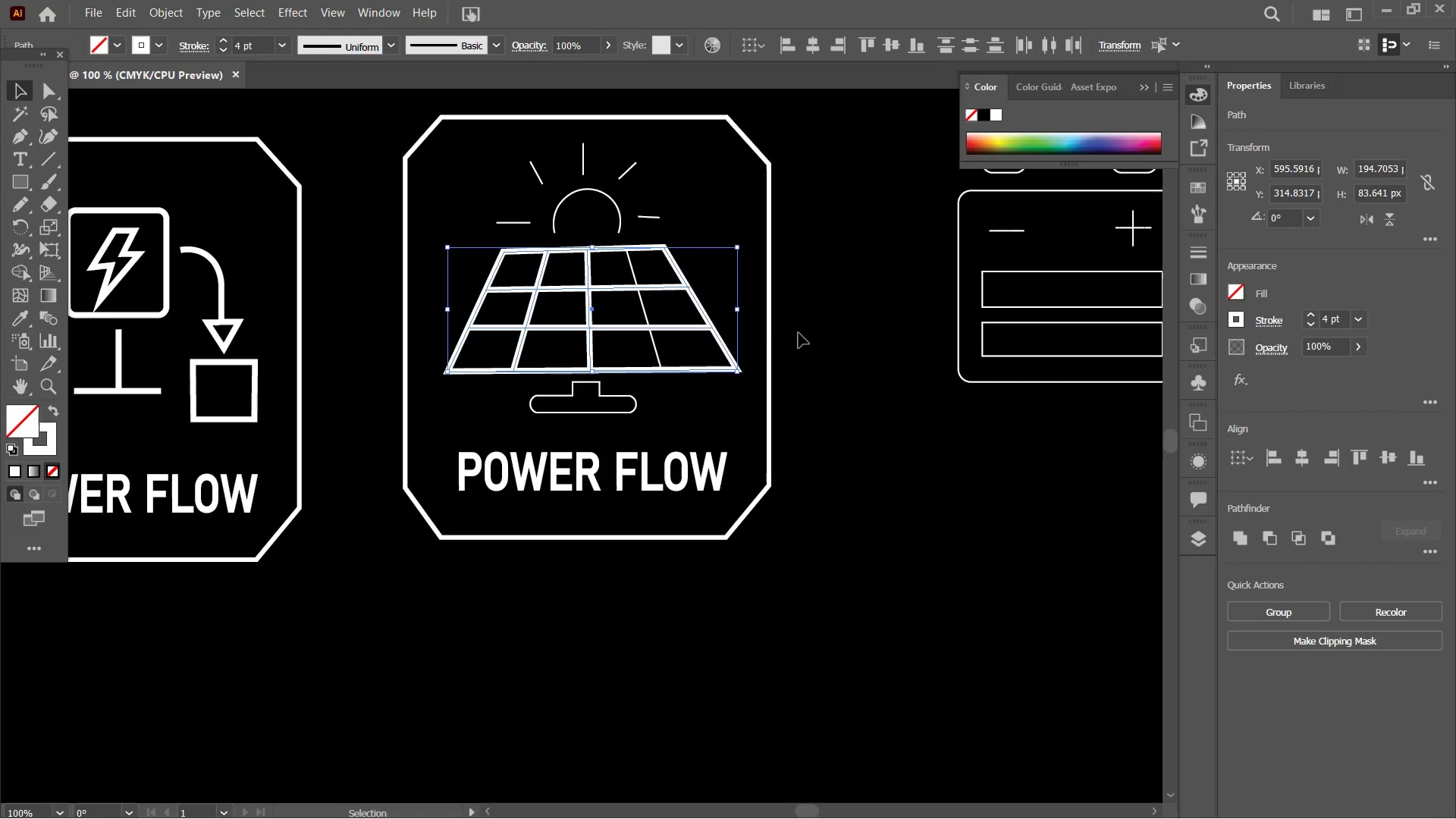 
hold_key(key=ShiftLeft, duration=1.3)
left_click([646, 312])
 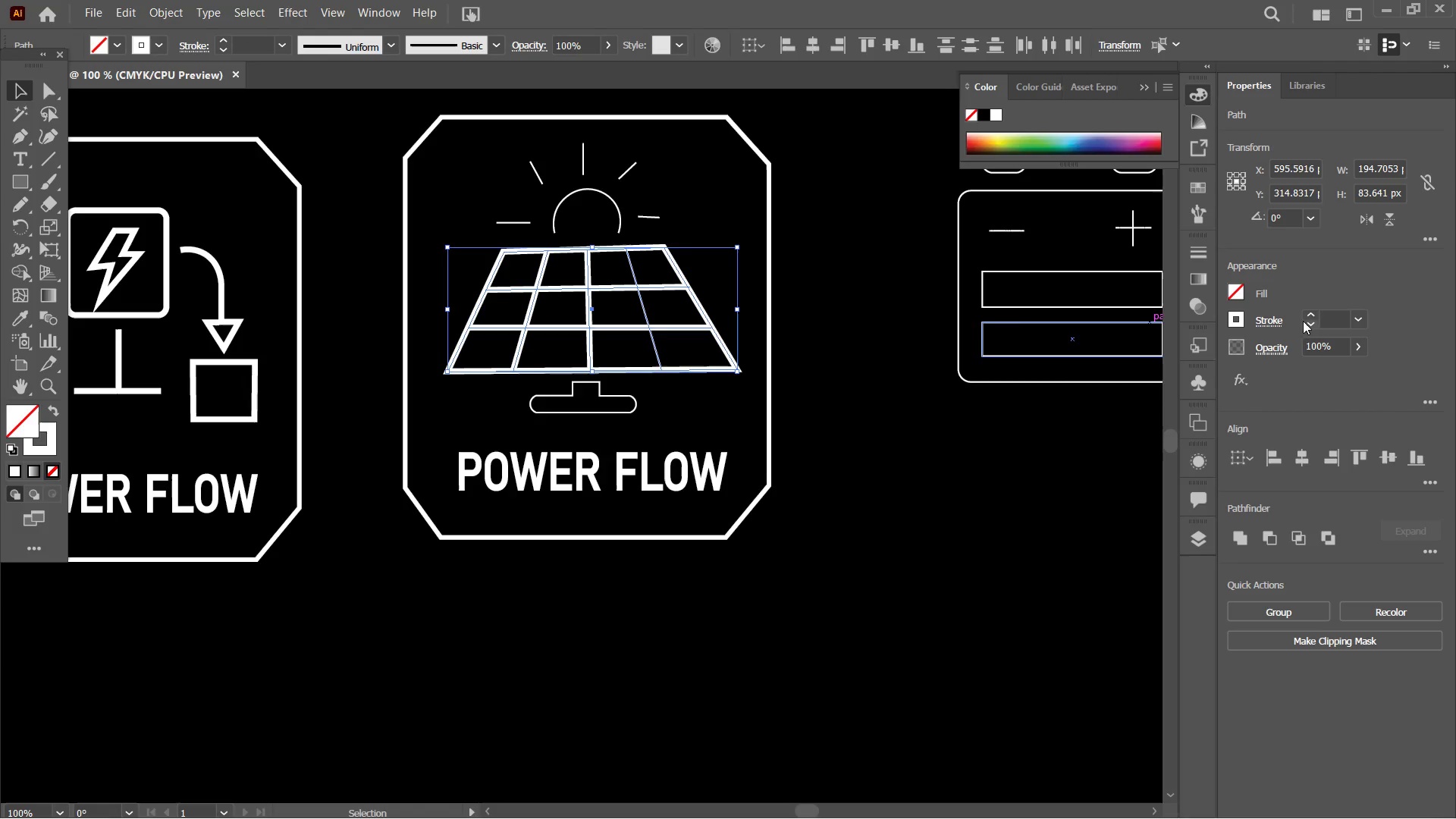 
left_click([1308, 316])
 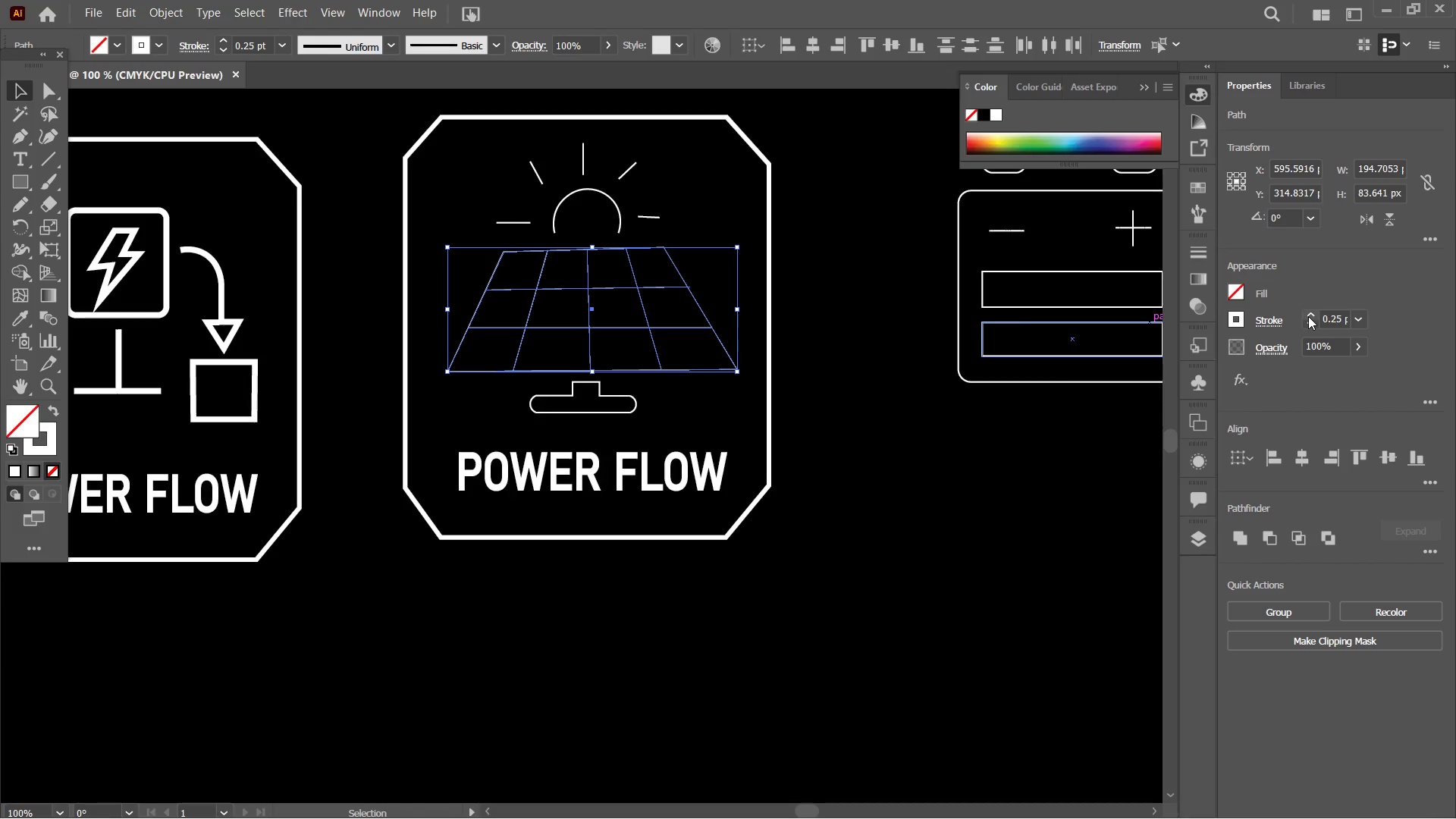 
double_click([1308, 316])
 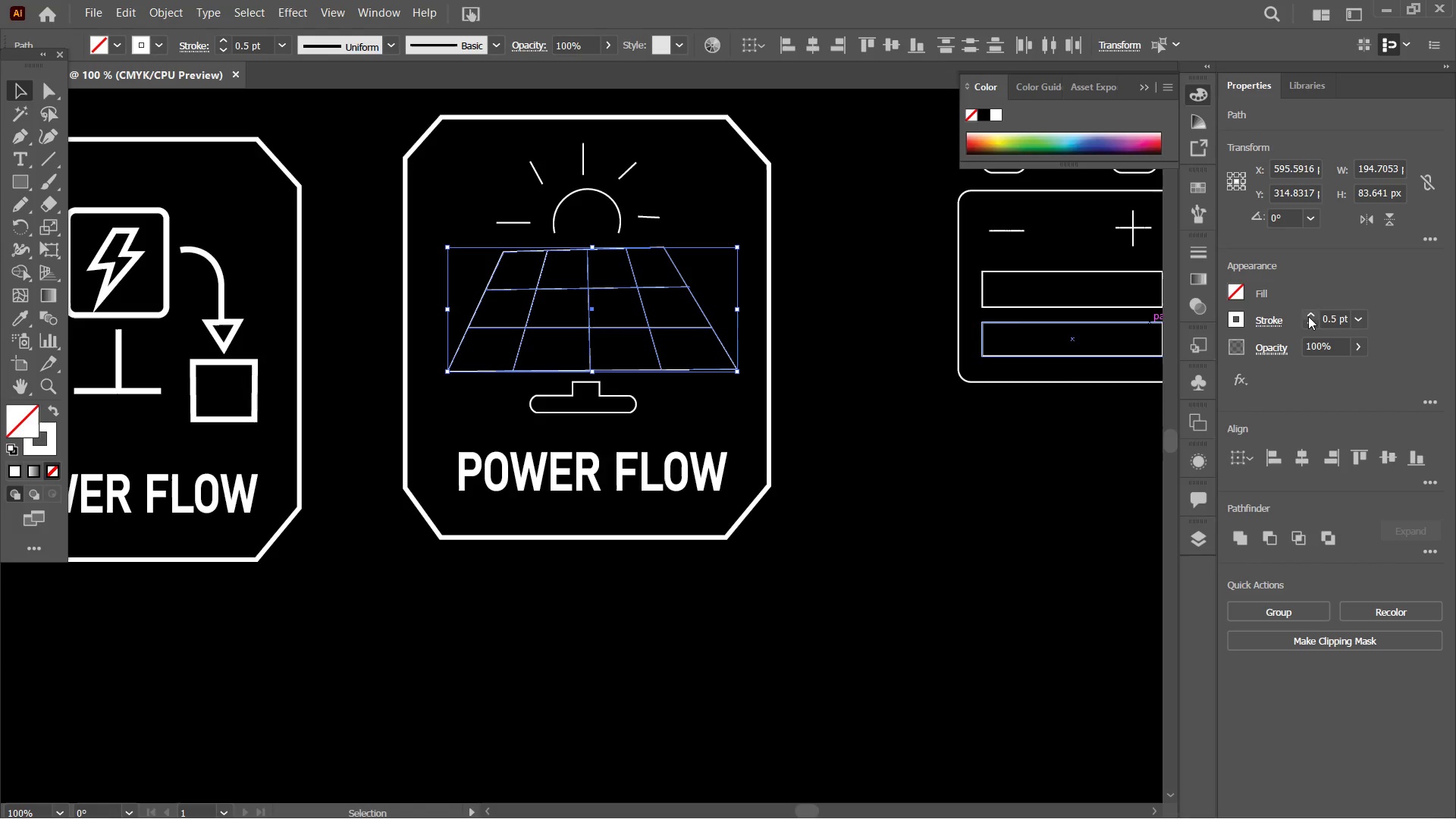 
triple_click([1308, 316])
 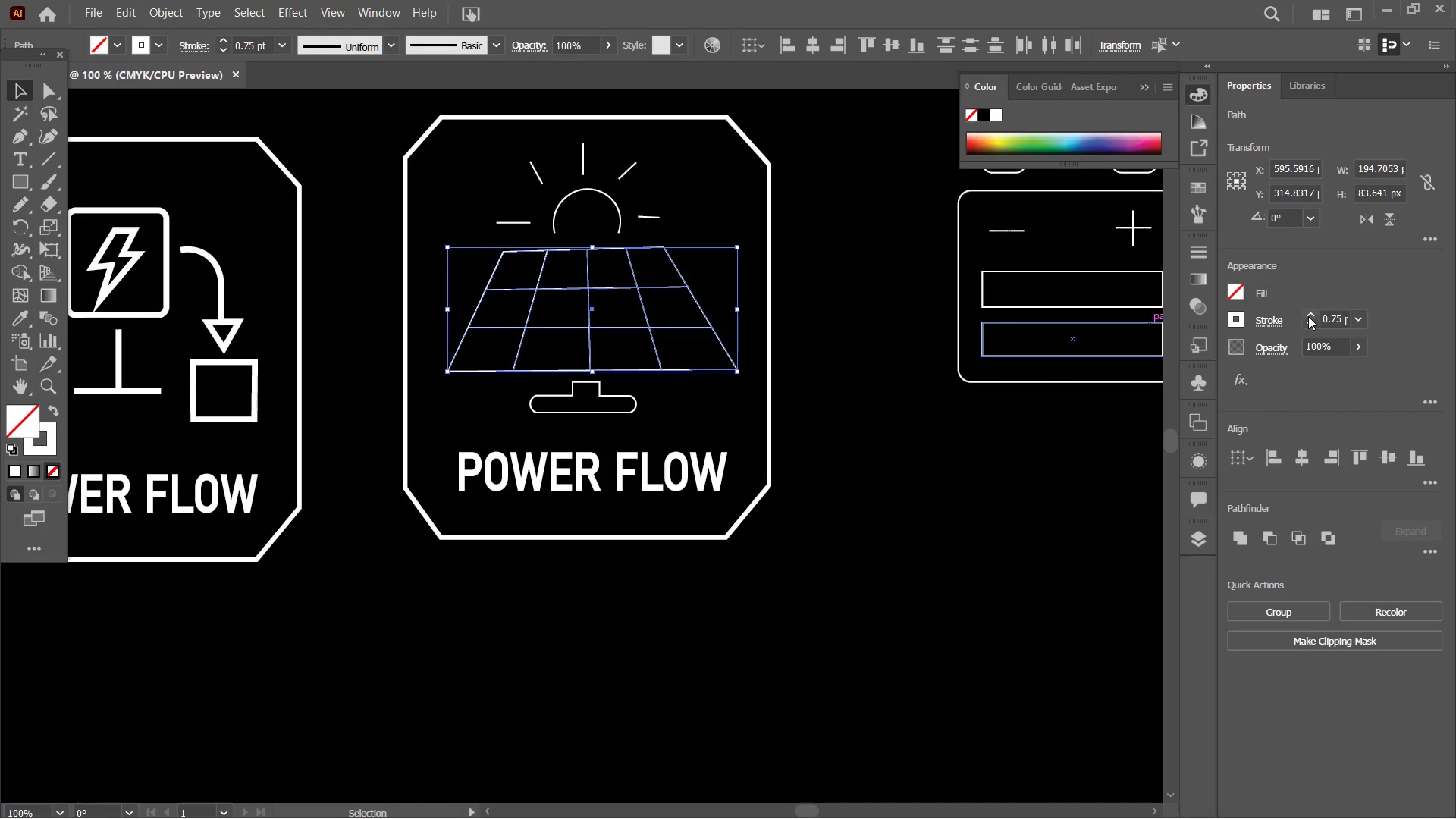 
triple_click([1308, 316])
 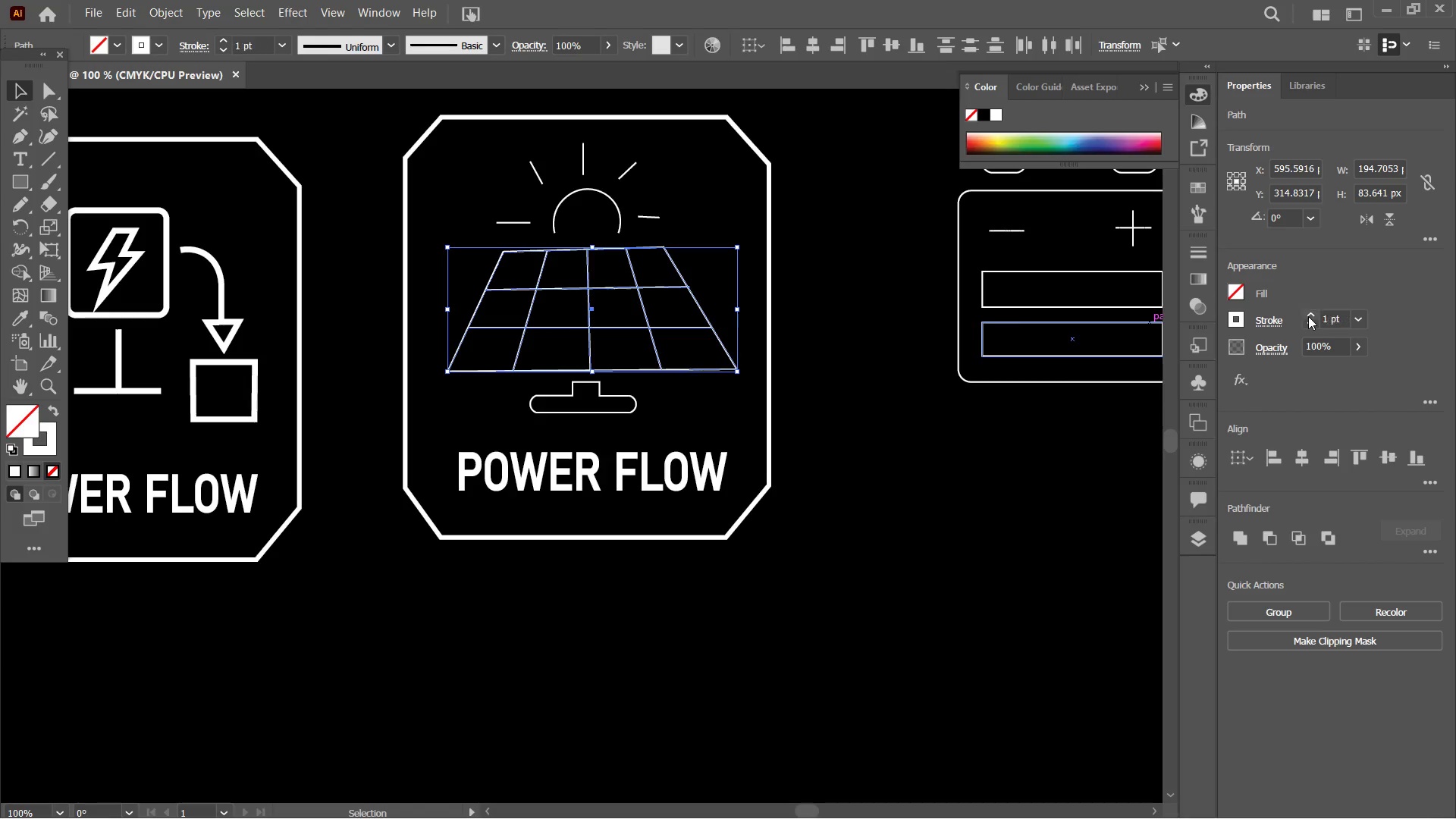 
triple_click([1308, 316])
 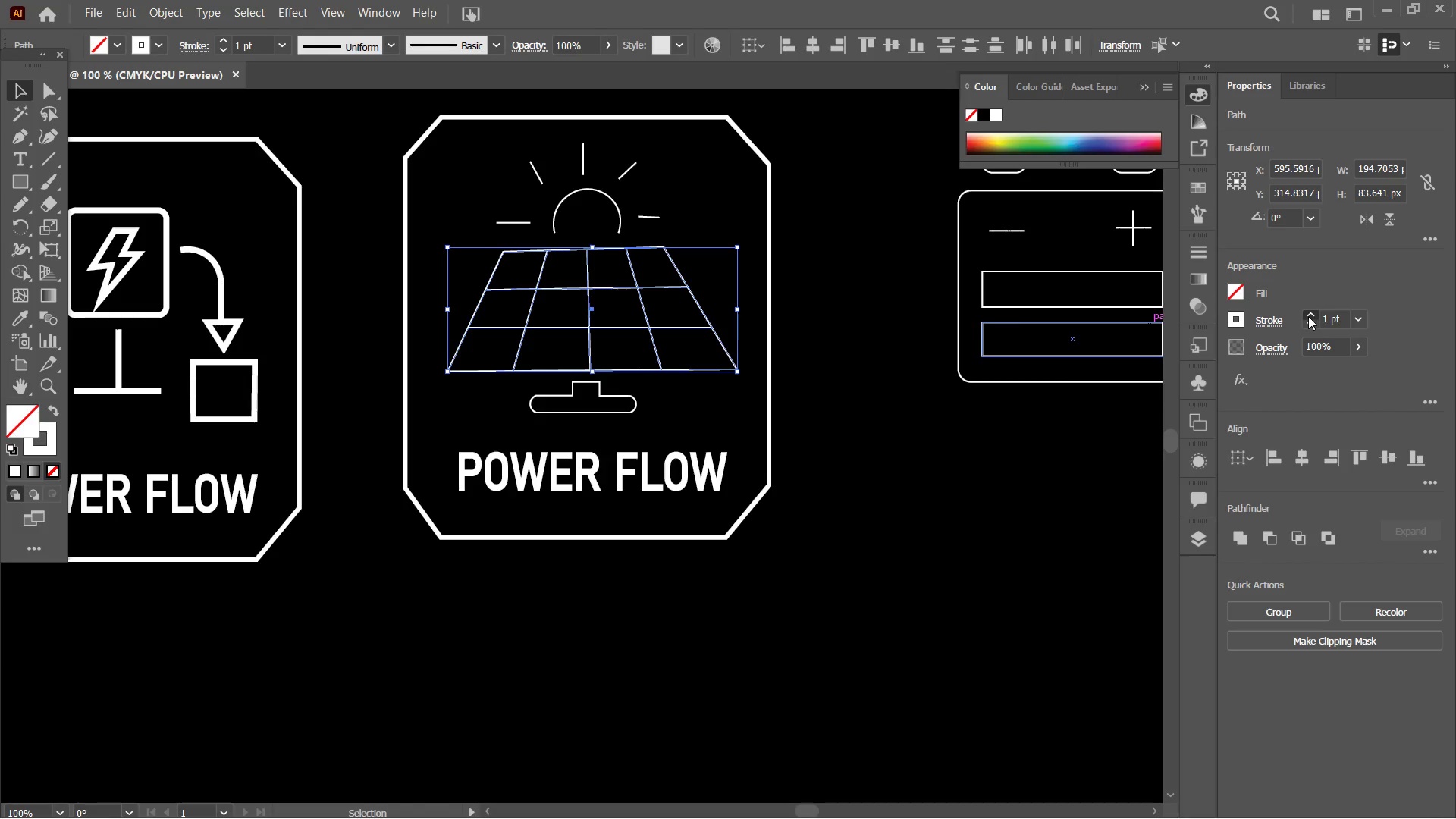 
triple_click([1308, 316])
 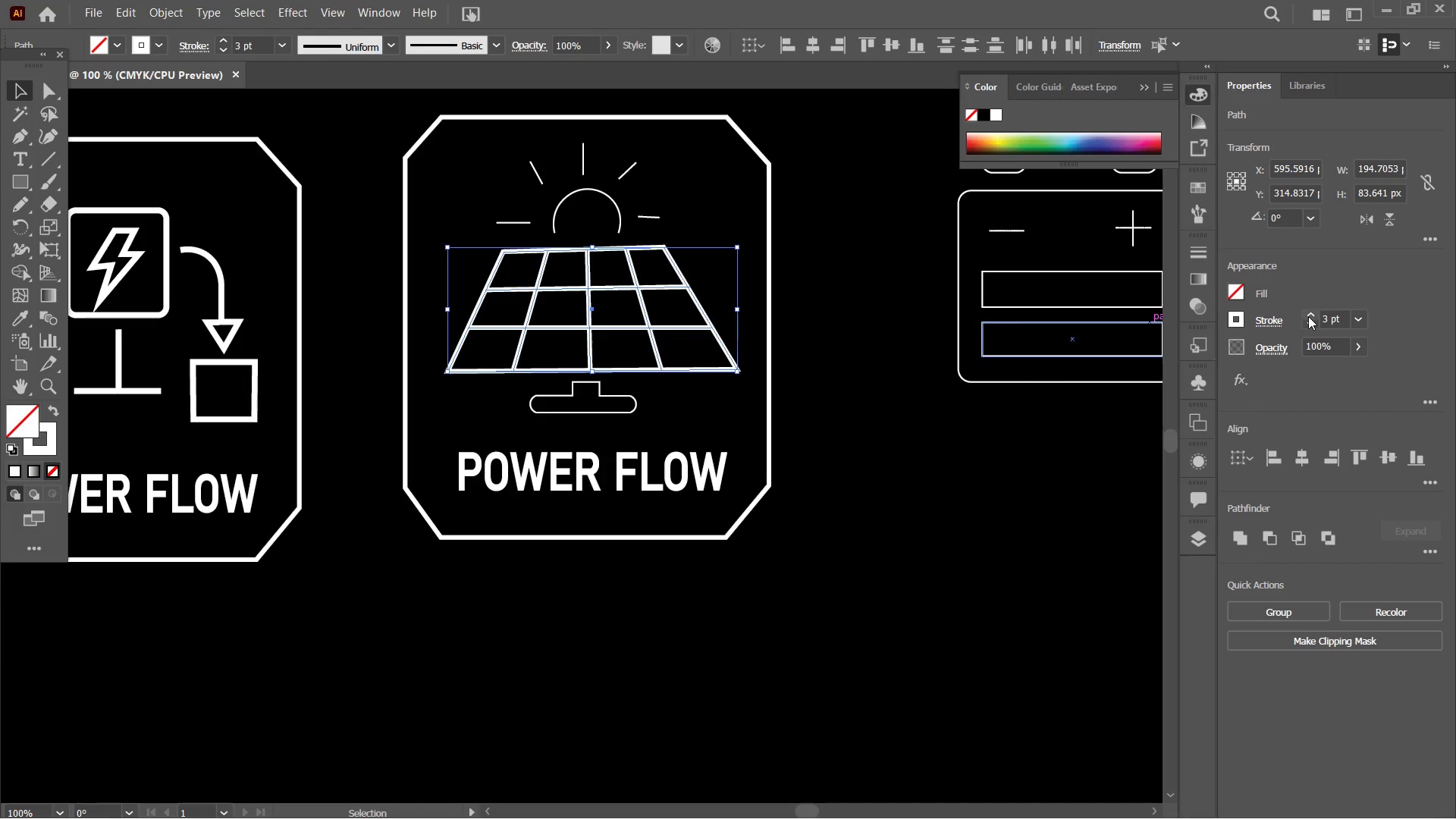 
triple_click([1308, 316])
 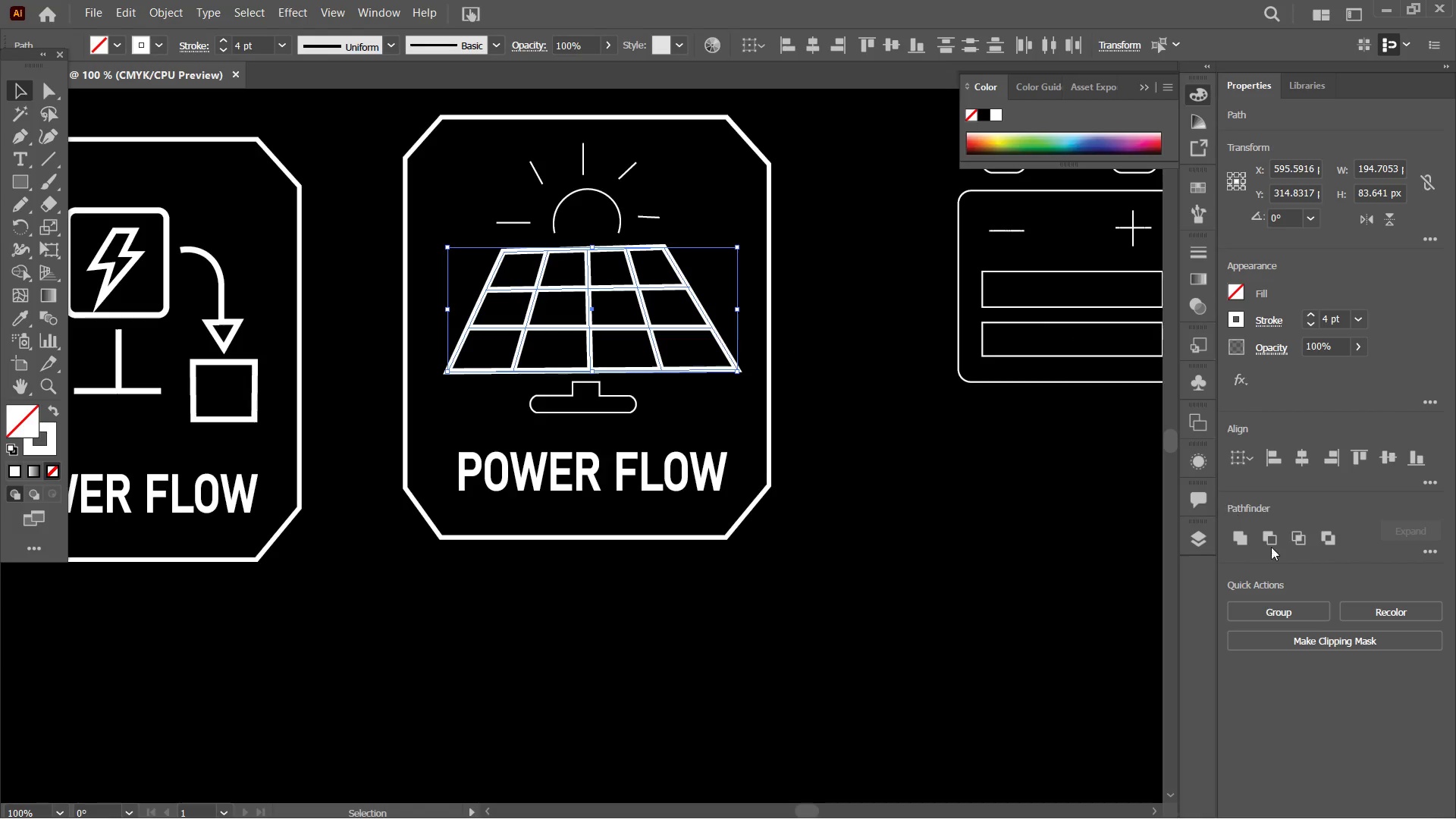 
left_click([1316, 615])
 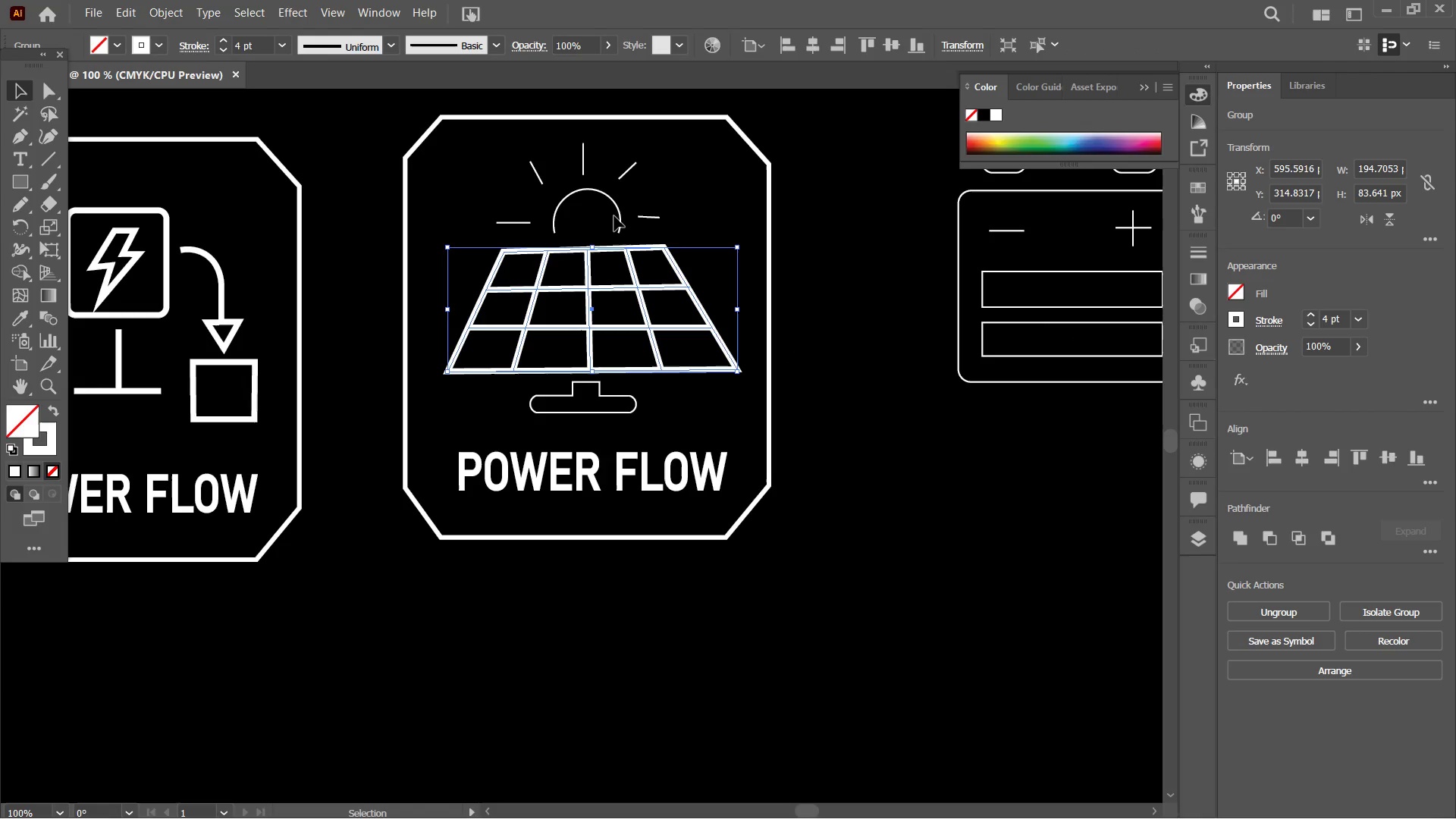 
left_click([620, 215])
 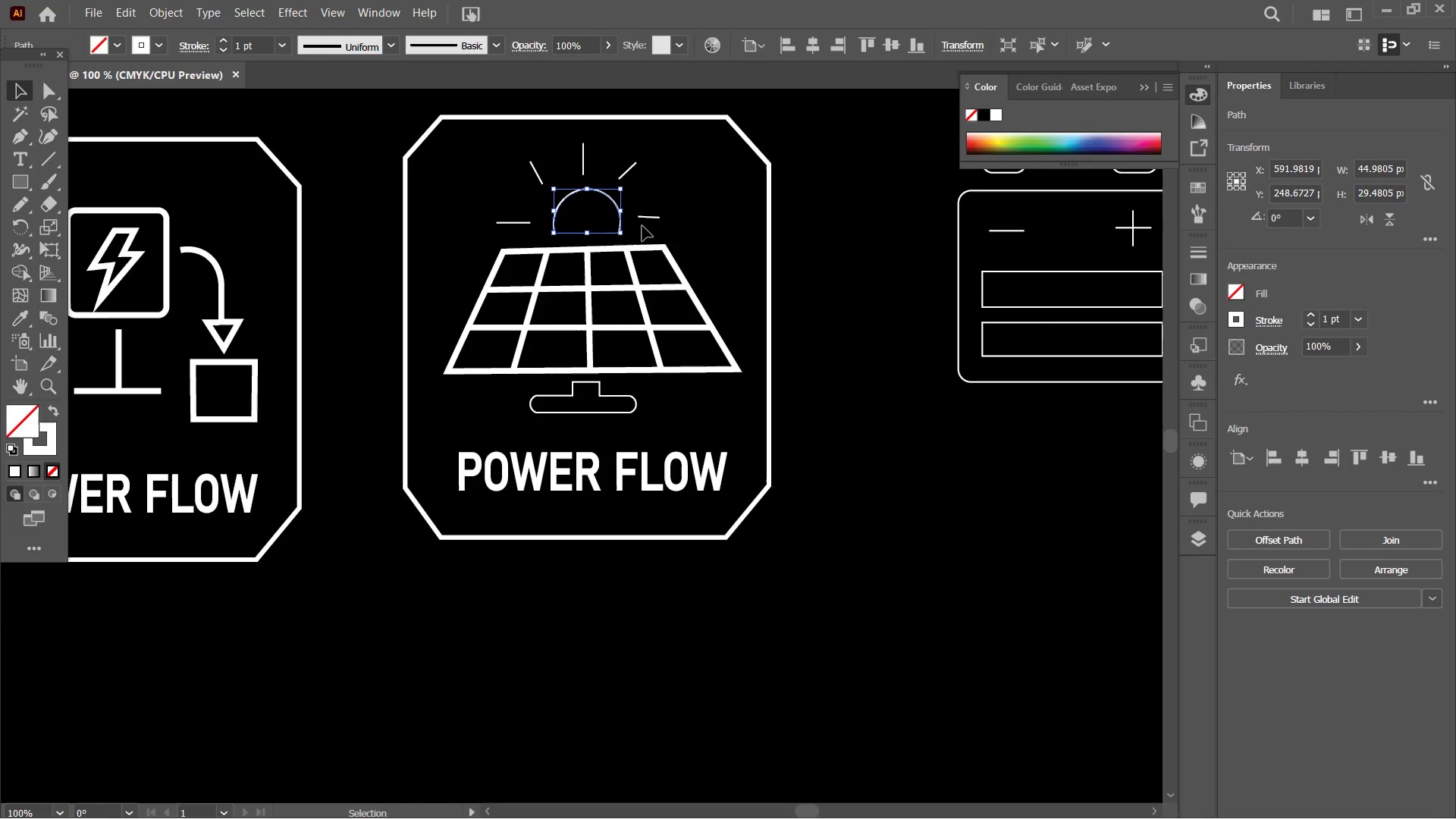 
hold_key(key=ShiftLeft, duration=0.7)
 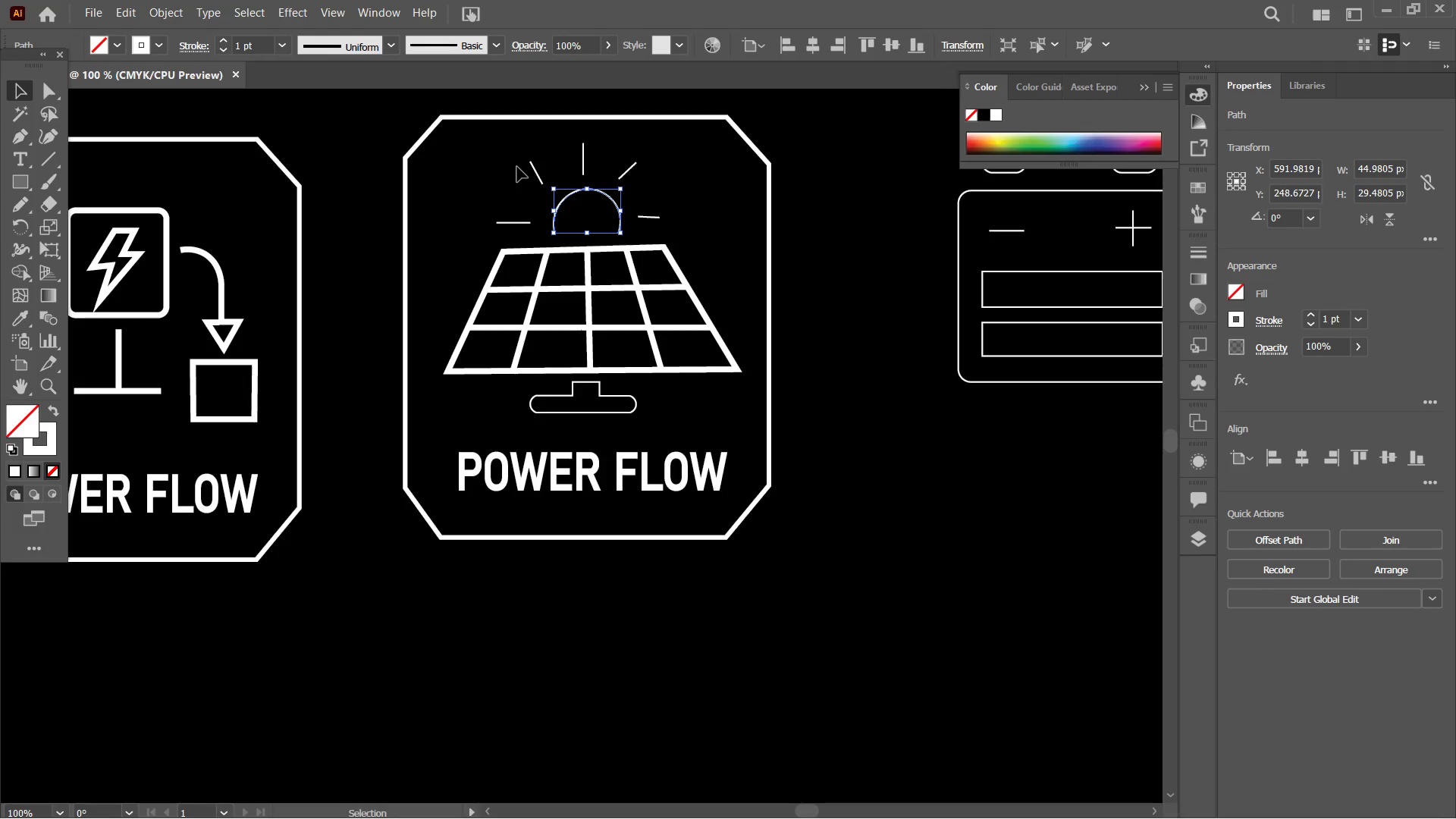 
hold_key(key=ShiftLeft, duration=0.98)
left_click_drag(start_coordinate=[507, 165], to_coordinate=[675, 218])
 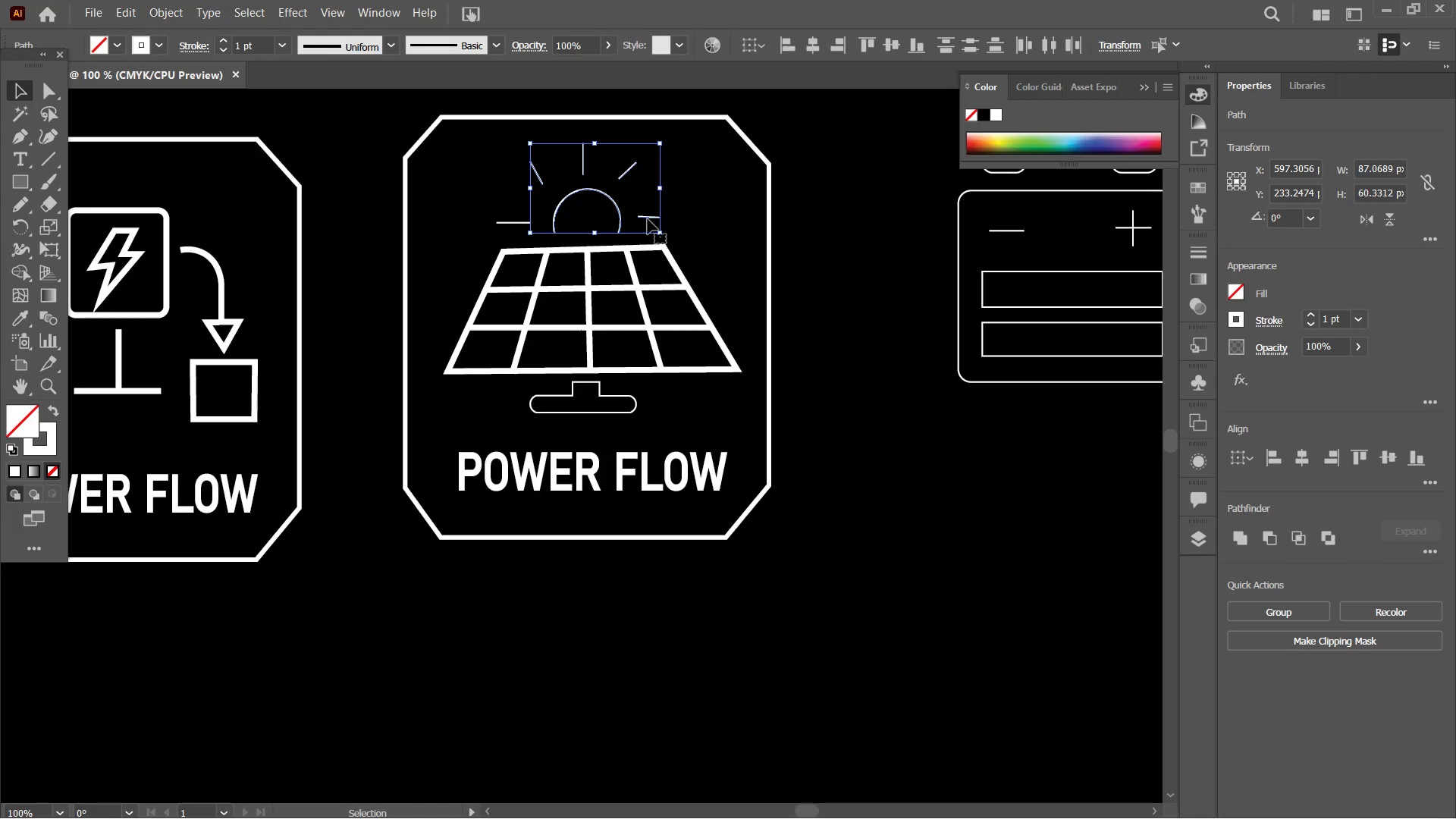 
hold_key(key=ShiftLeft, duration=1.05)
left_click_drag(start_coordinate=[502, 193], to_coordinate=[526, 231])
 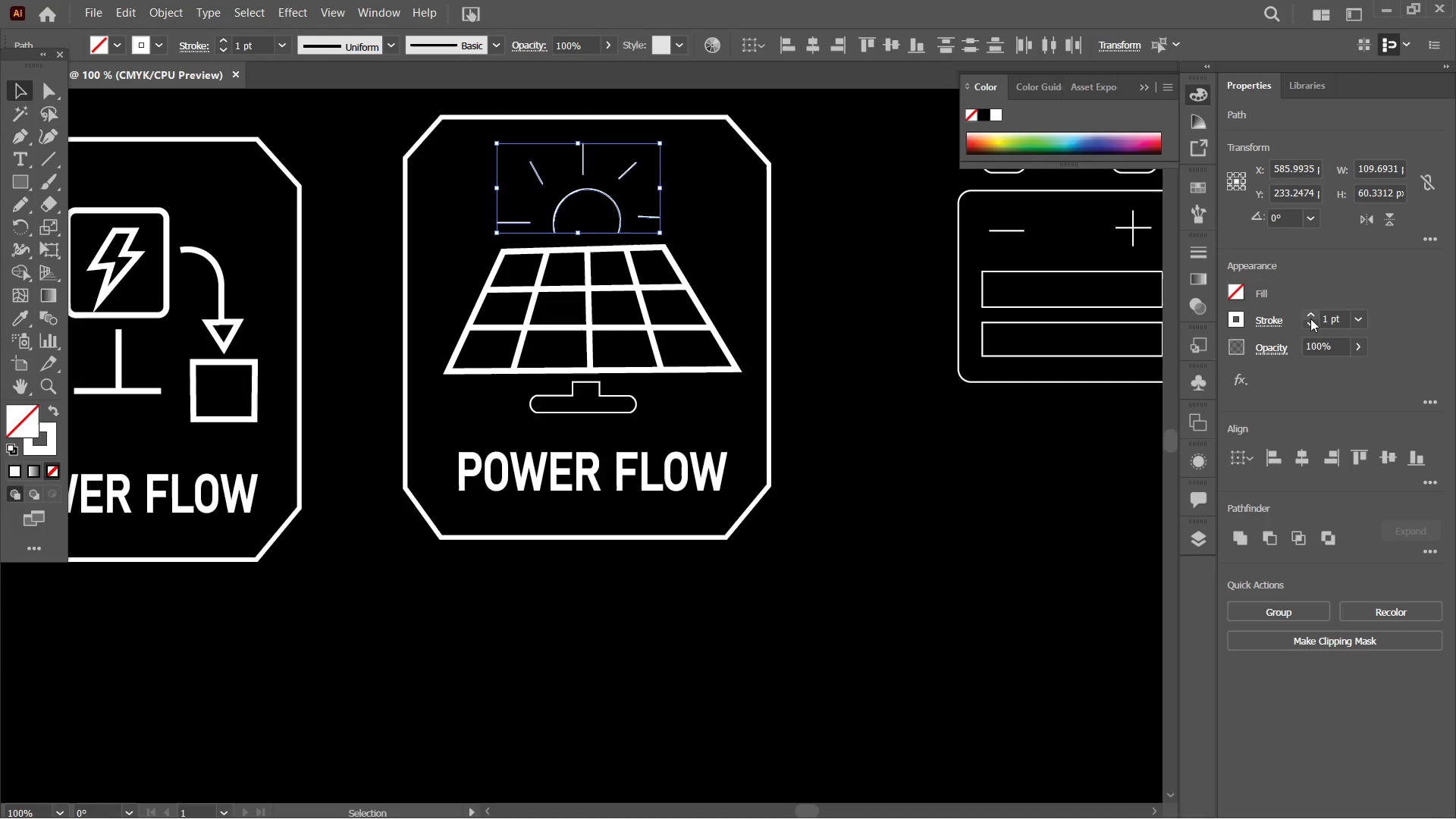 
double_click([1310, 315])
 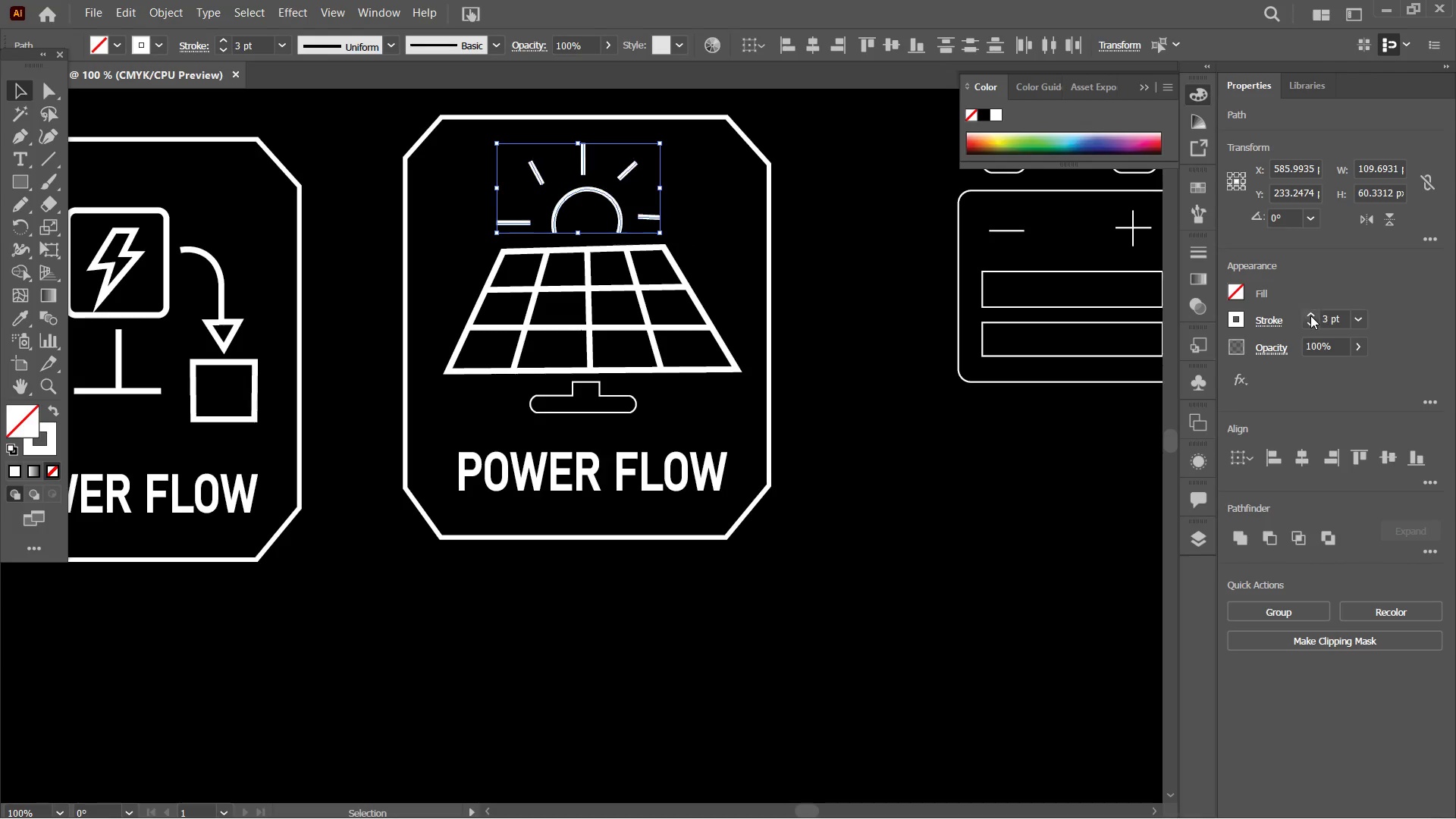 
triple_click([1310, 315])
 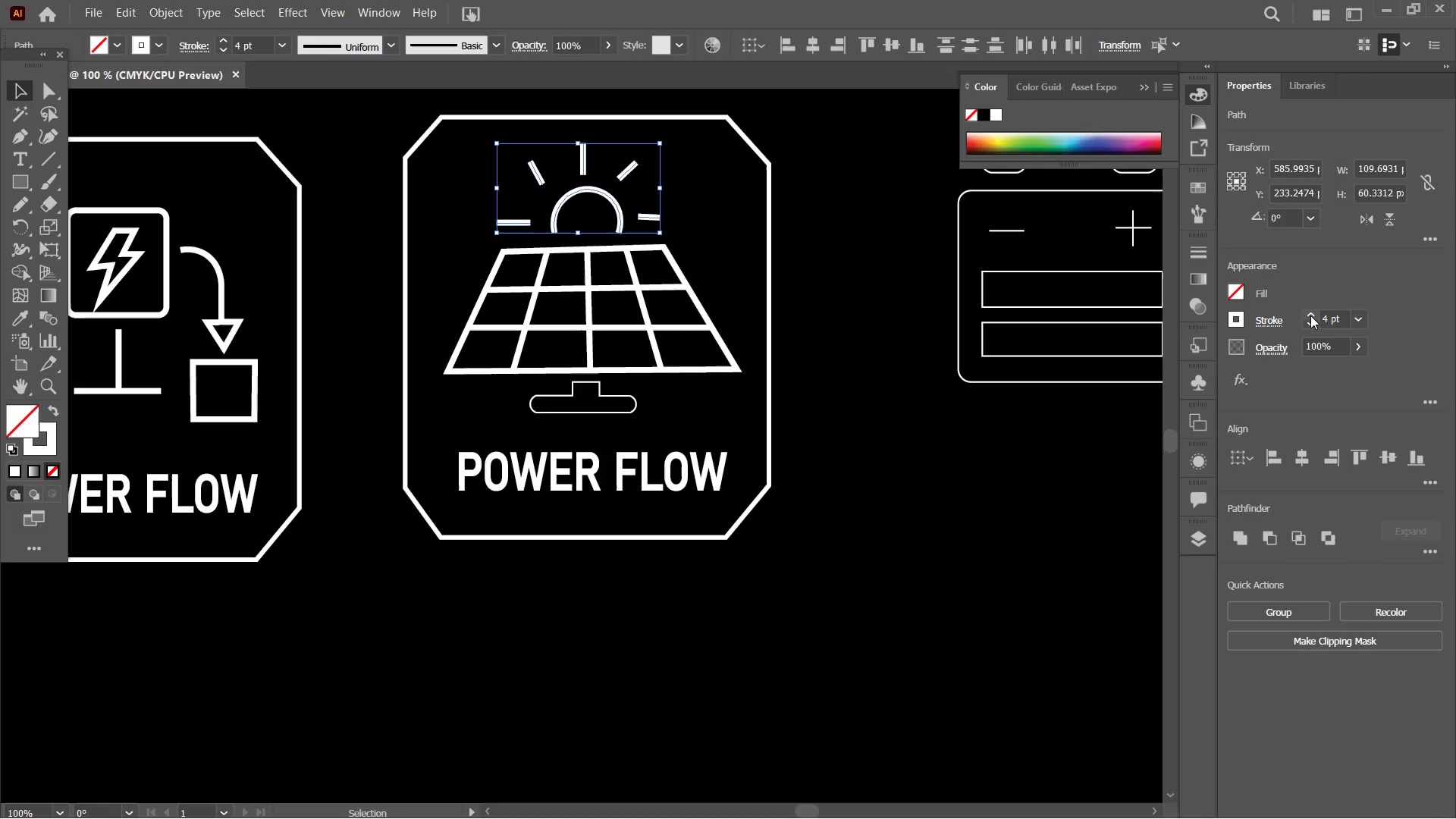 
triple_click([1310, 315])
 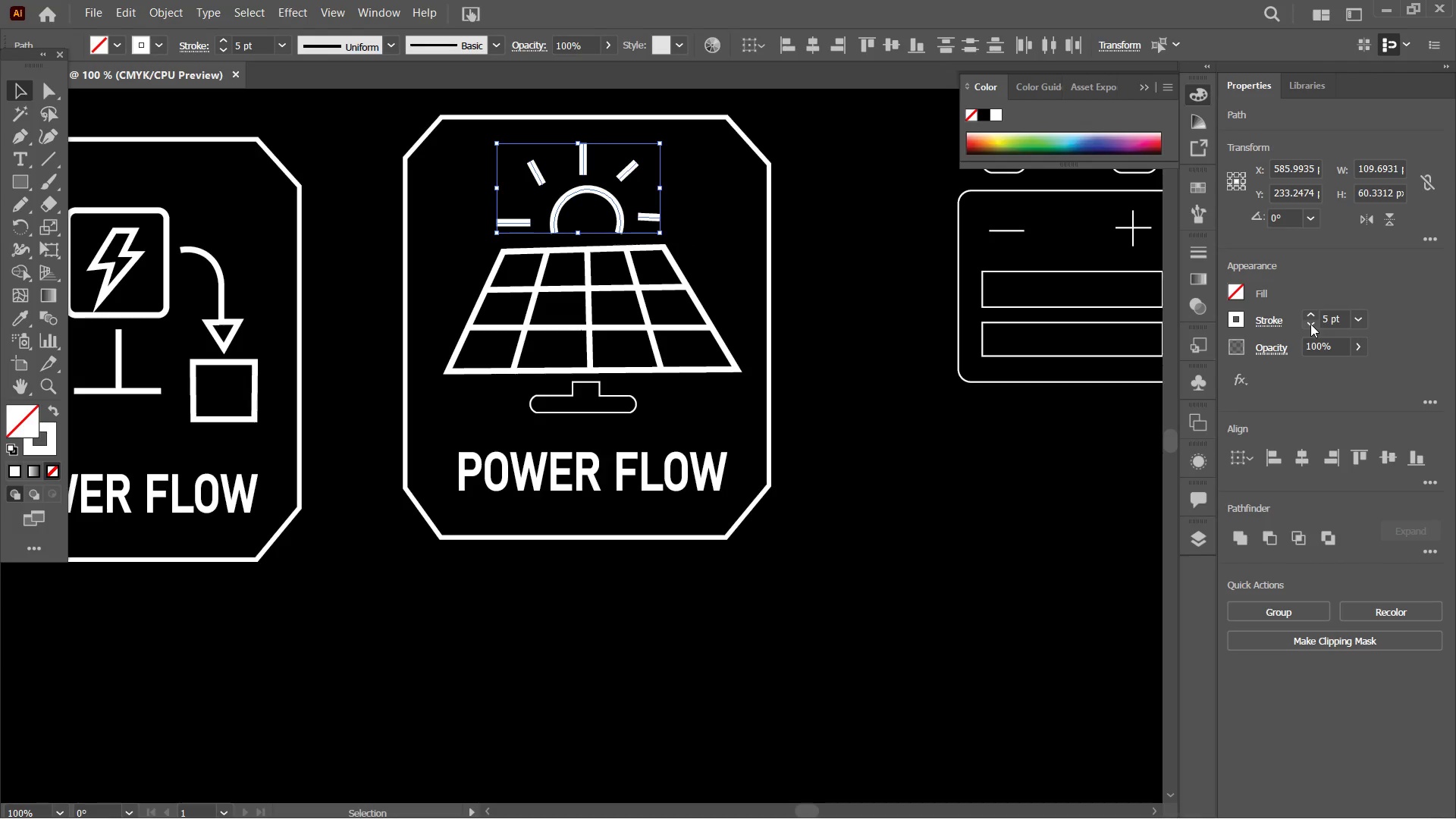 
left_click([1310, 324])
 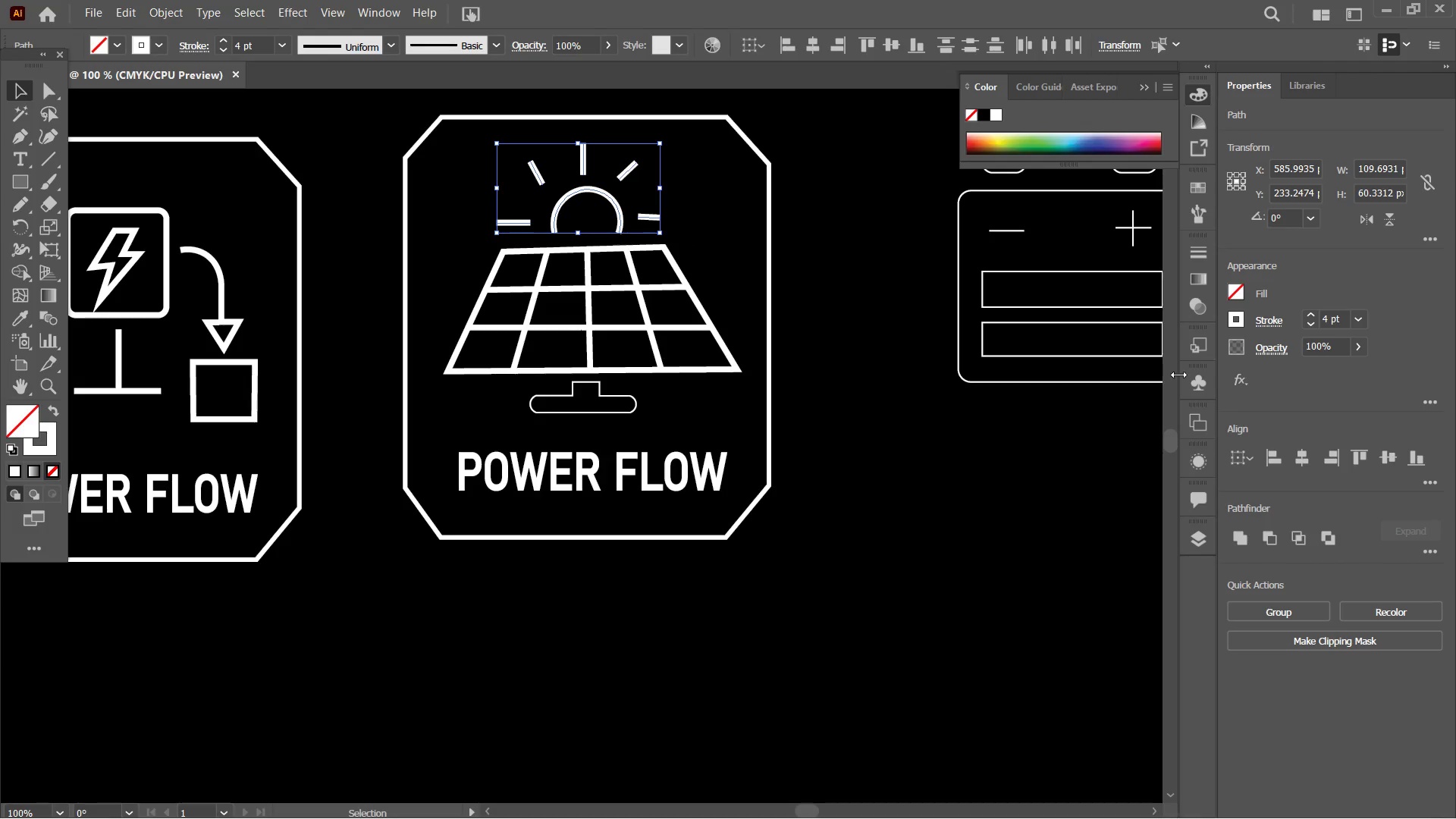 
hold_key(key=ShiftLeft, duration=1.62)
left_click([623, 225])
 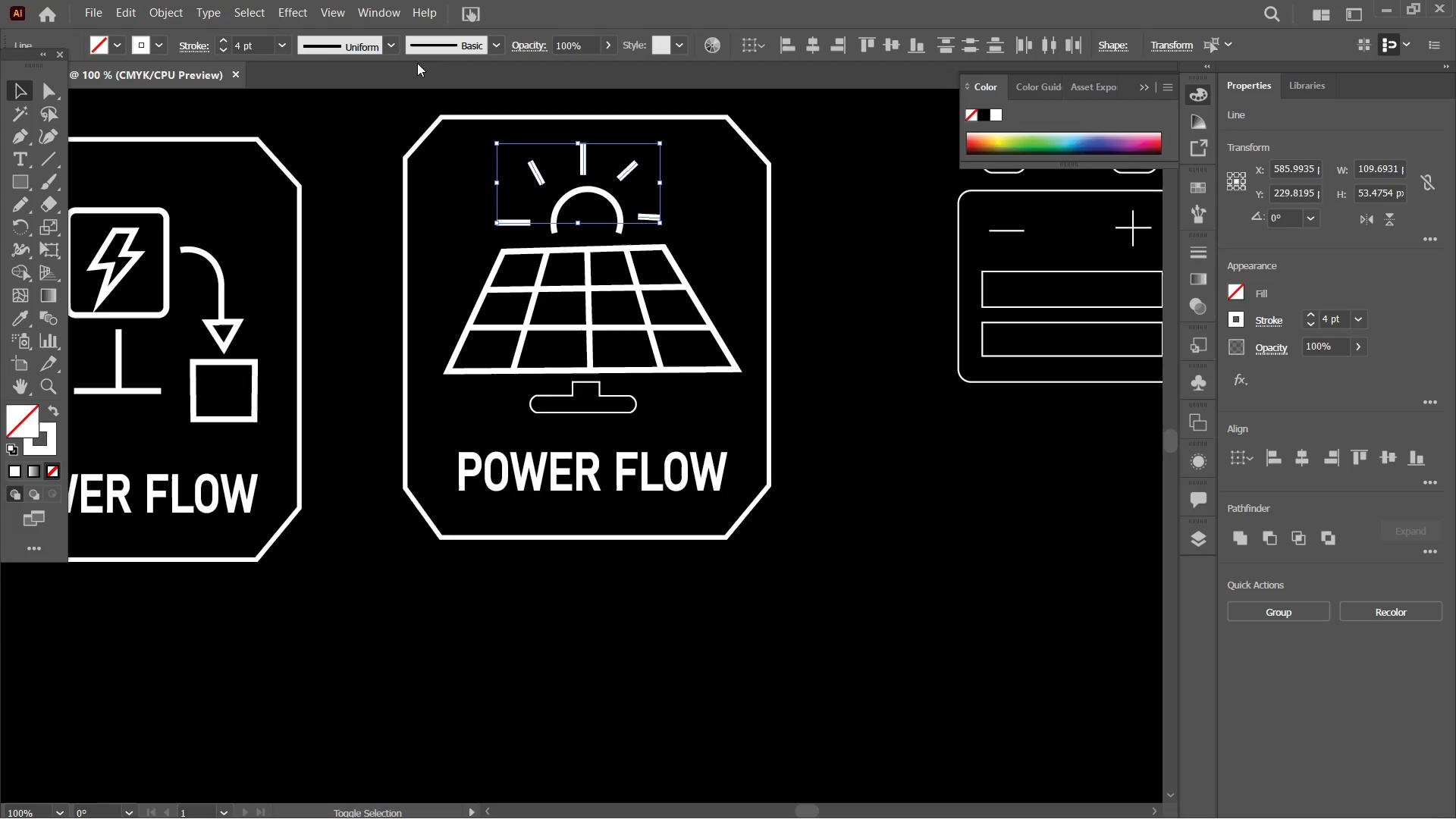 
left_click([395, 47])
 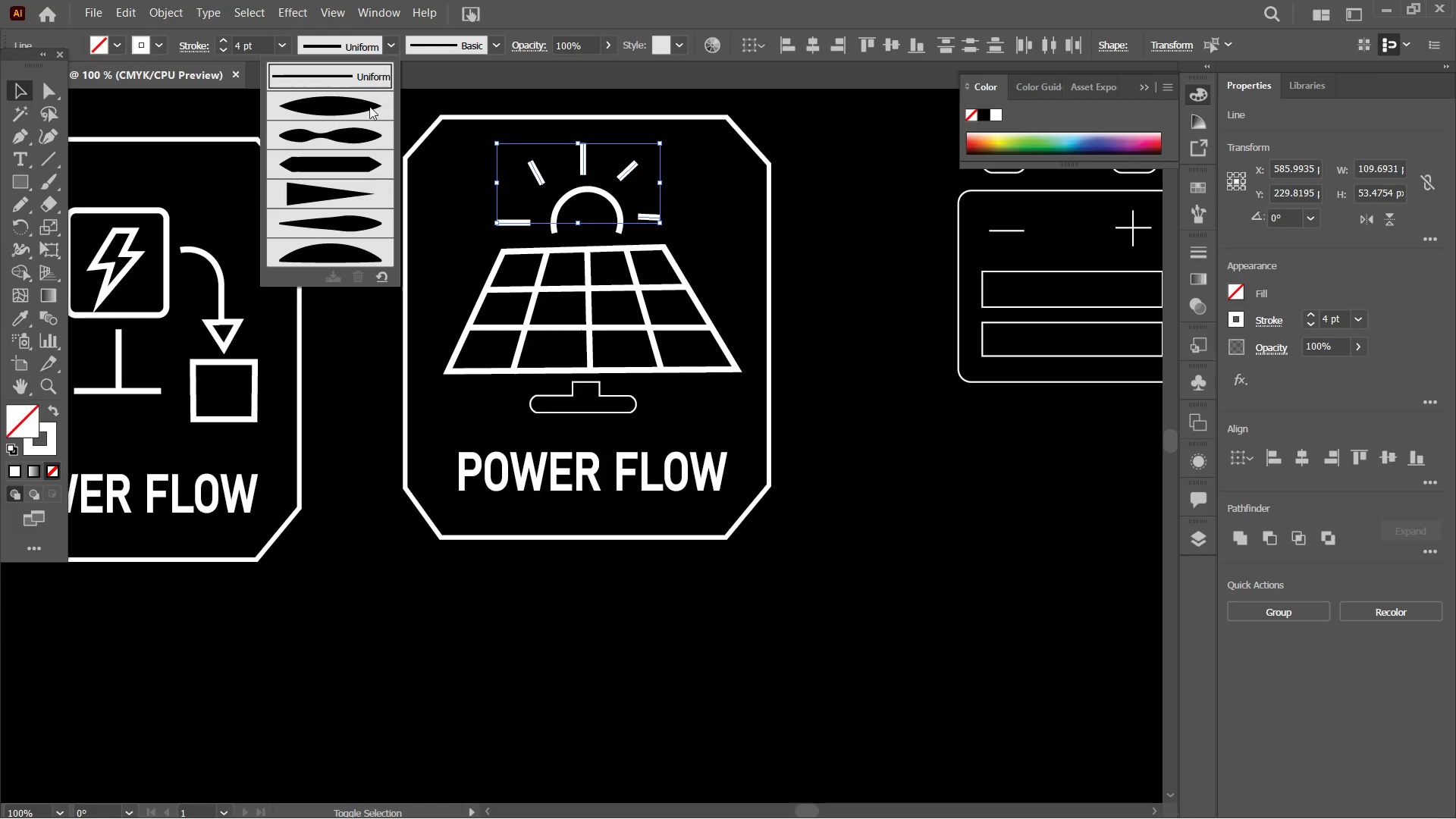 
double_click([368, 108])
 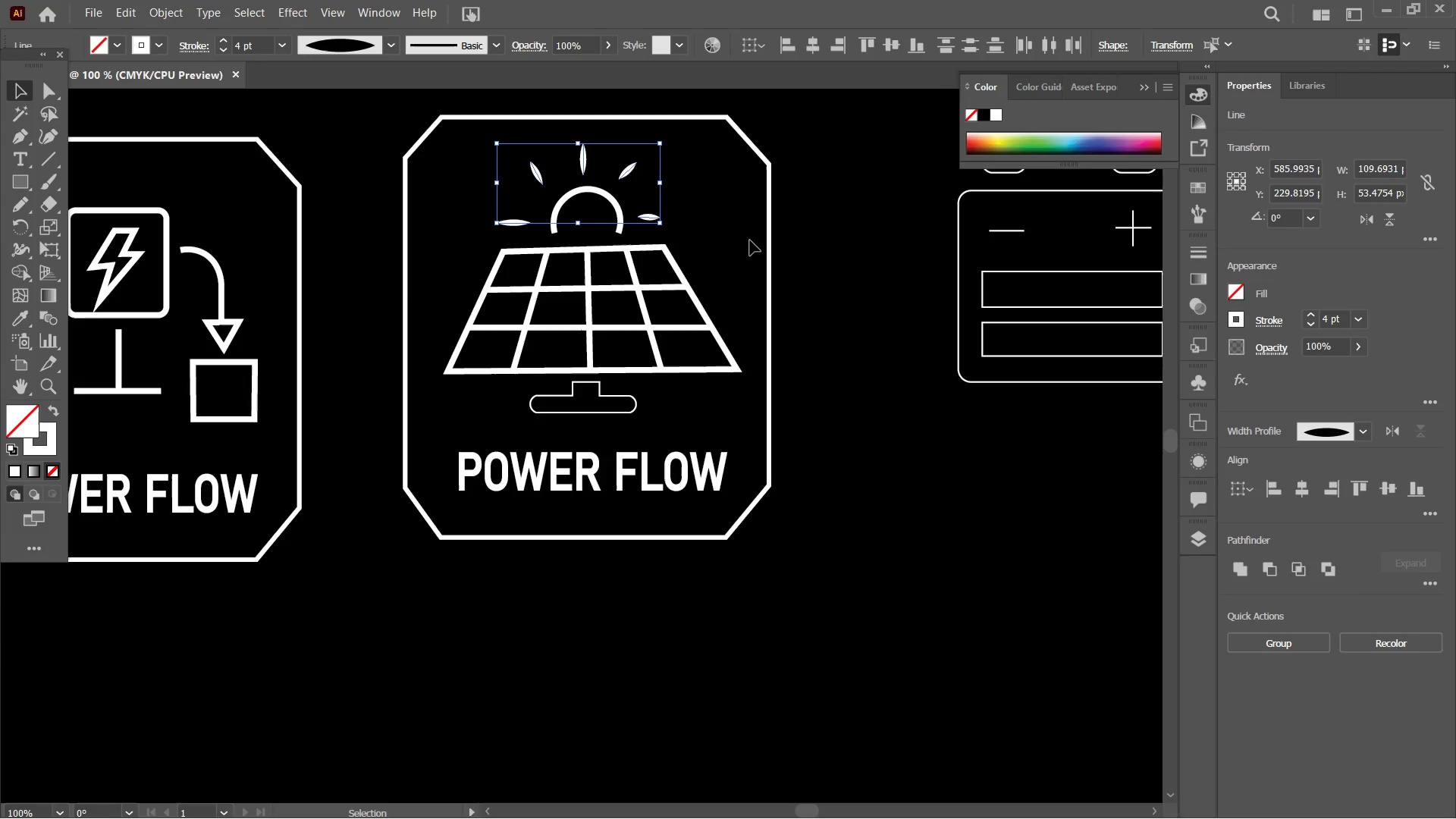 
wait(18.72)
 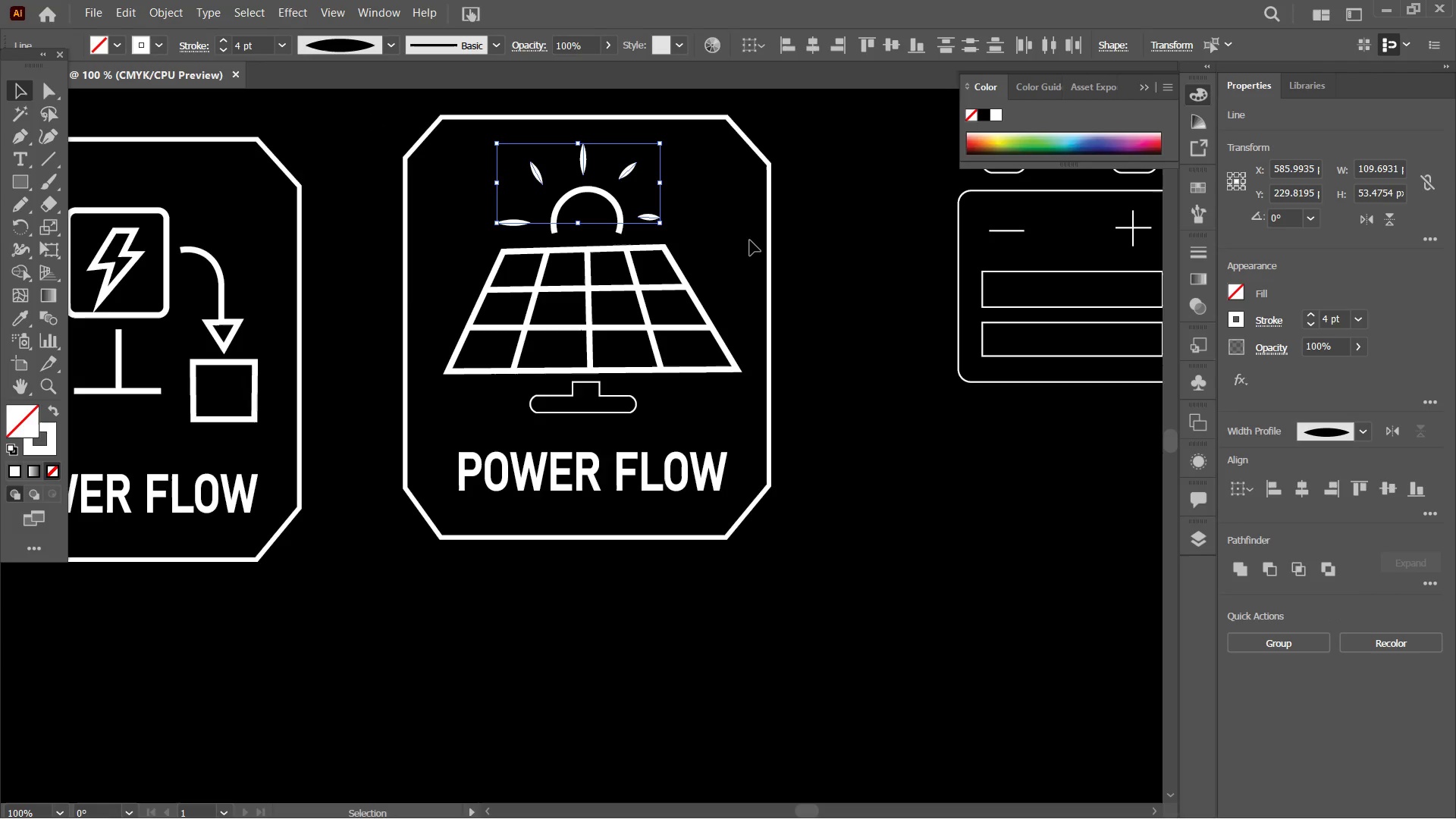 
double_click([610, 472])
 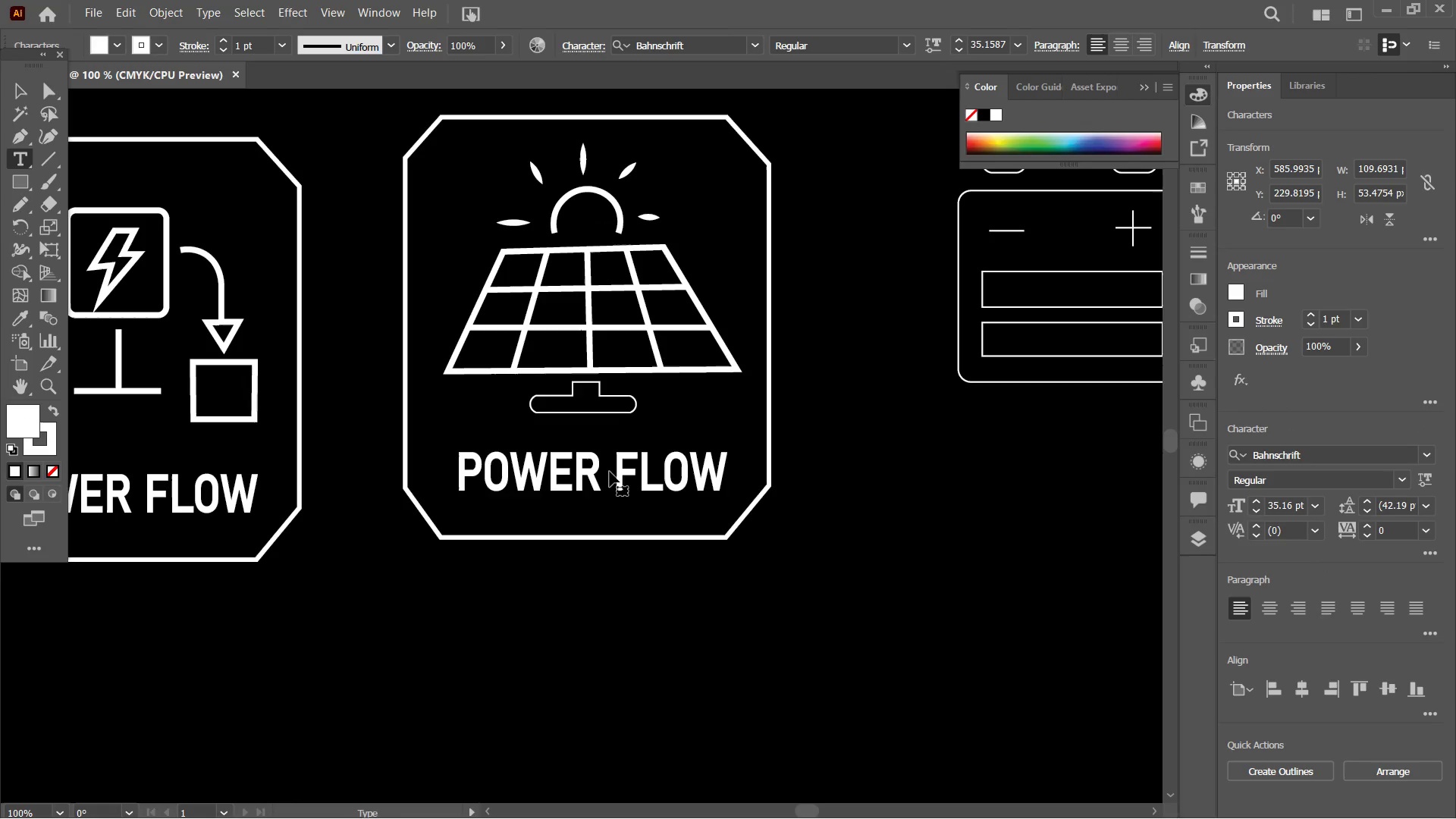 
triple_click([610, 472])
 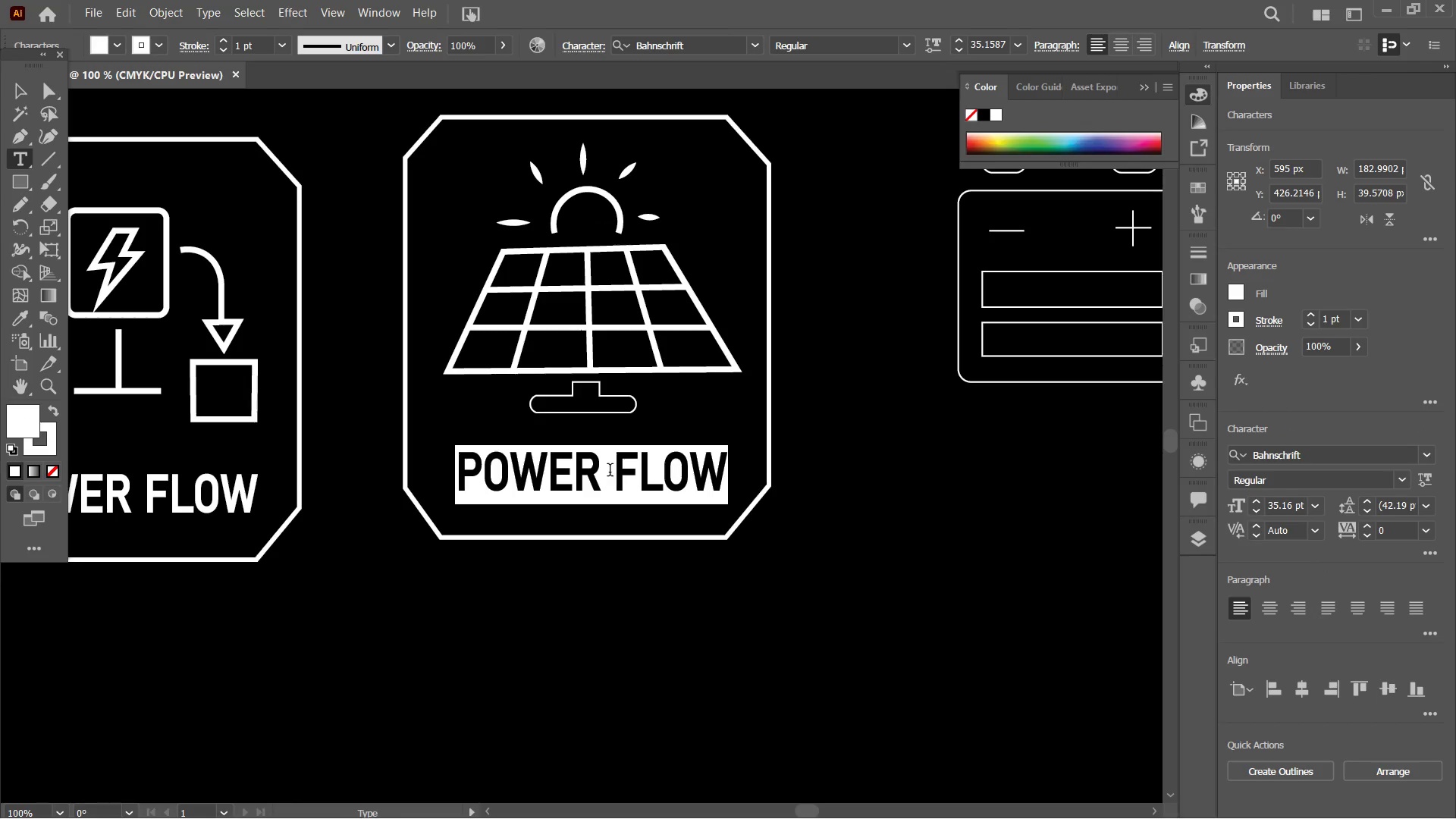 
type(SOLAR INPUT(PV))
 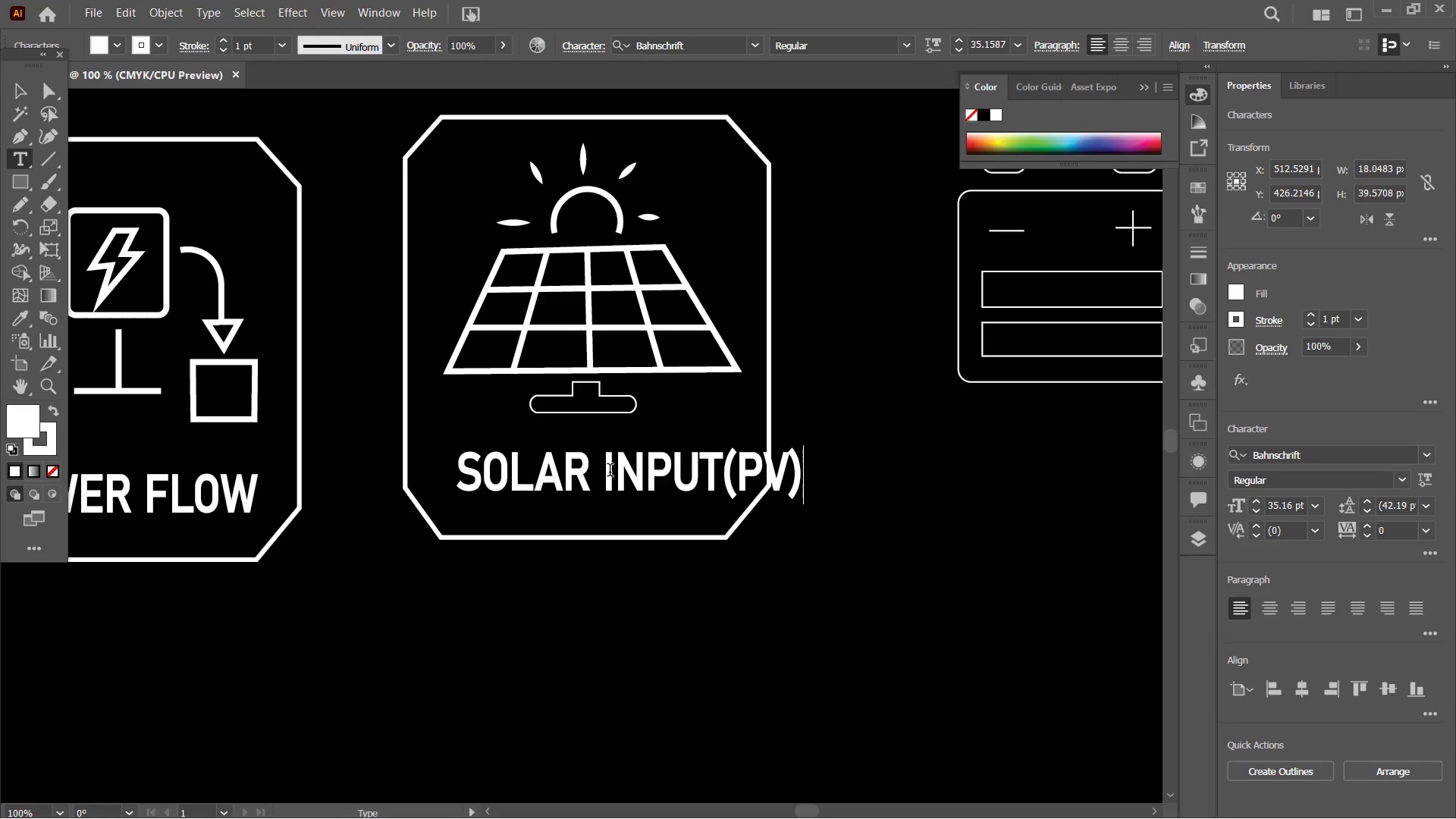 
left_click([17, 80])
 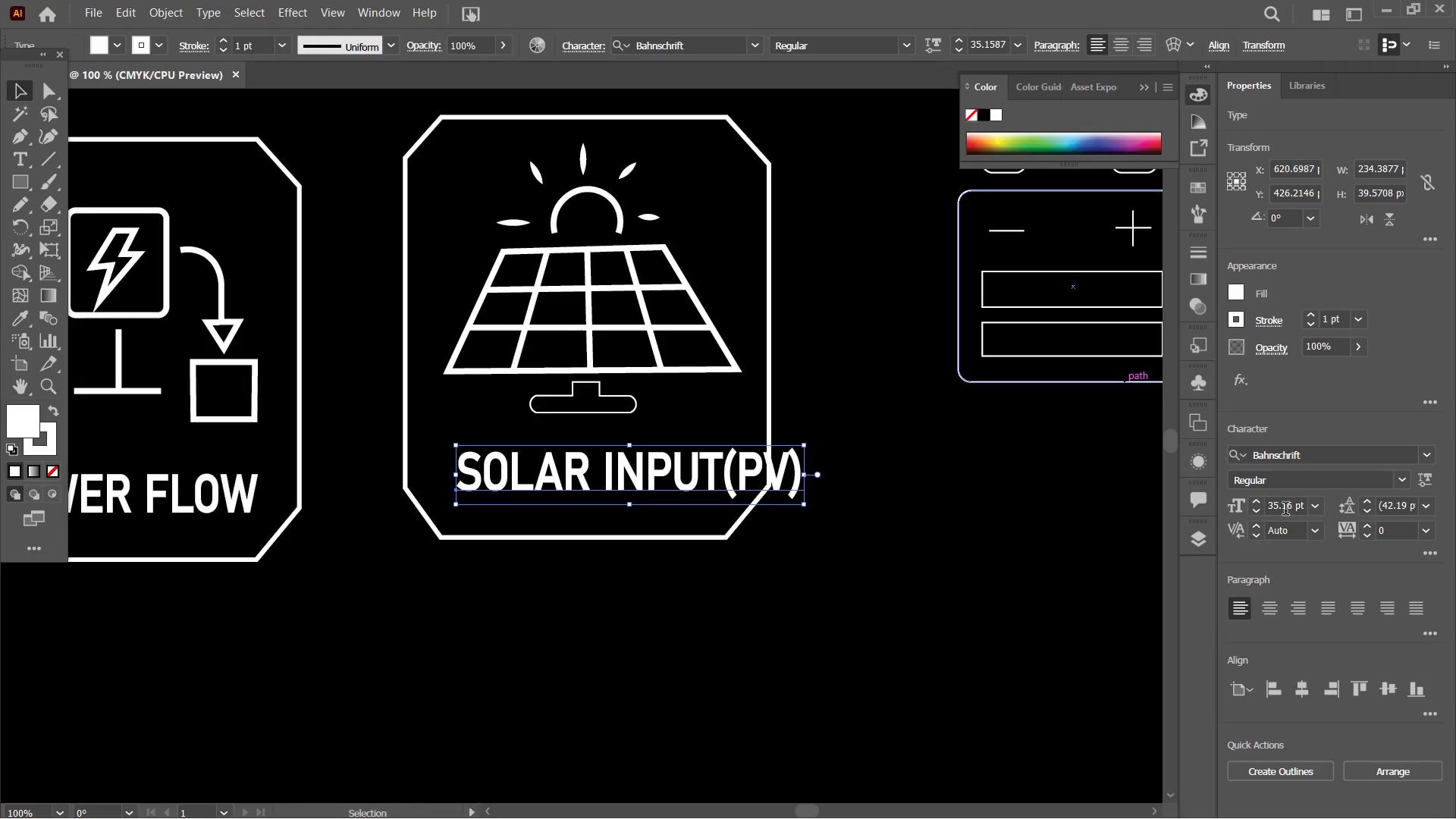 
double_click([1285, 510])
 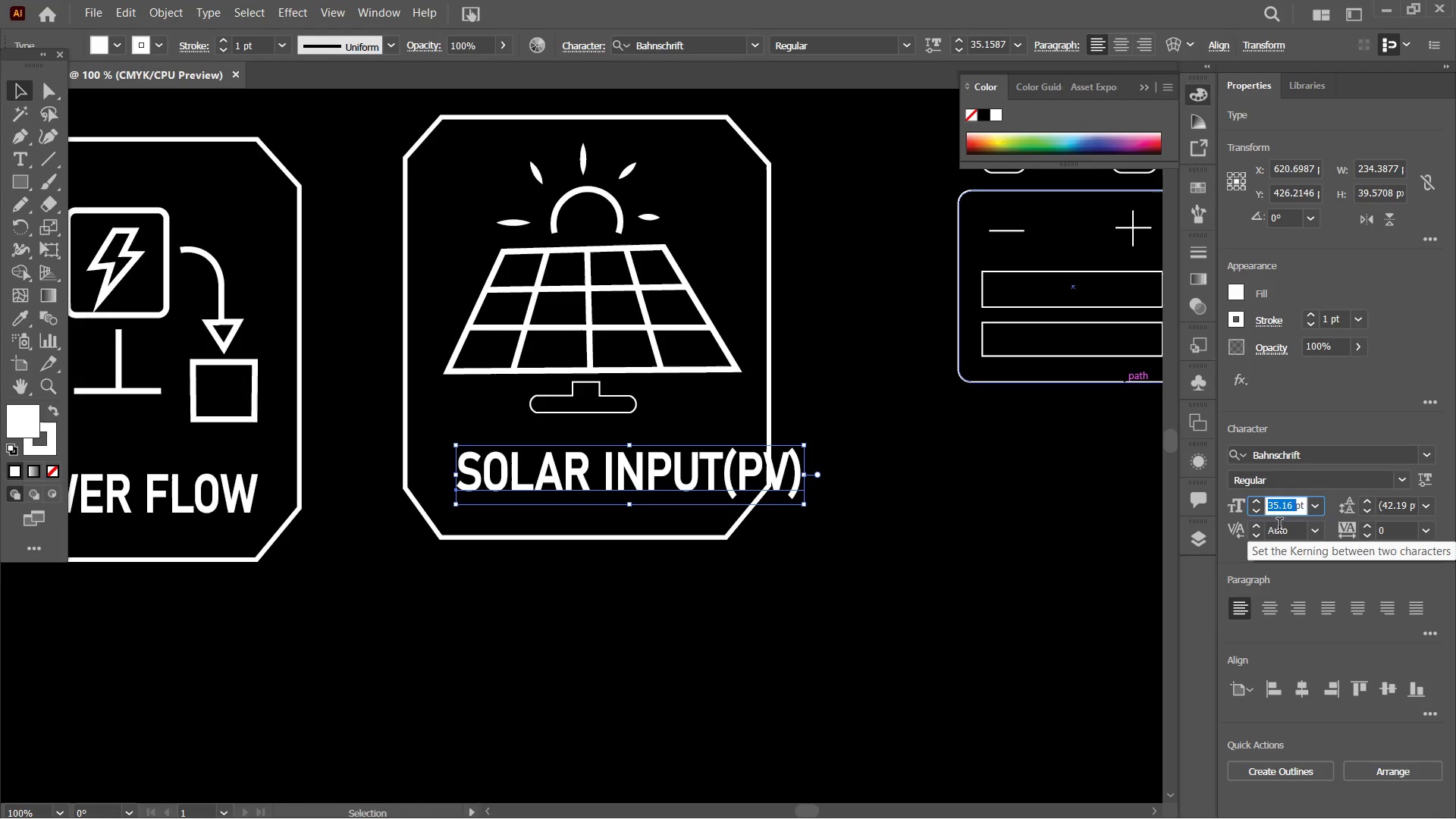 
key(NumpadEnter)
 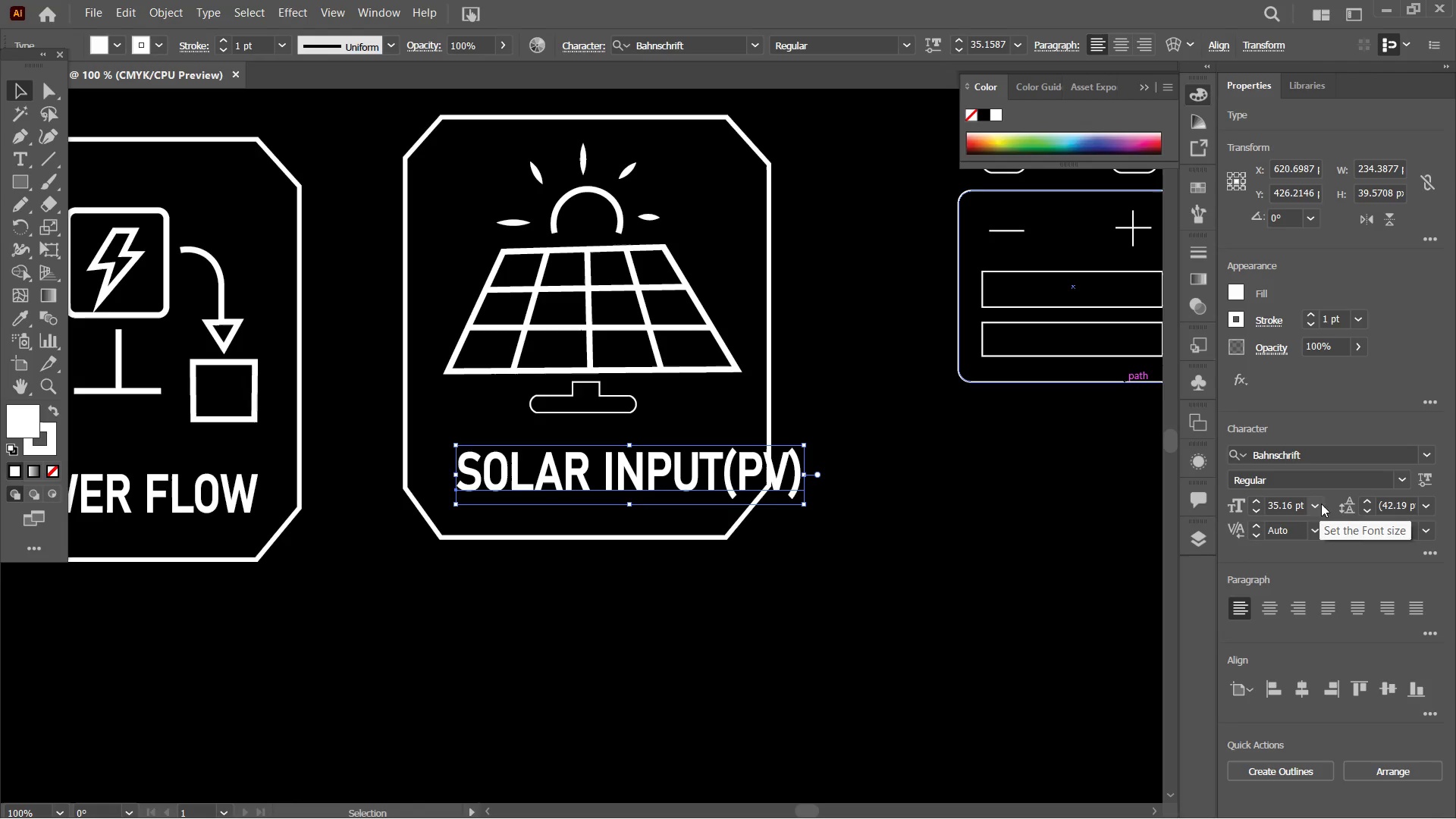 
double_click([1288, 504])
 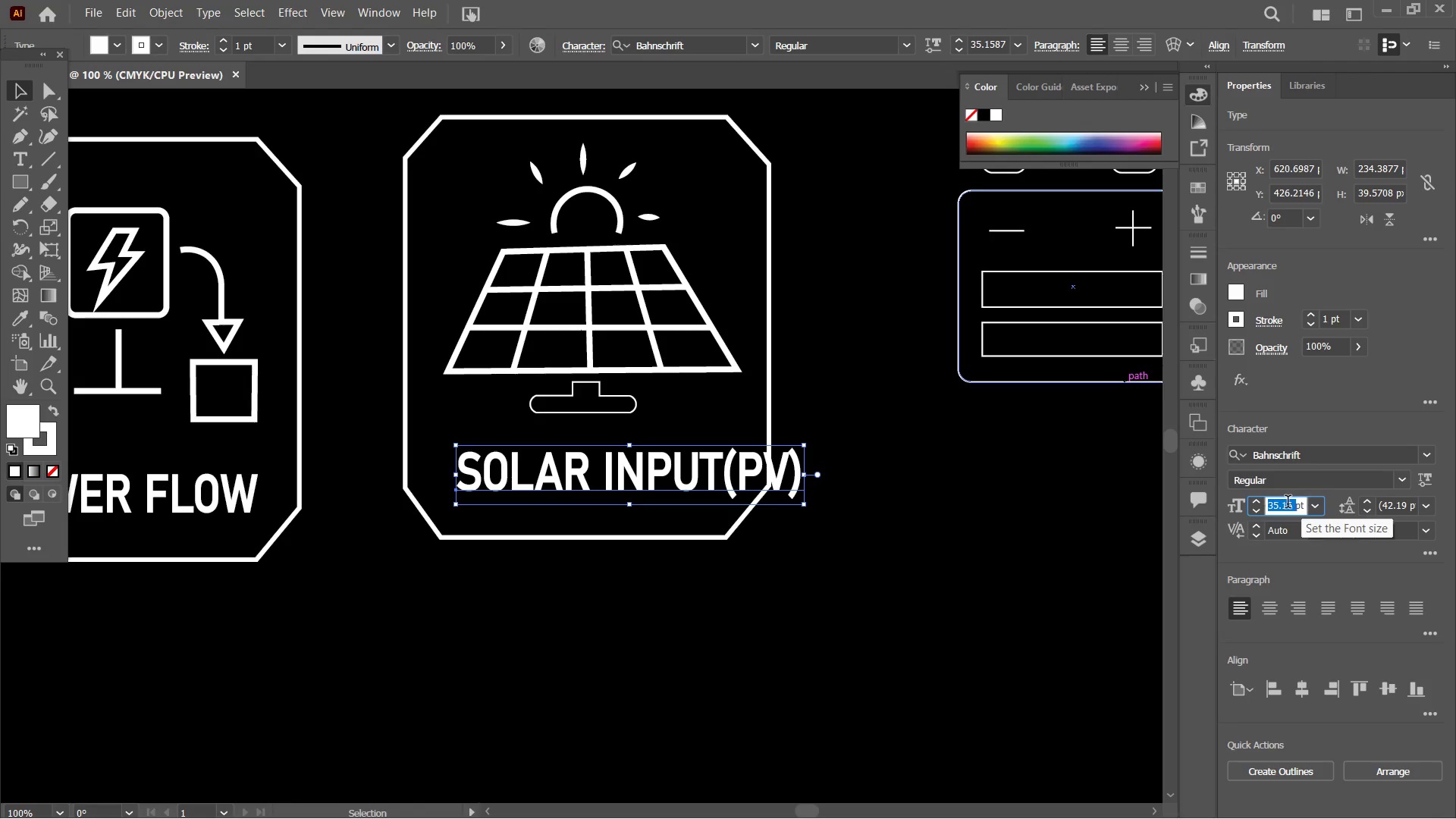 
key(Numpad3)
 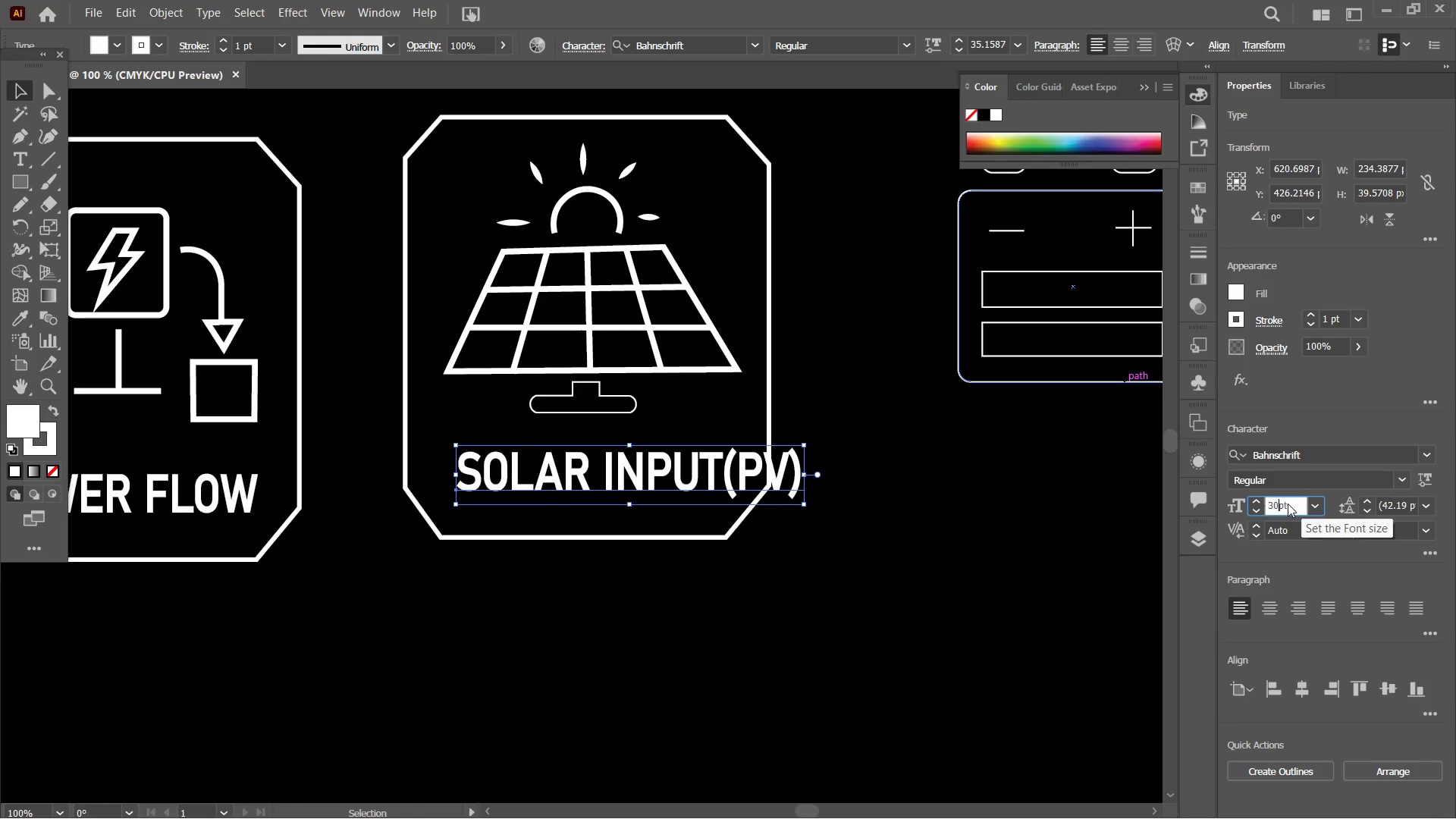 
key(Numpad0)
 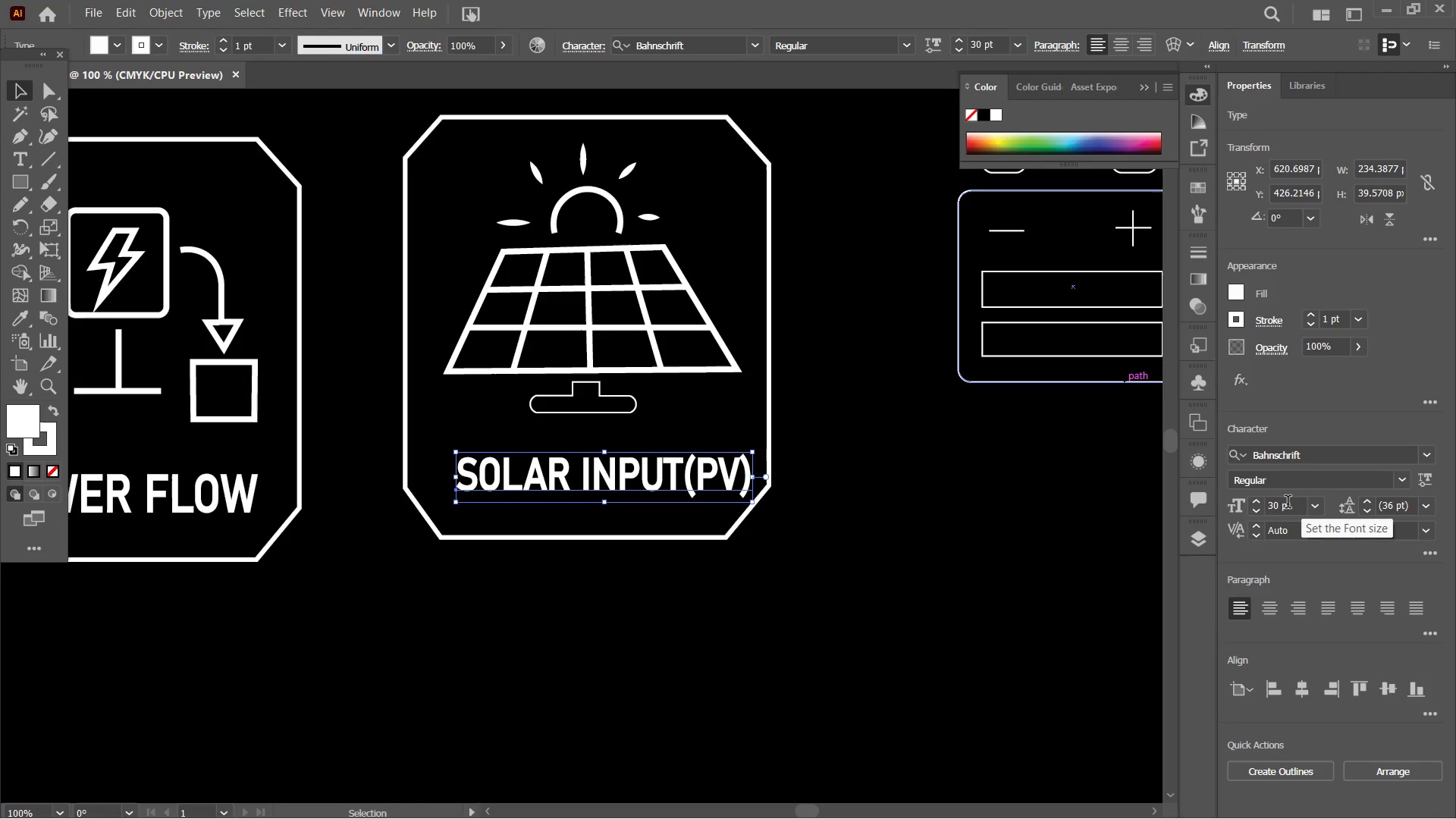 
key(Enter)
 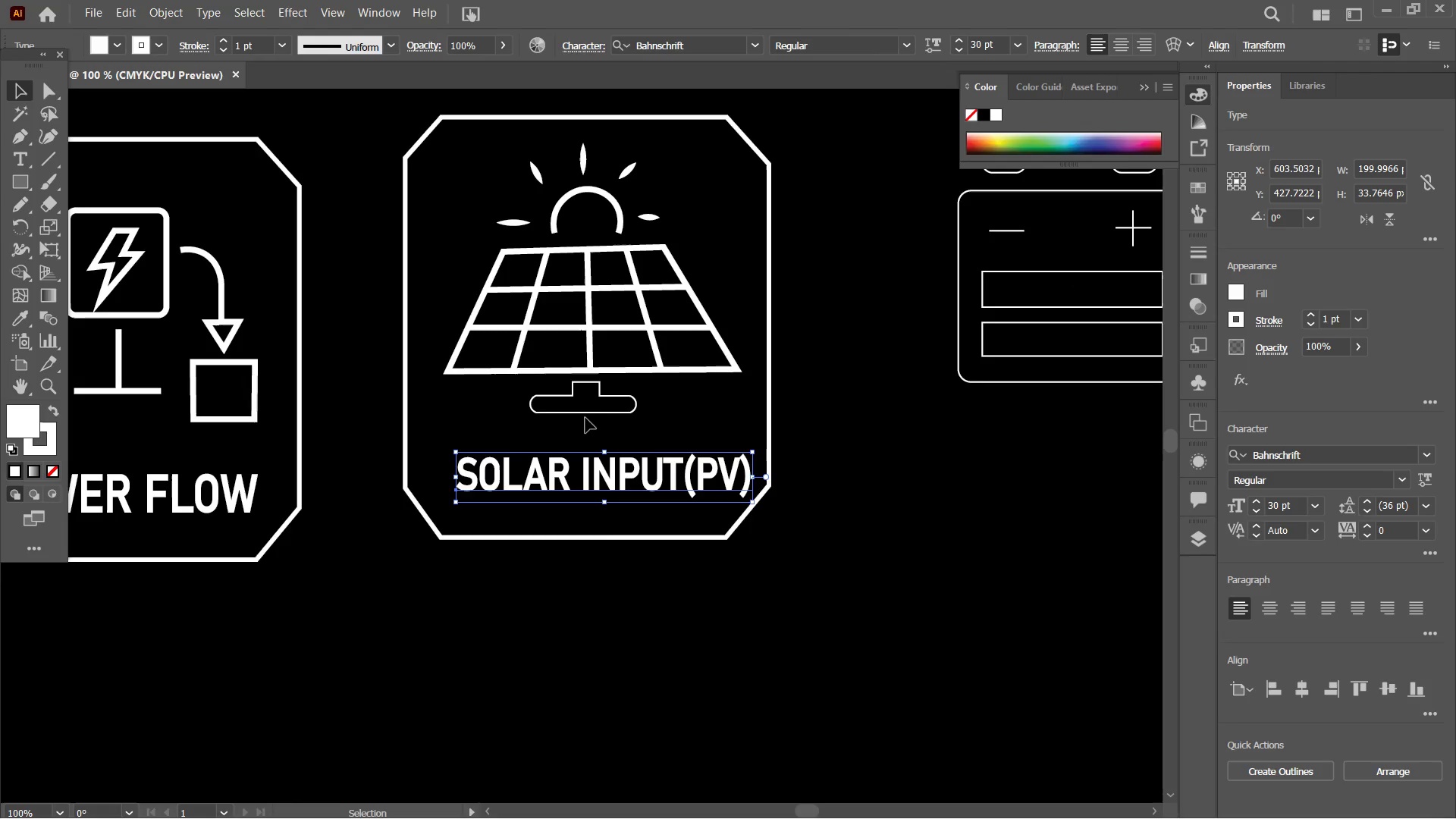 
left_click([584, 413])
 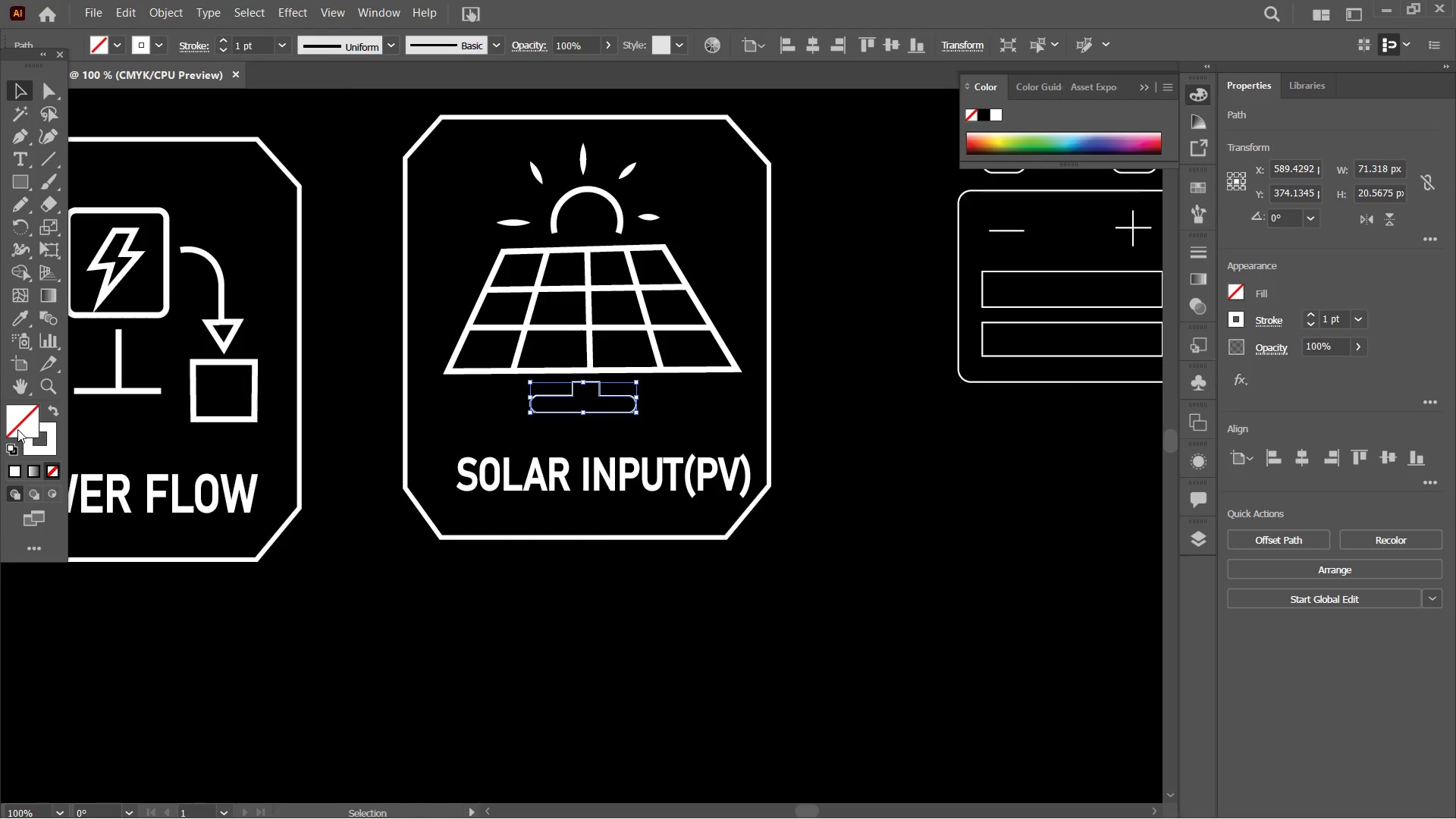 
left_click([51, 475])
 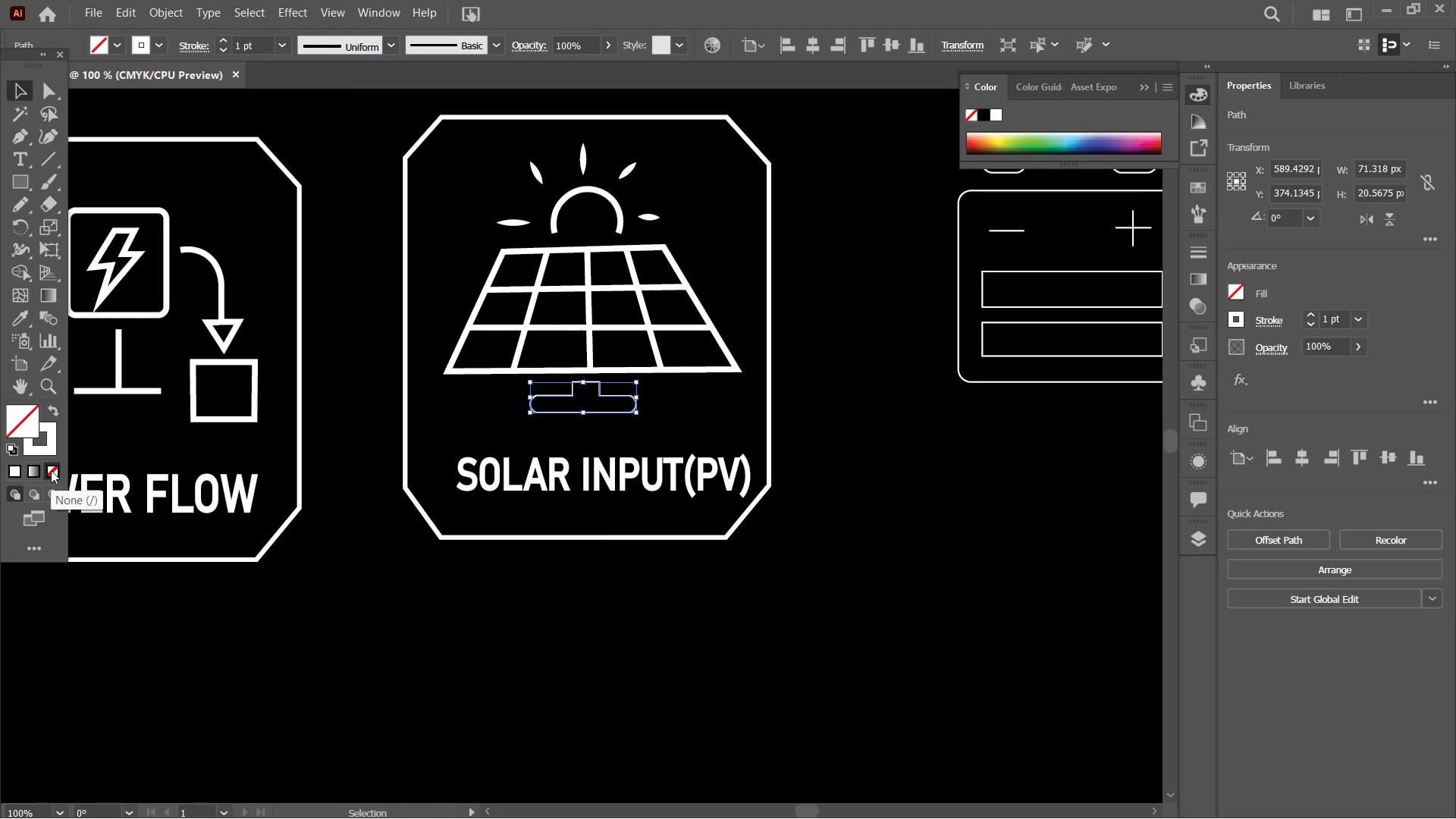 
left_click([50, 470])
 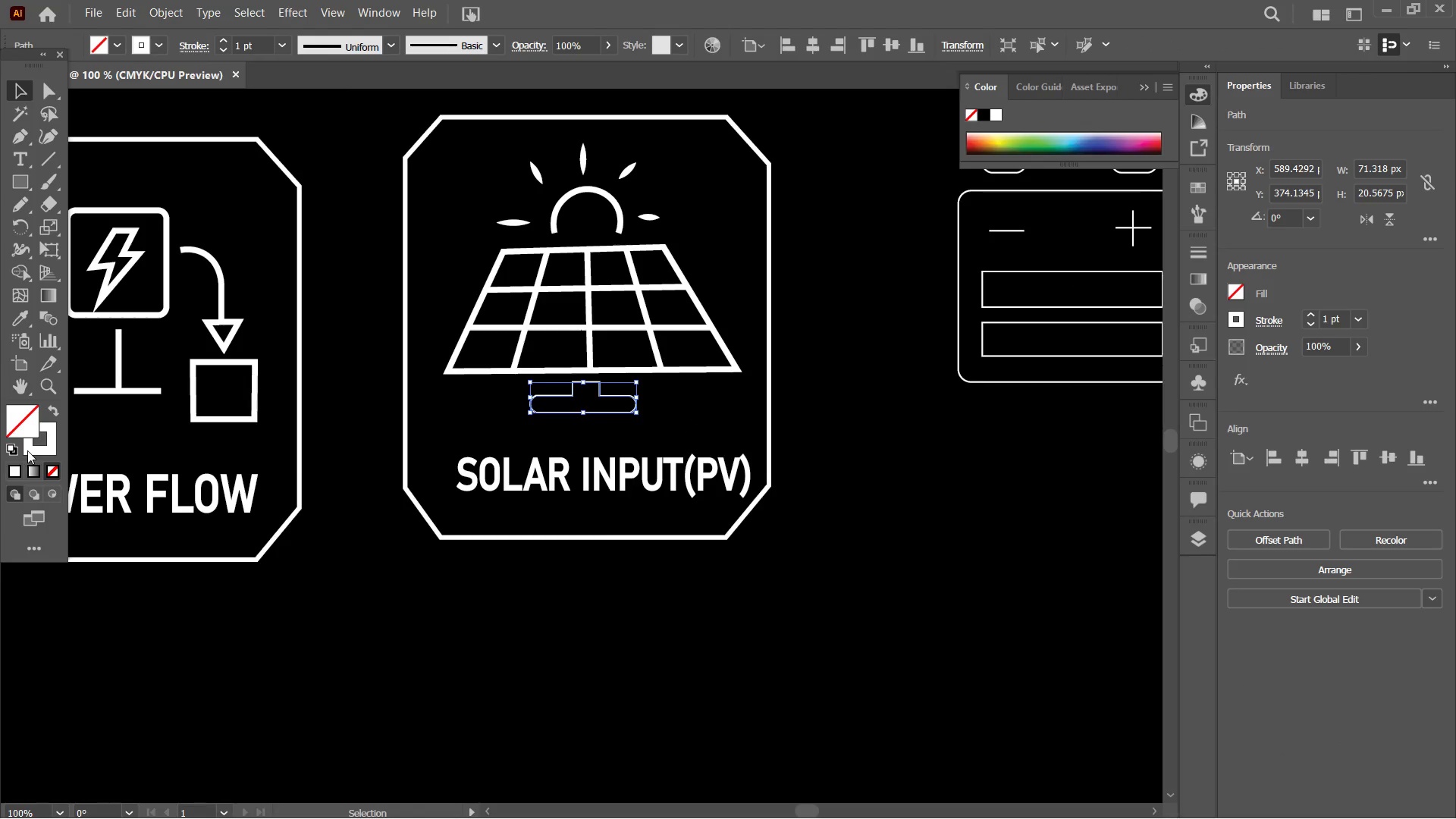 
left_click([9, 470])
 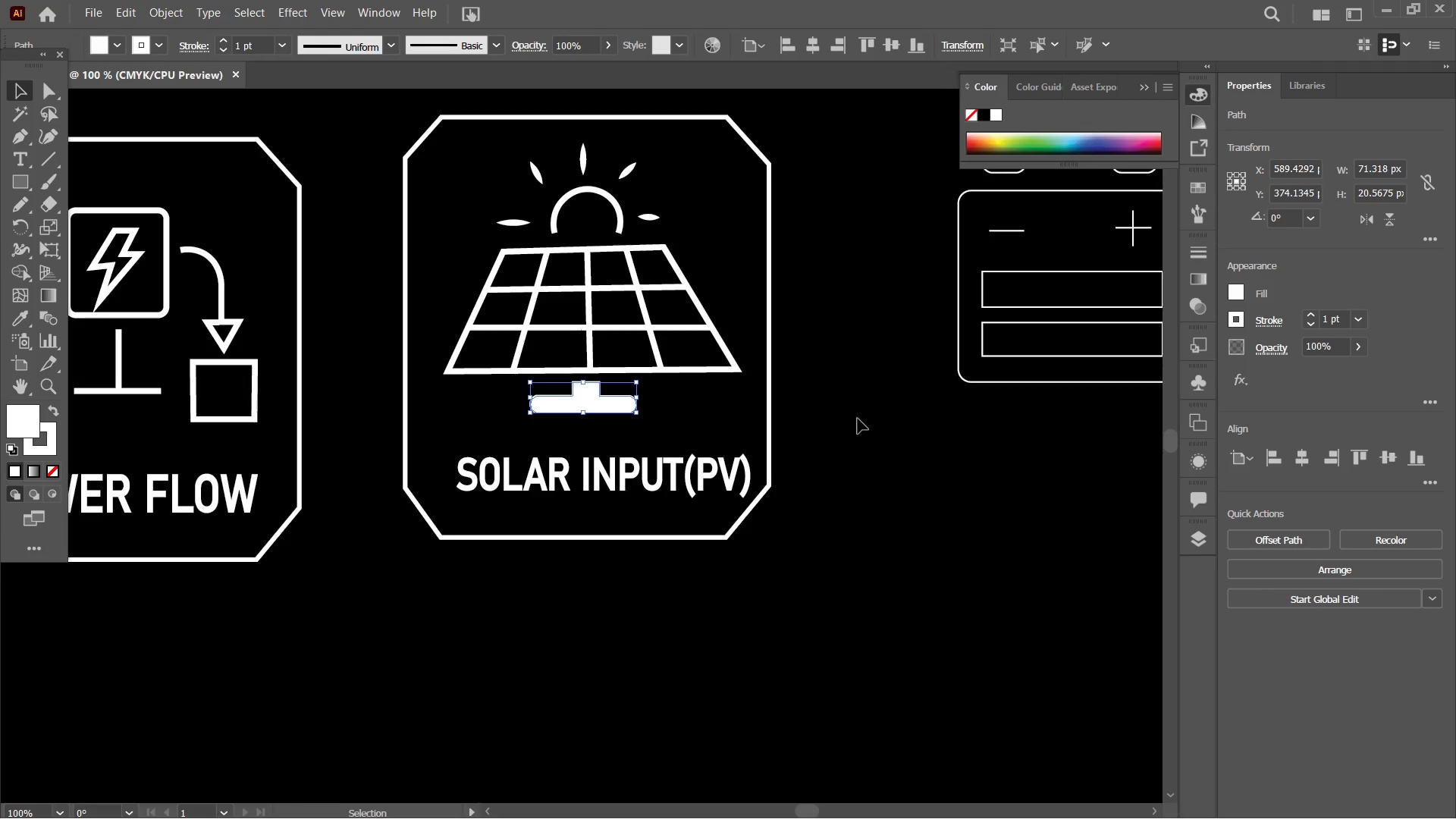 
left_click([738, 412])
 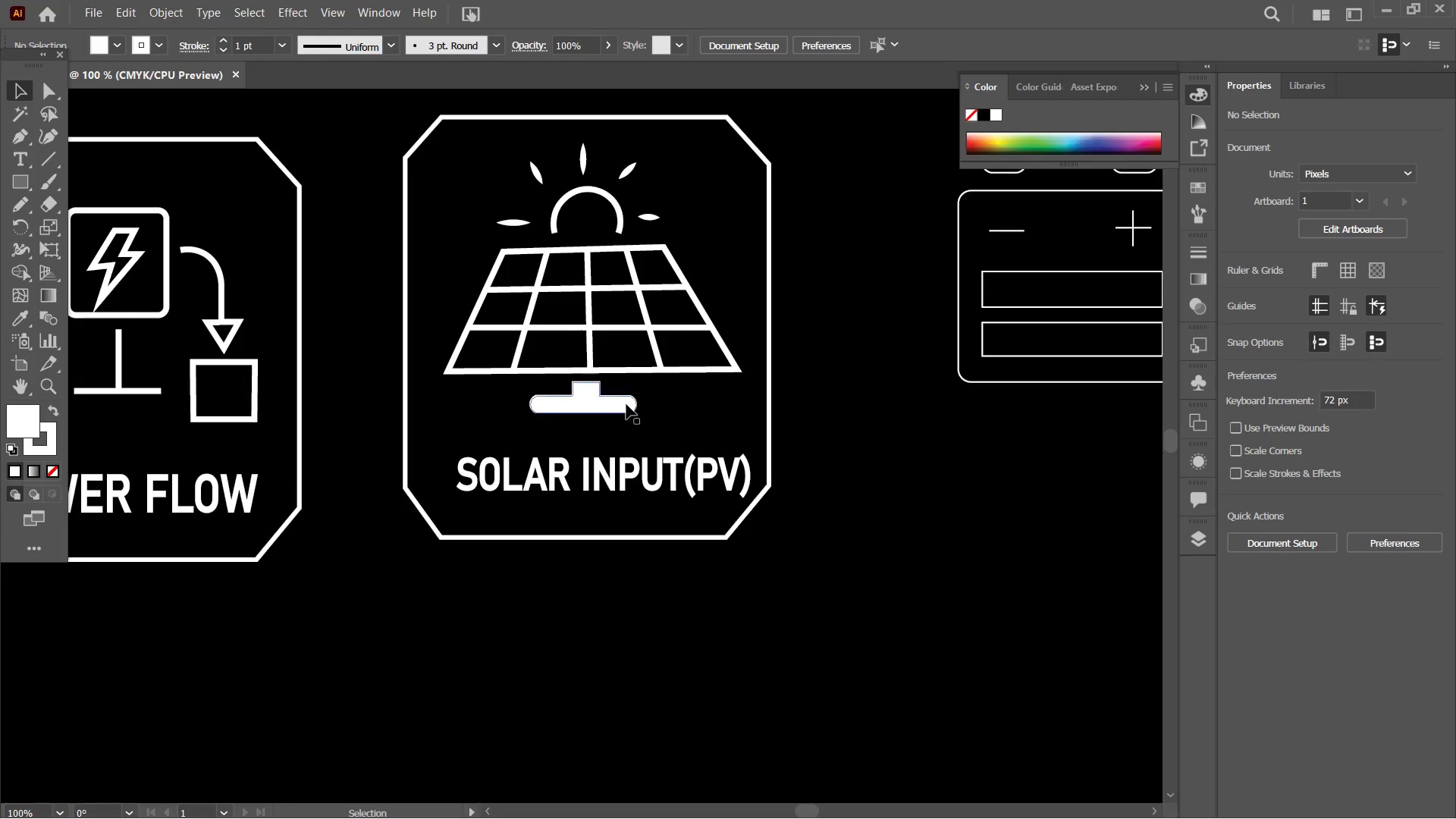 
left_click([624, 404])
 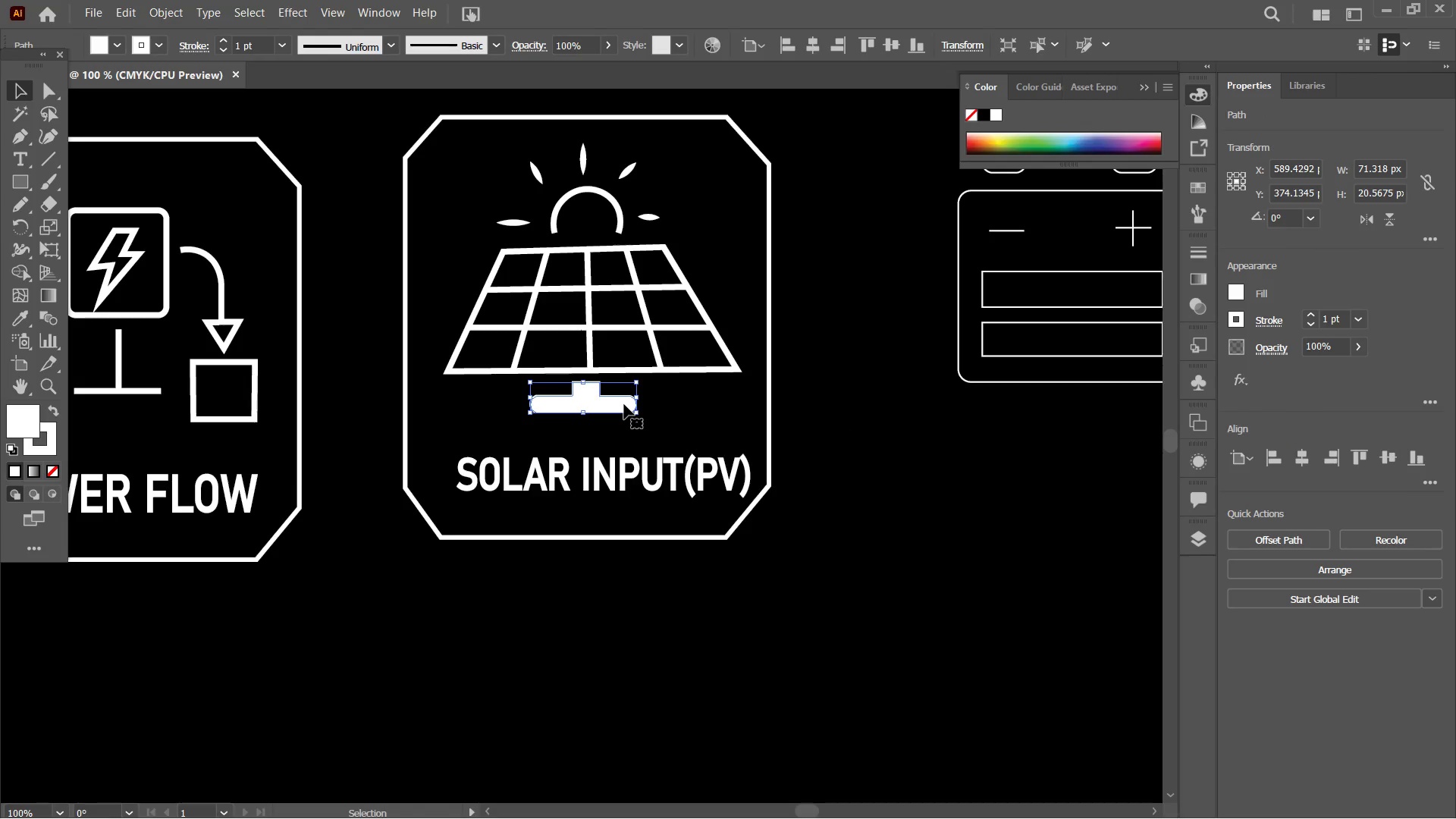 
hold_key(key=ShiftLeft, duration=7.03)
left_click([652, 373])
 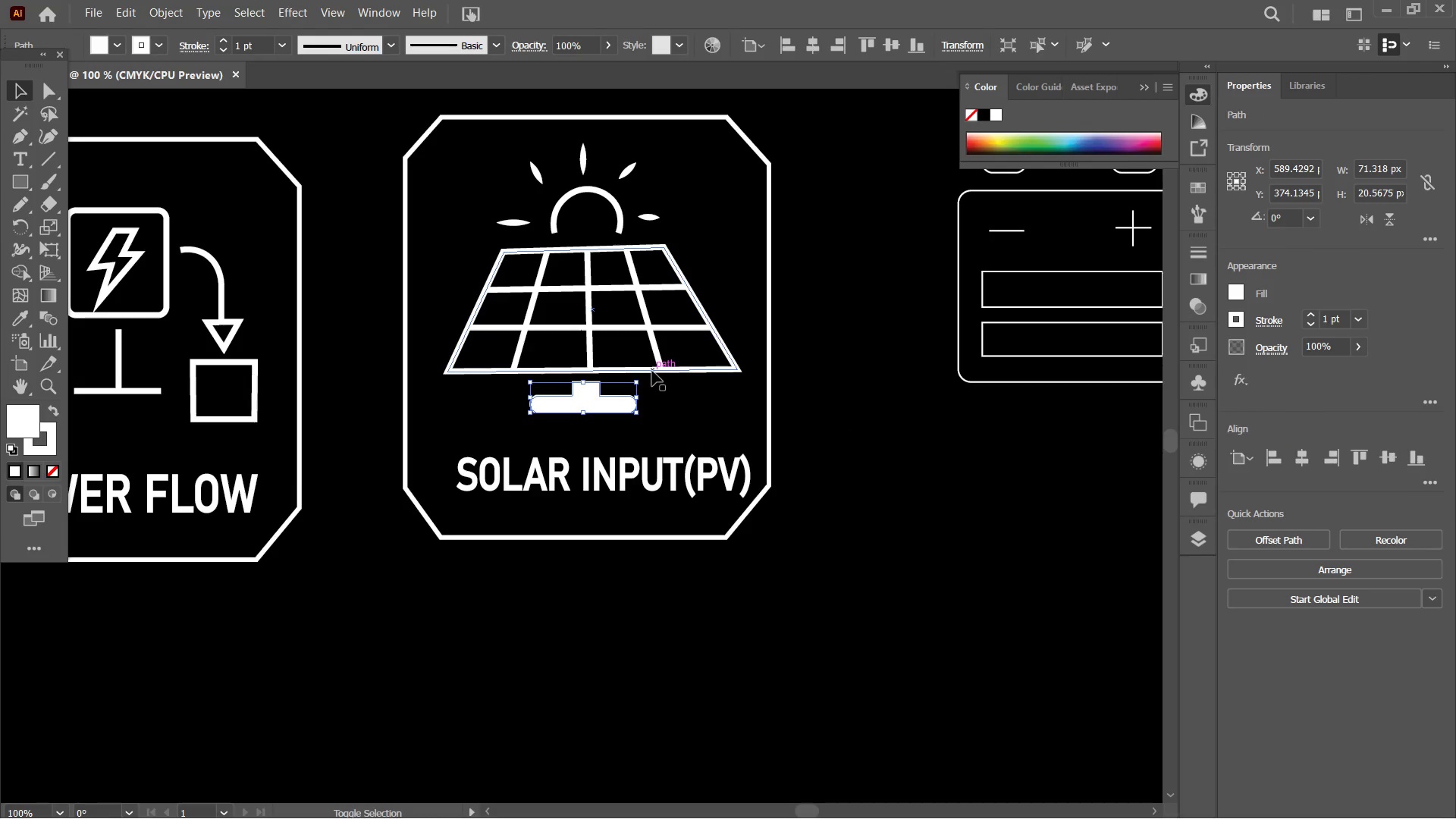 
left_click([652, 370])
 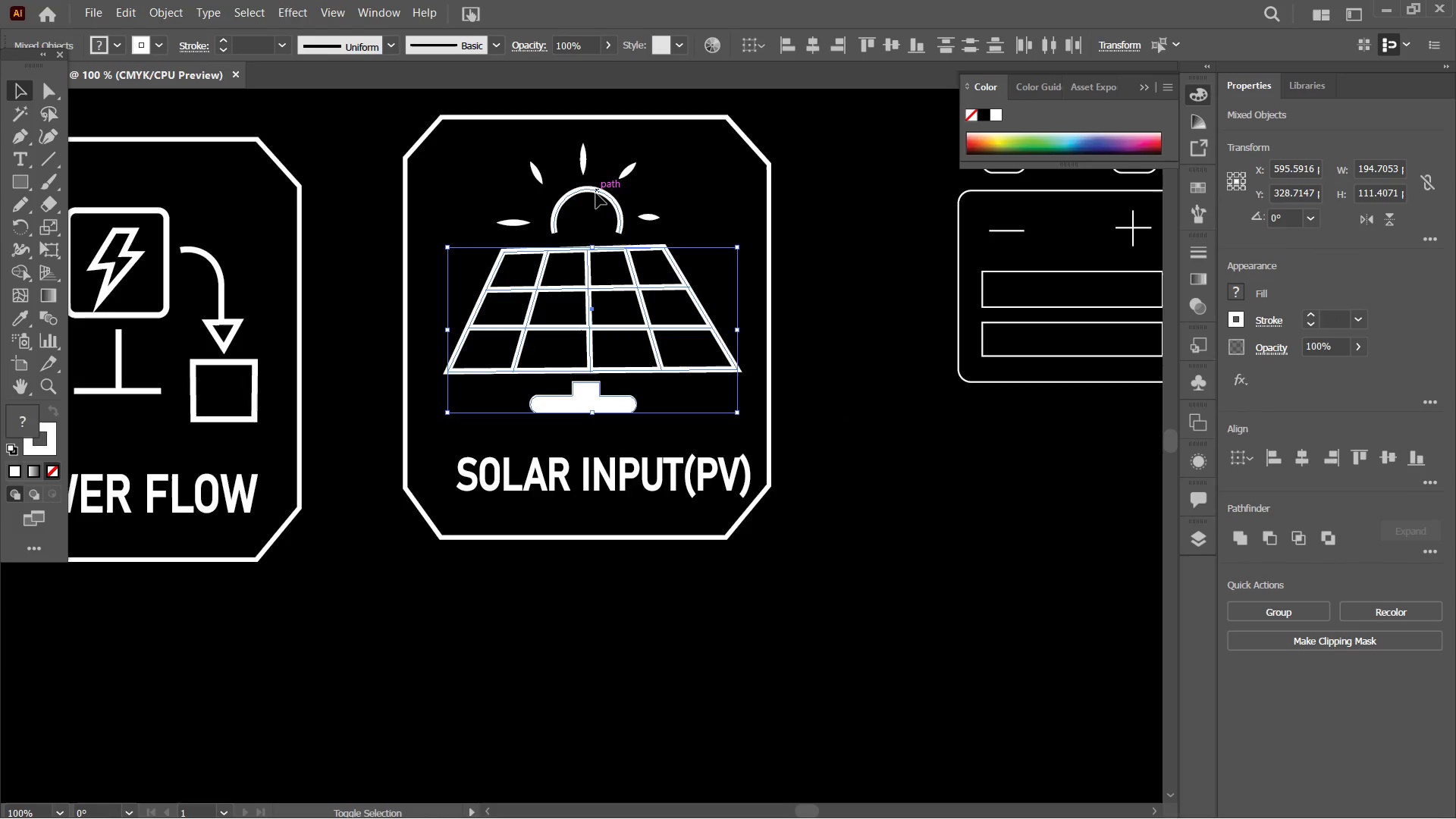 
left_click([596, 190])
 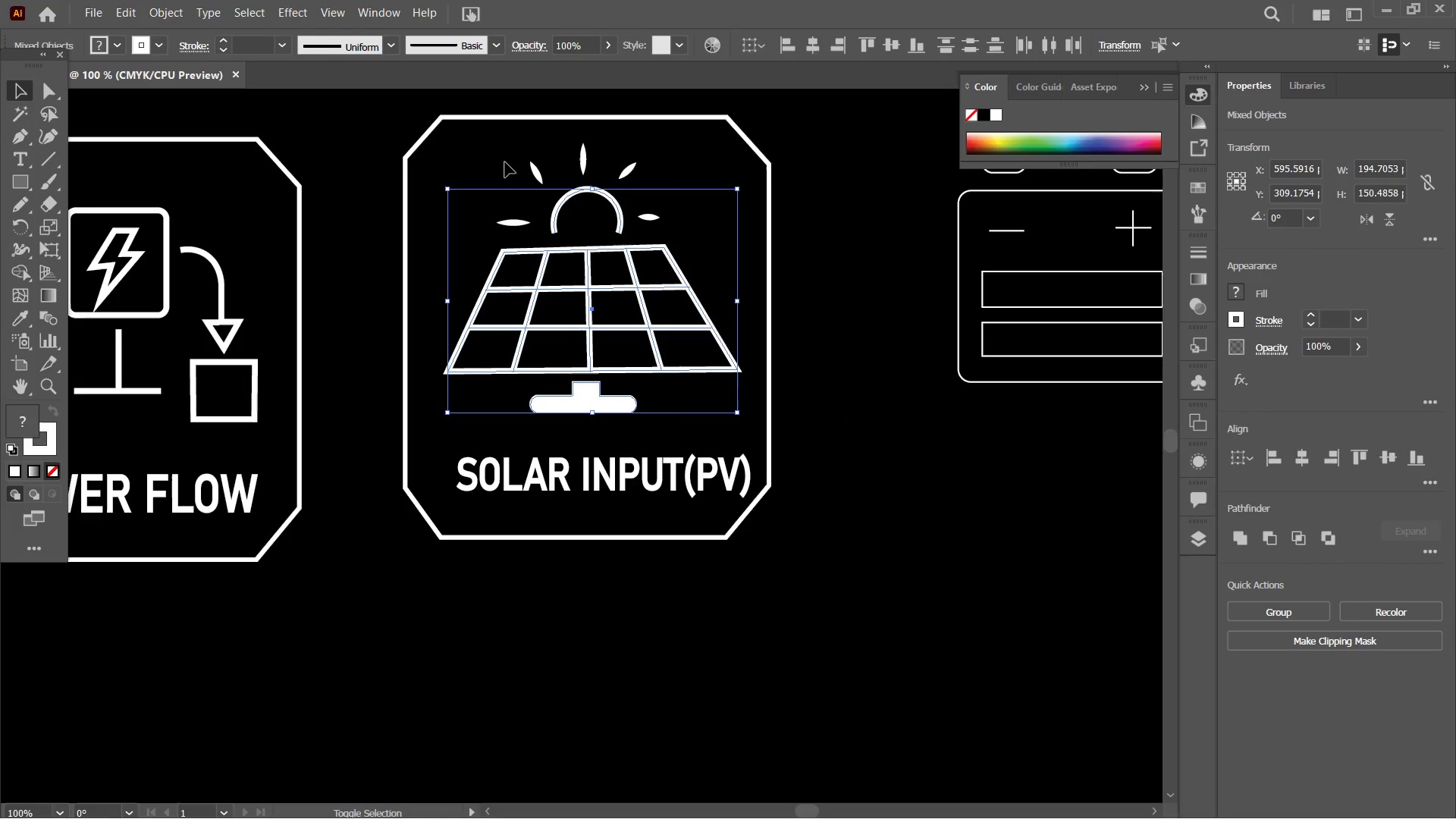 
left_click_drag(start_coordinate=[505, 158], to_coordinate=[671, 234])
 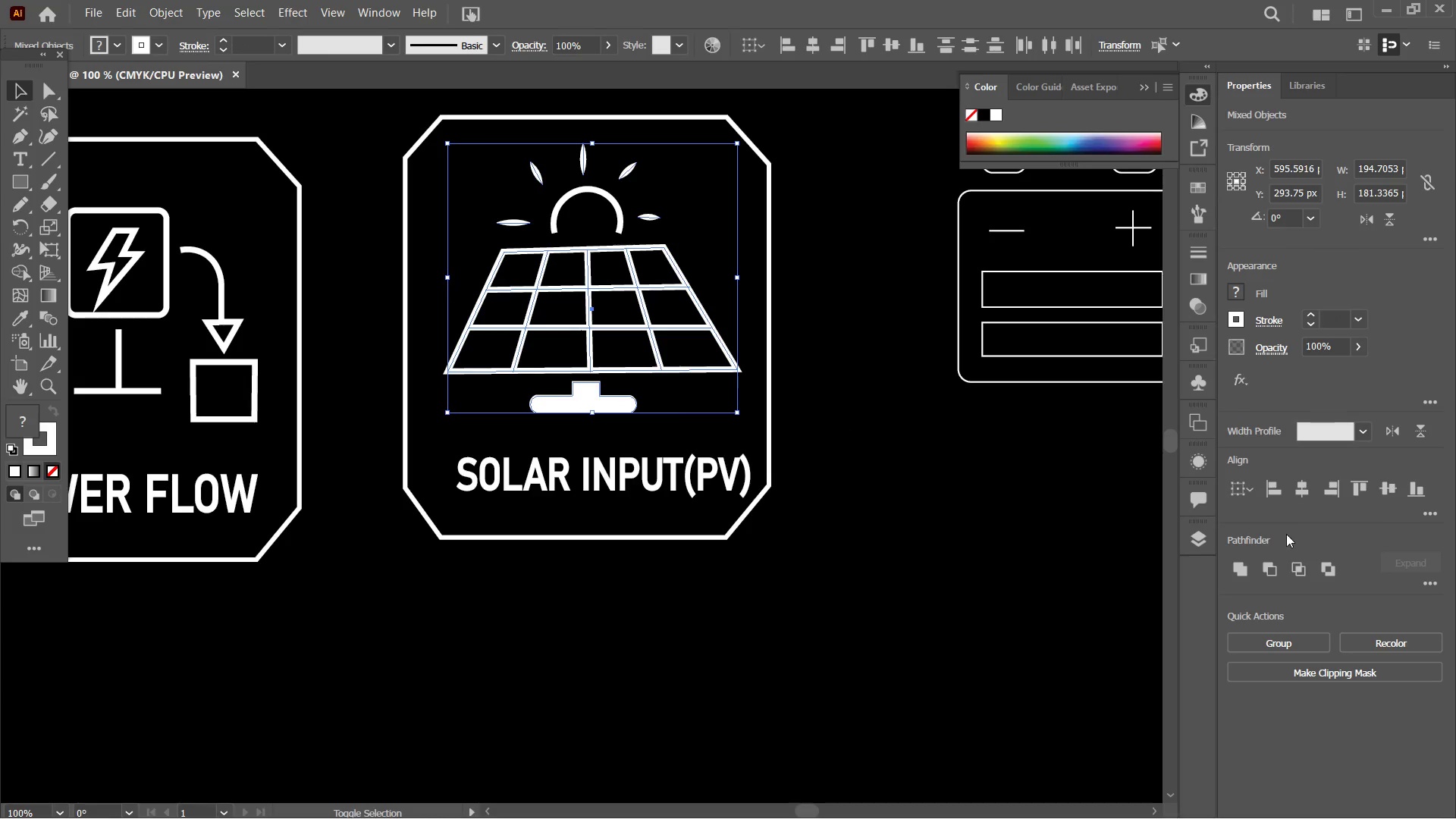 
left_click([1308, 642])
 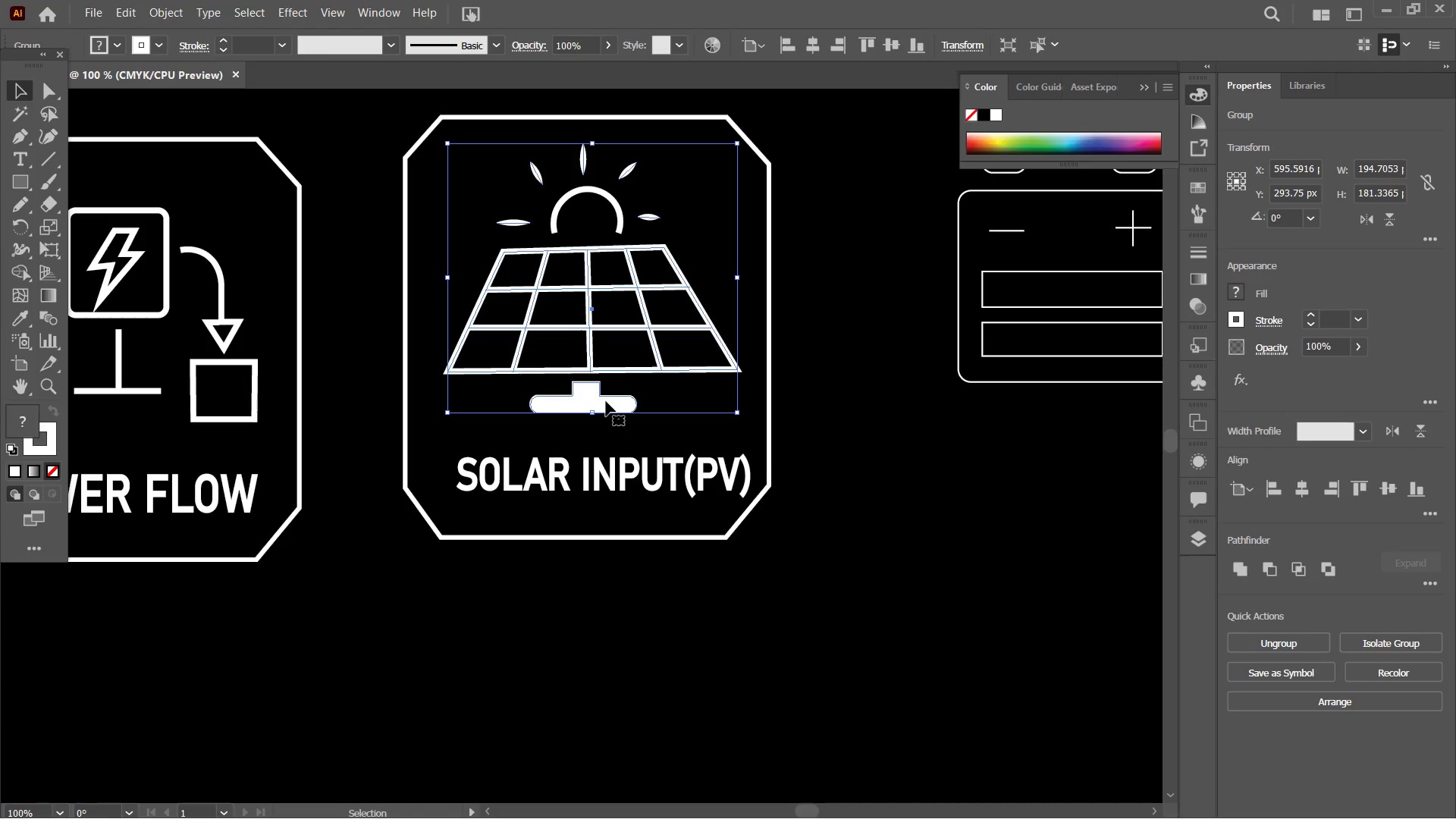 
left_click_drag(start_coordinate=[598, 403], to_coordinate=[598, 420])
 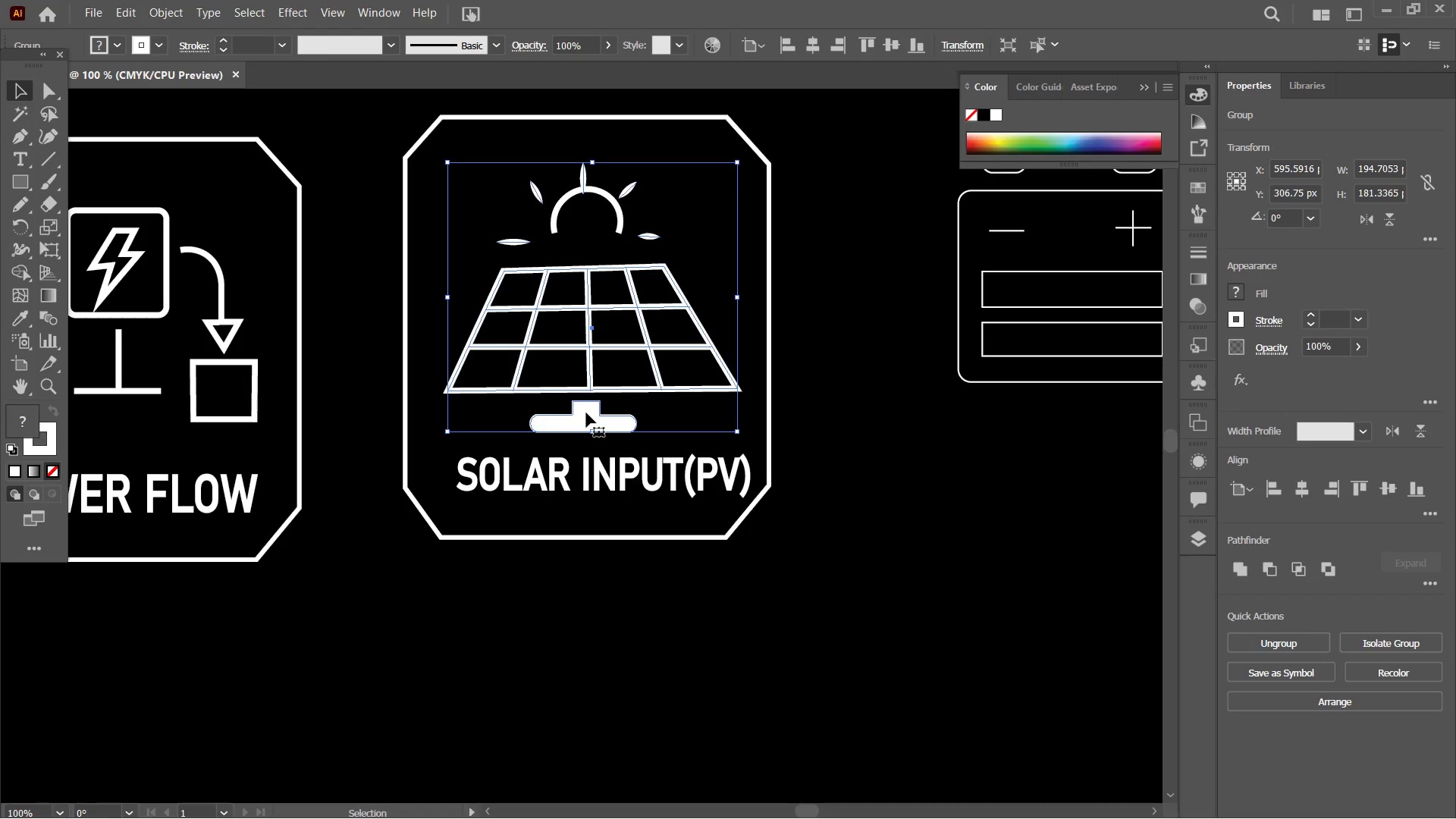 
wait(8.3)
 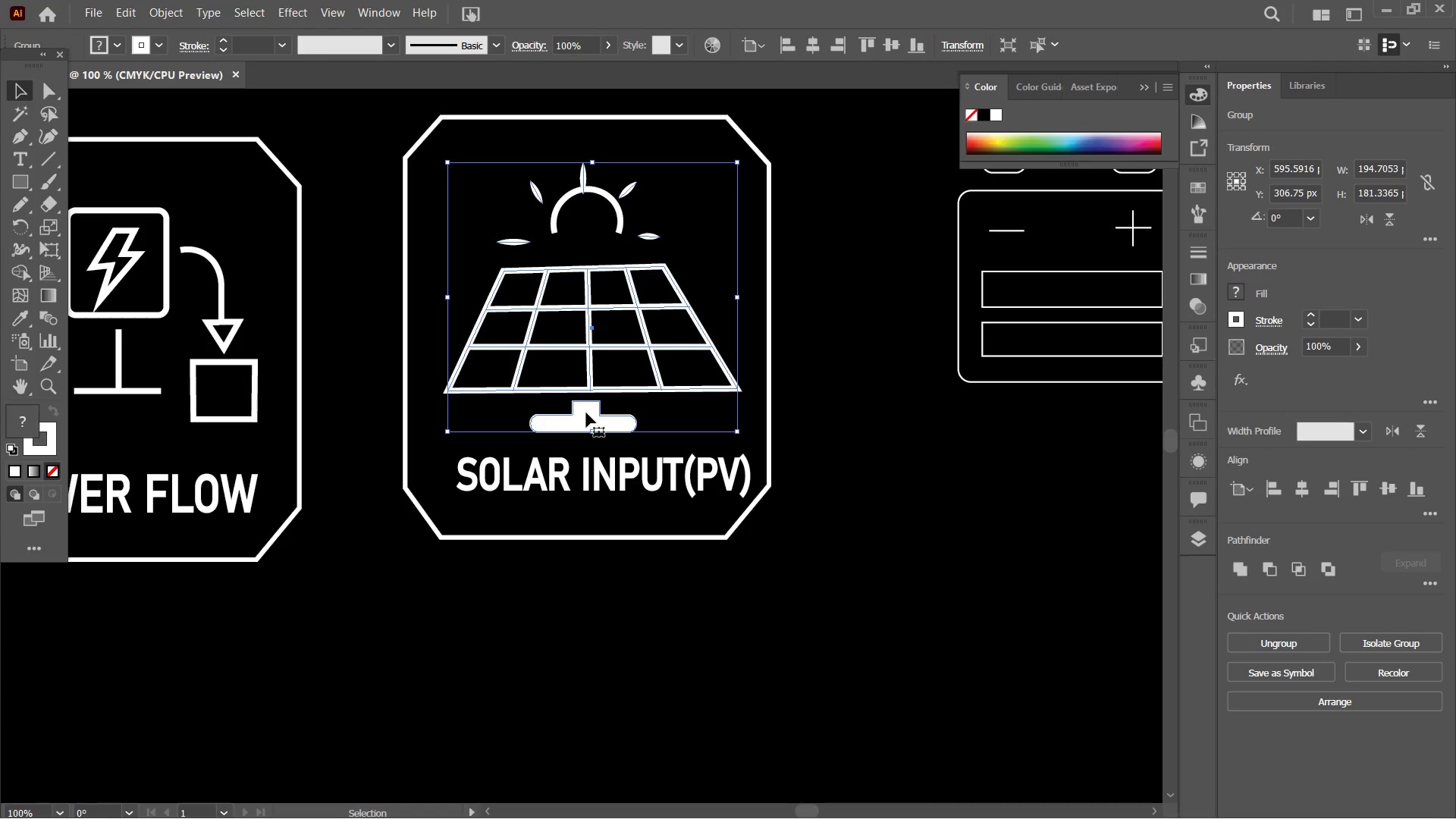 
left_click([585, 473])
 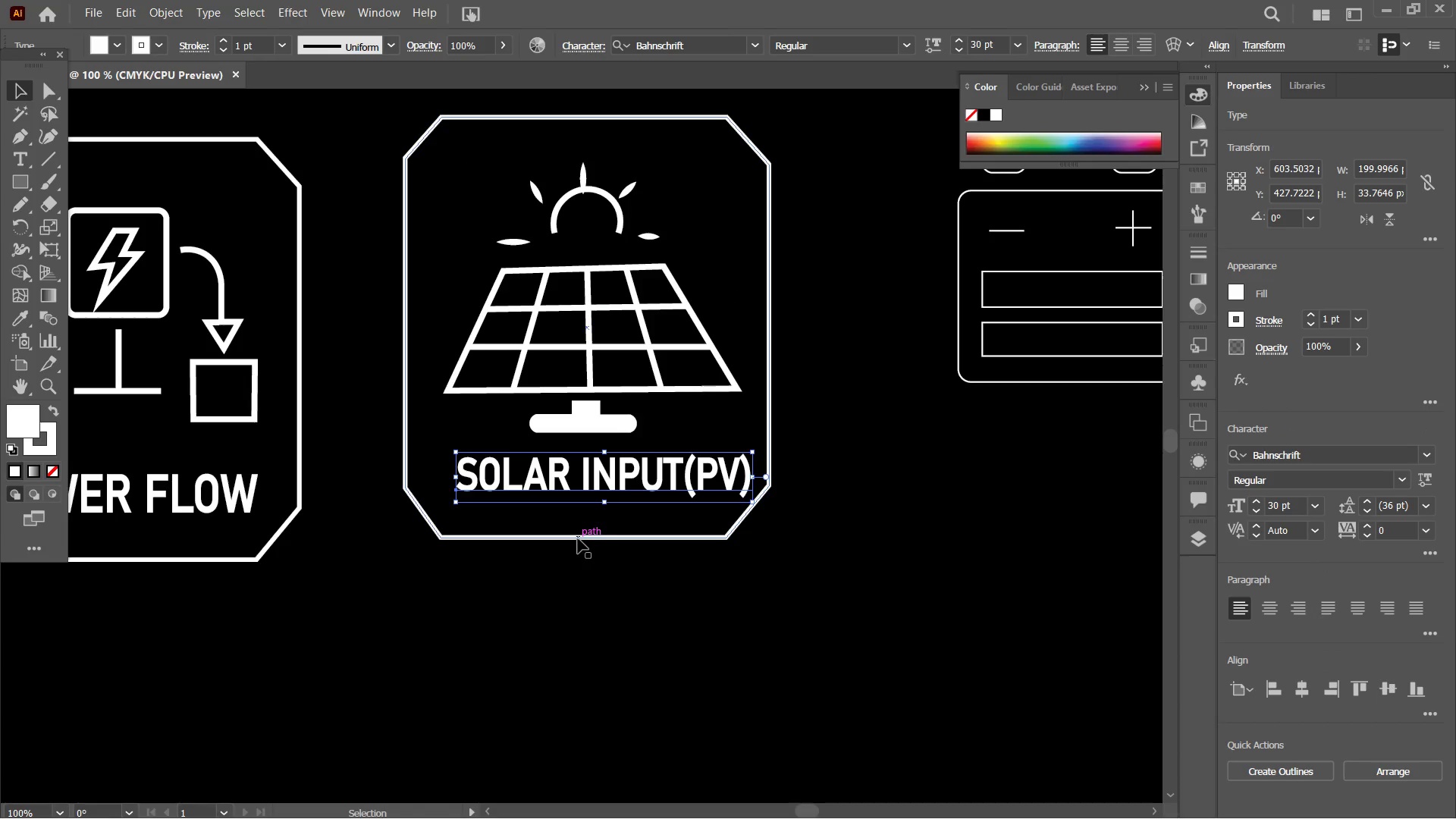 
hold_key(key=ShiftLeft, duration=1.56)
left_click([578, 538])
 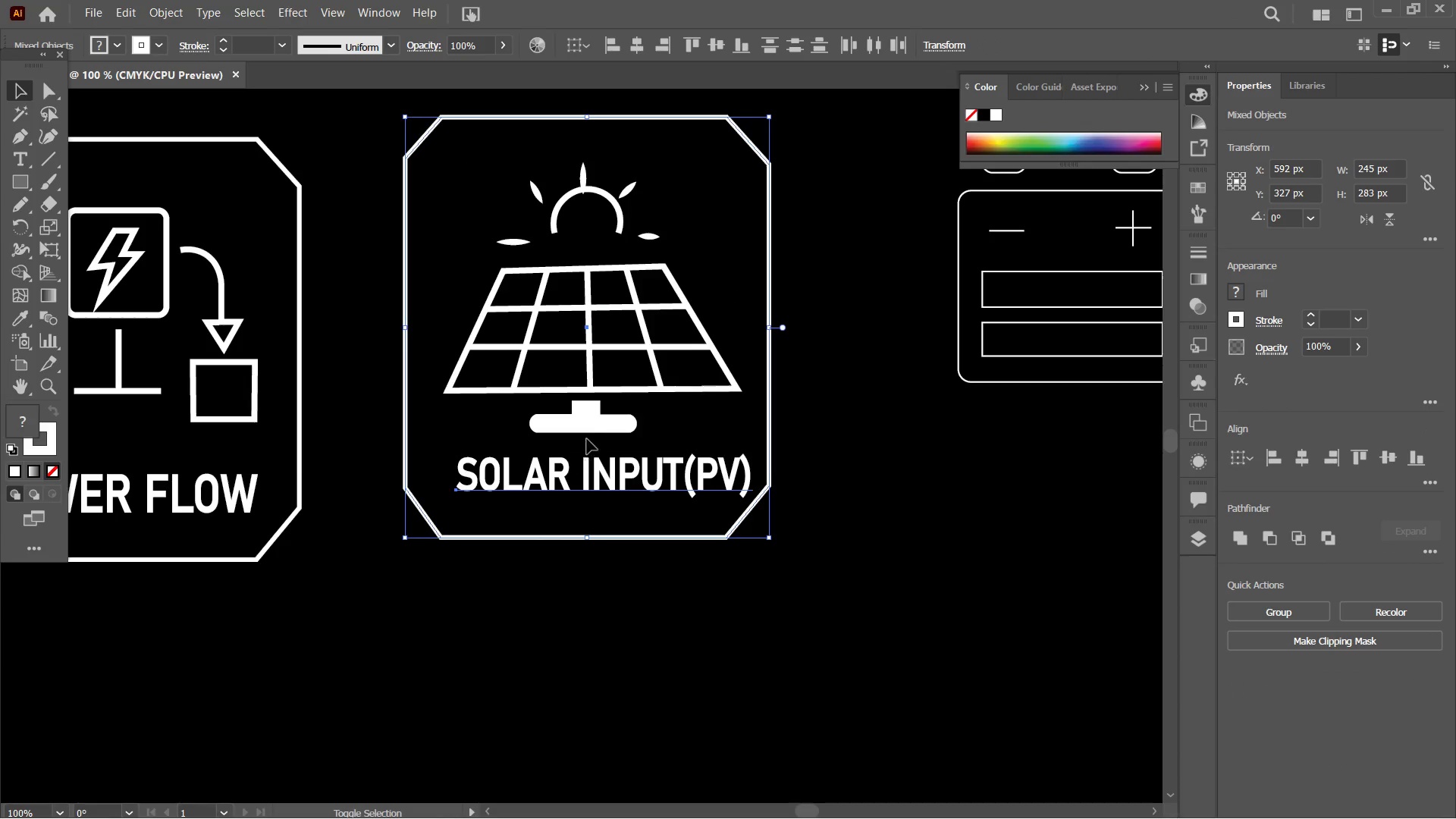 
left_click([593, 426])
 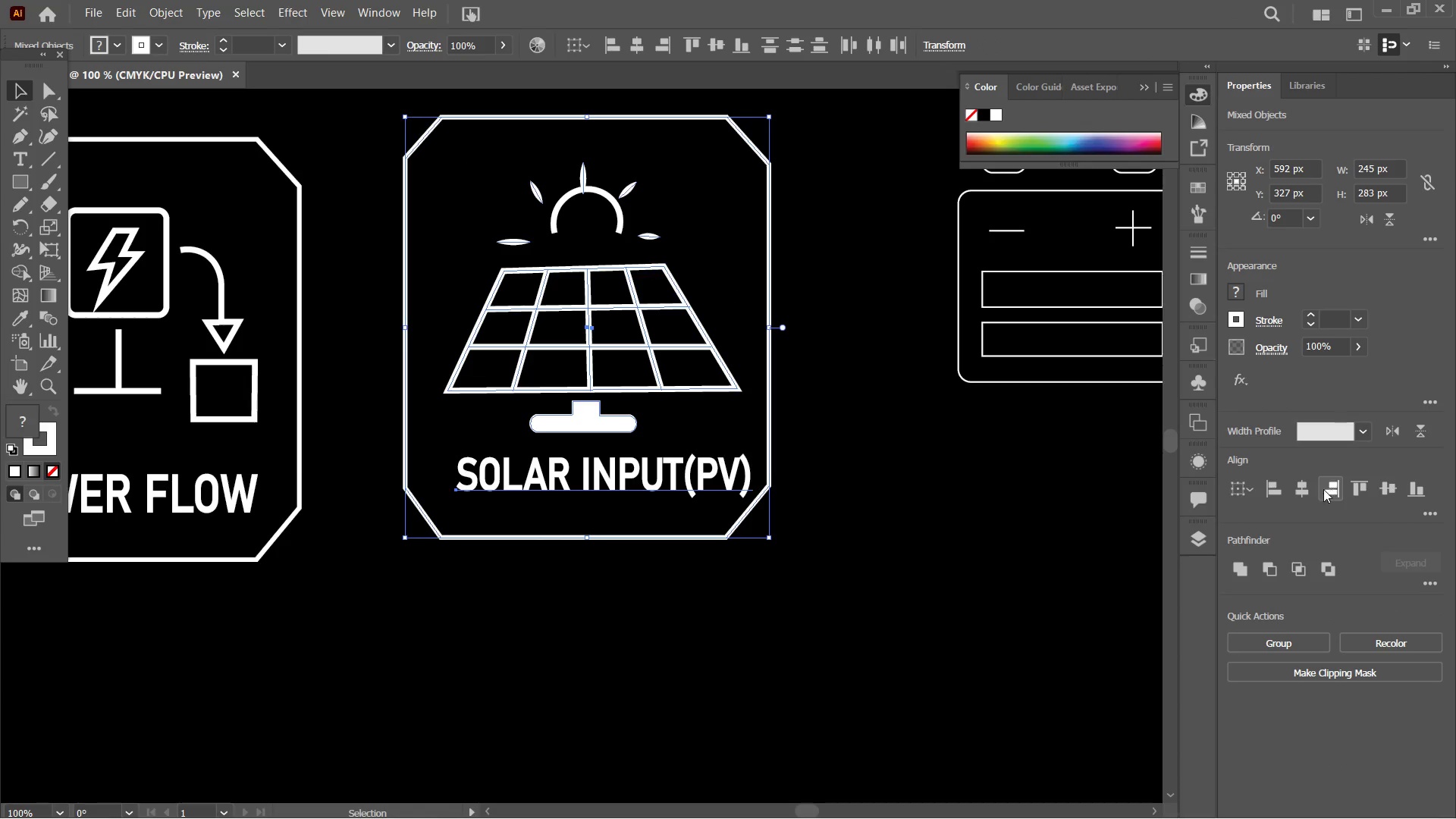 
left_click([1304, 491])
 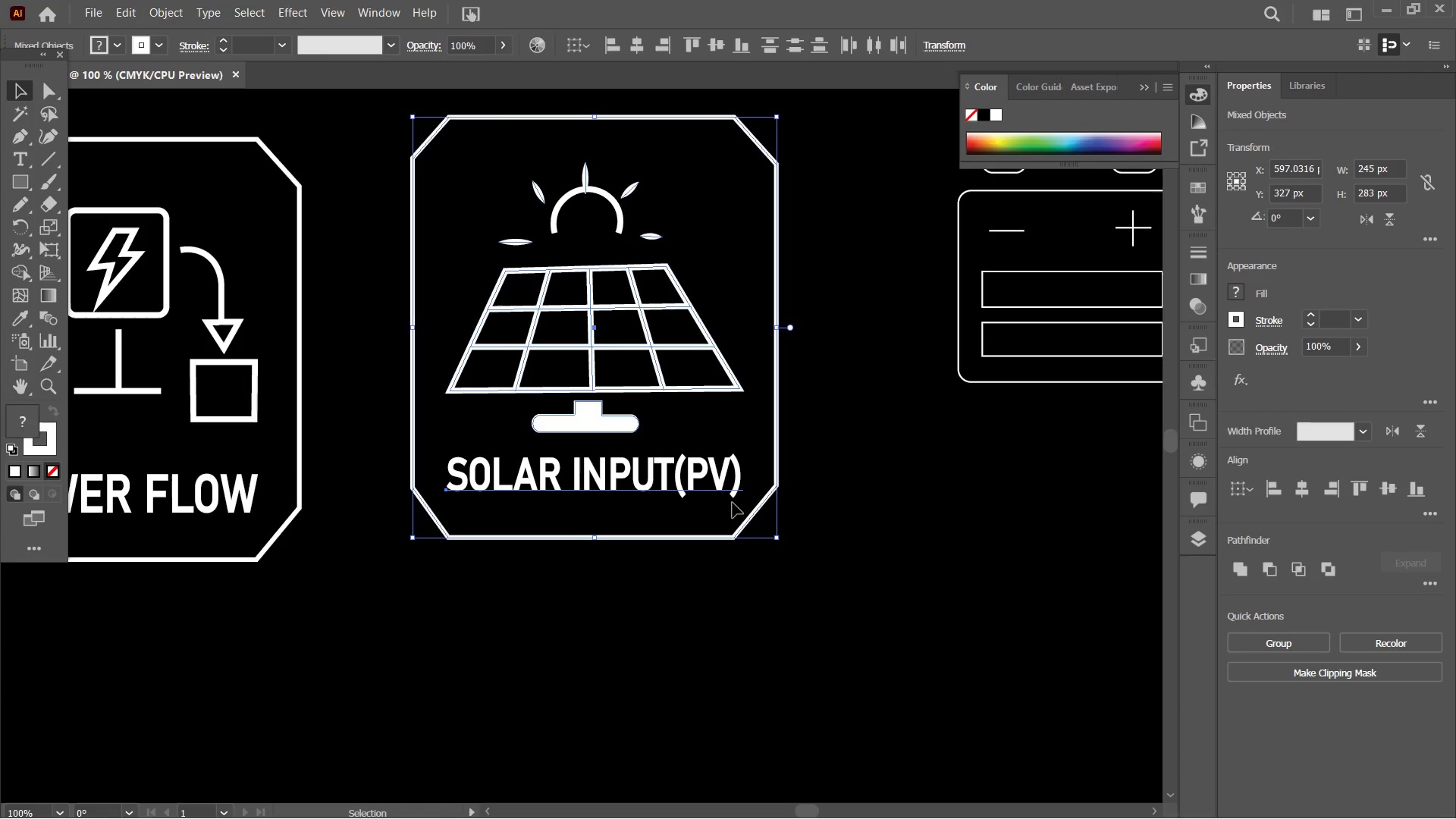 
key(Control+Z)
 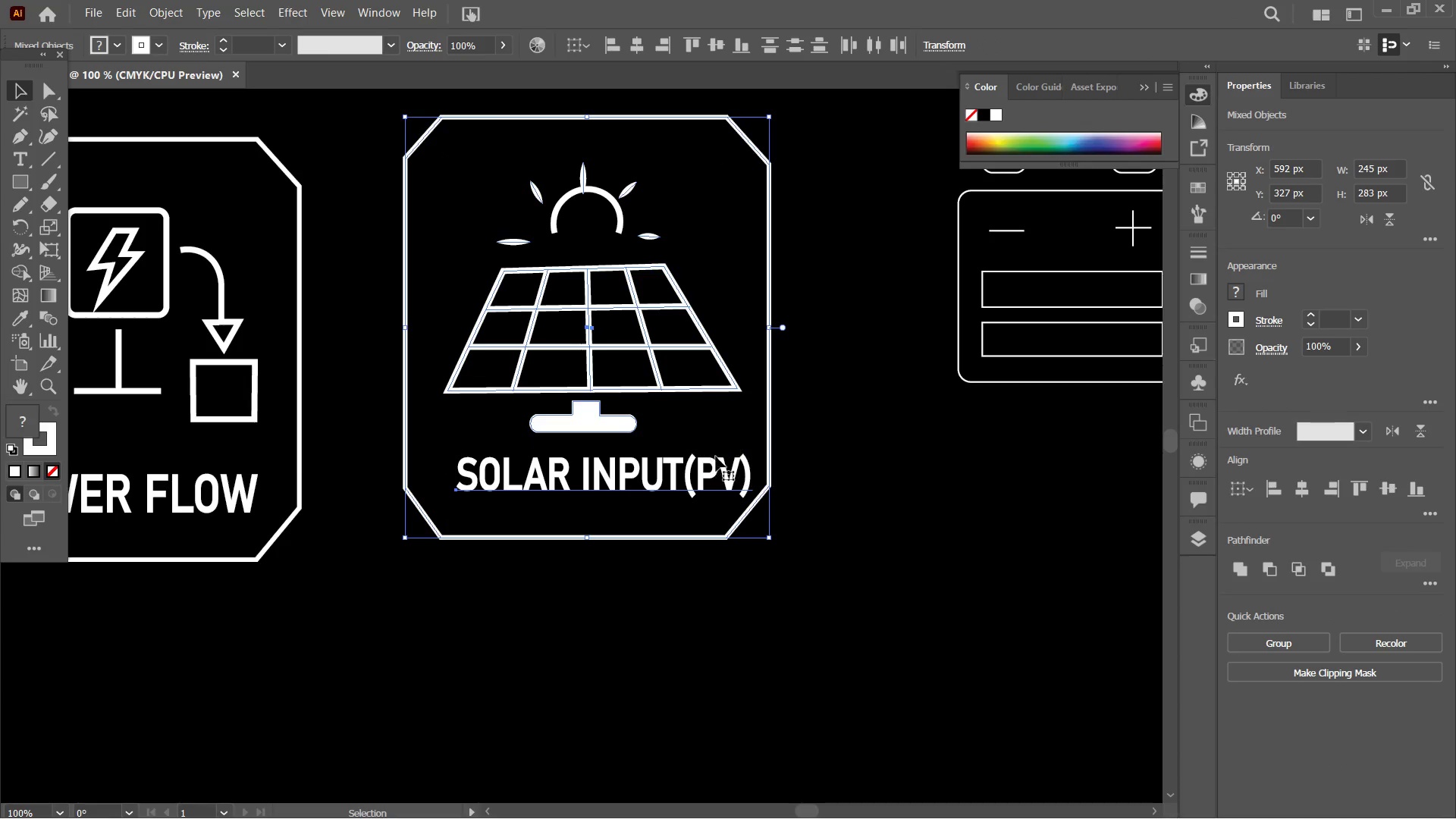 
key(Control+Z)
 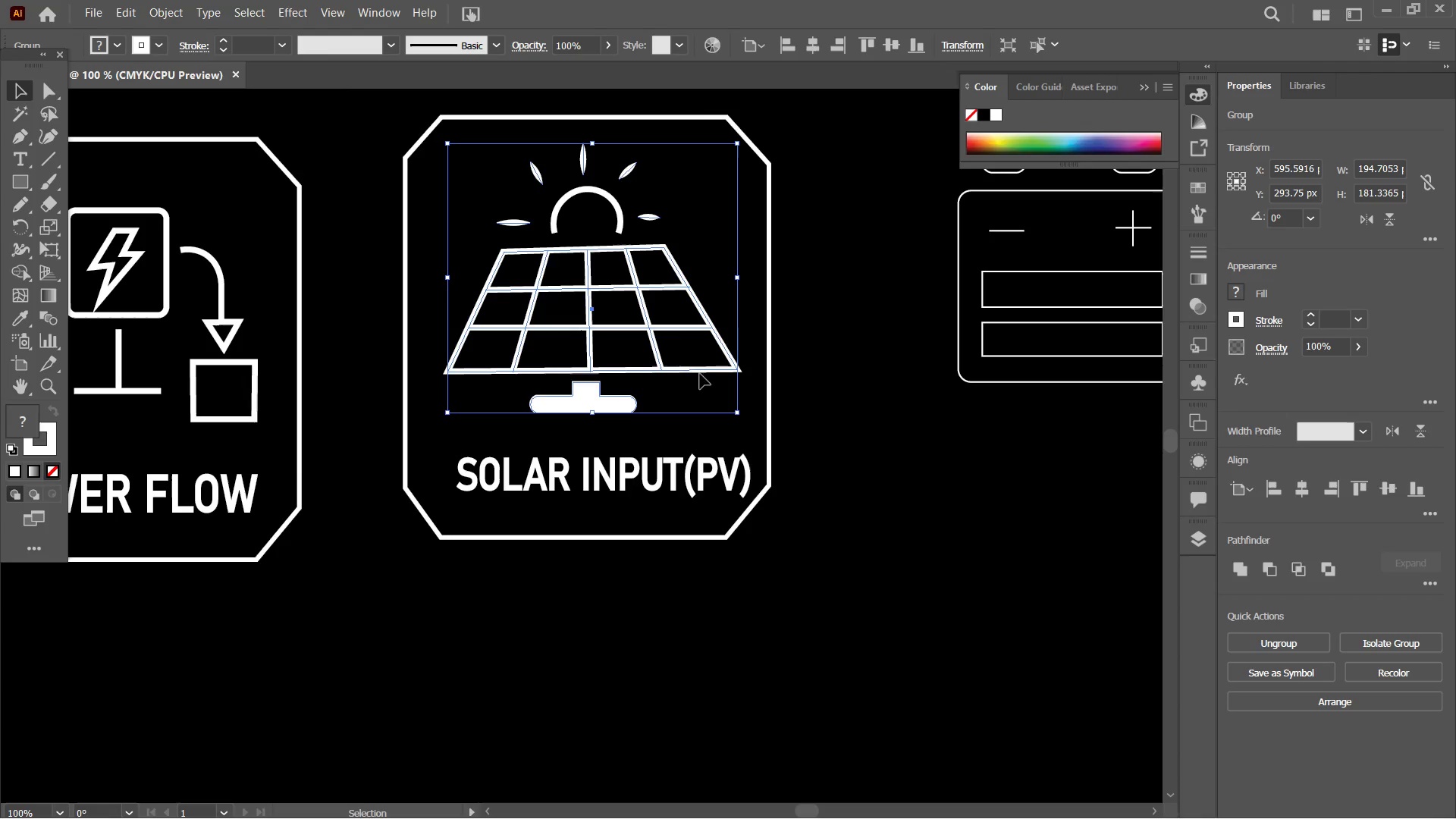 
hold_key(key=ShiftLeft, duration=1.31)
left_click([620, 228])
 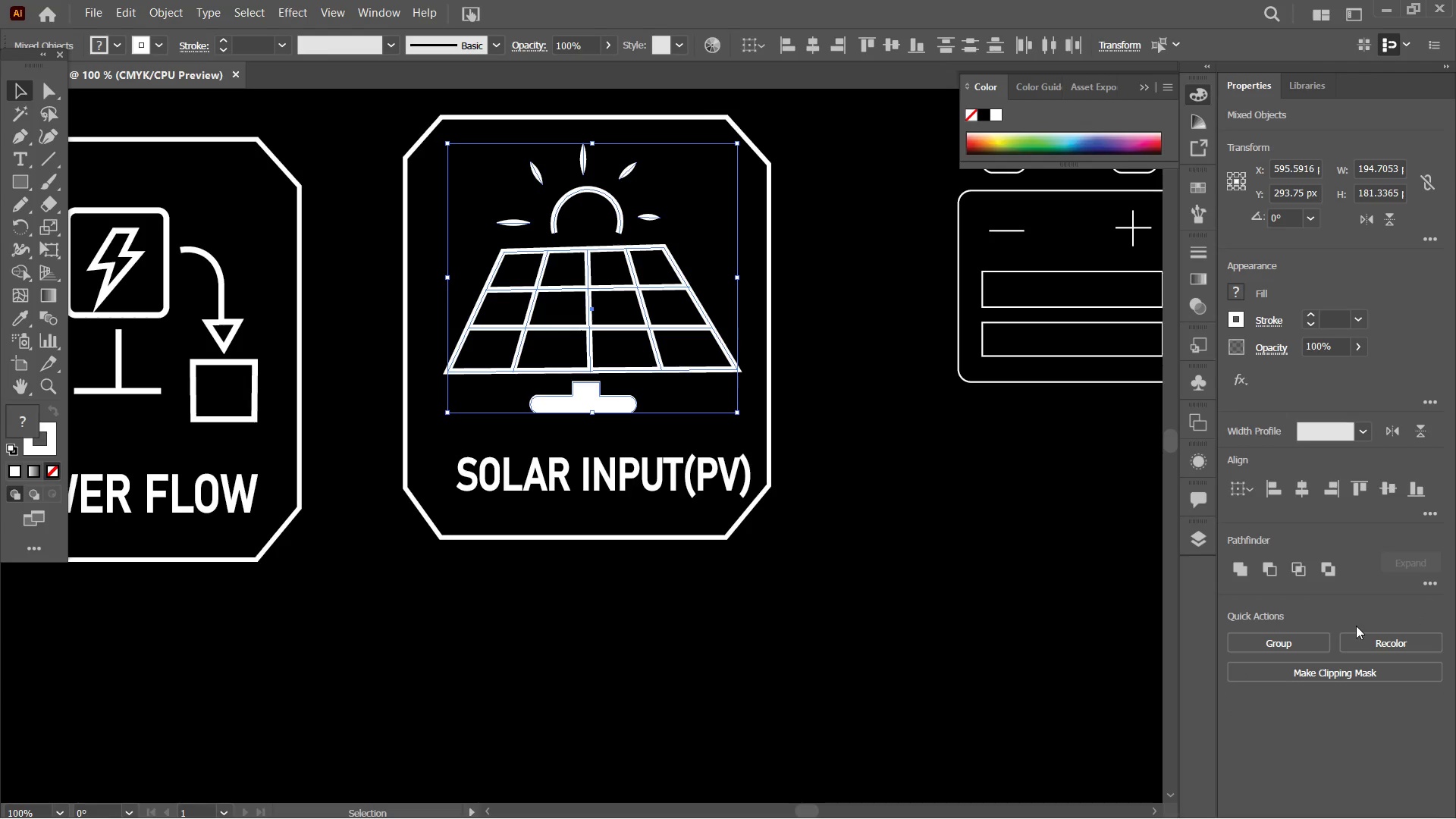 
left_click([1282, 641])
 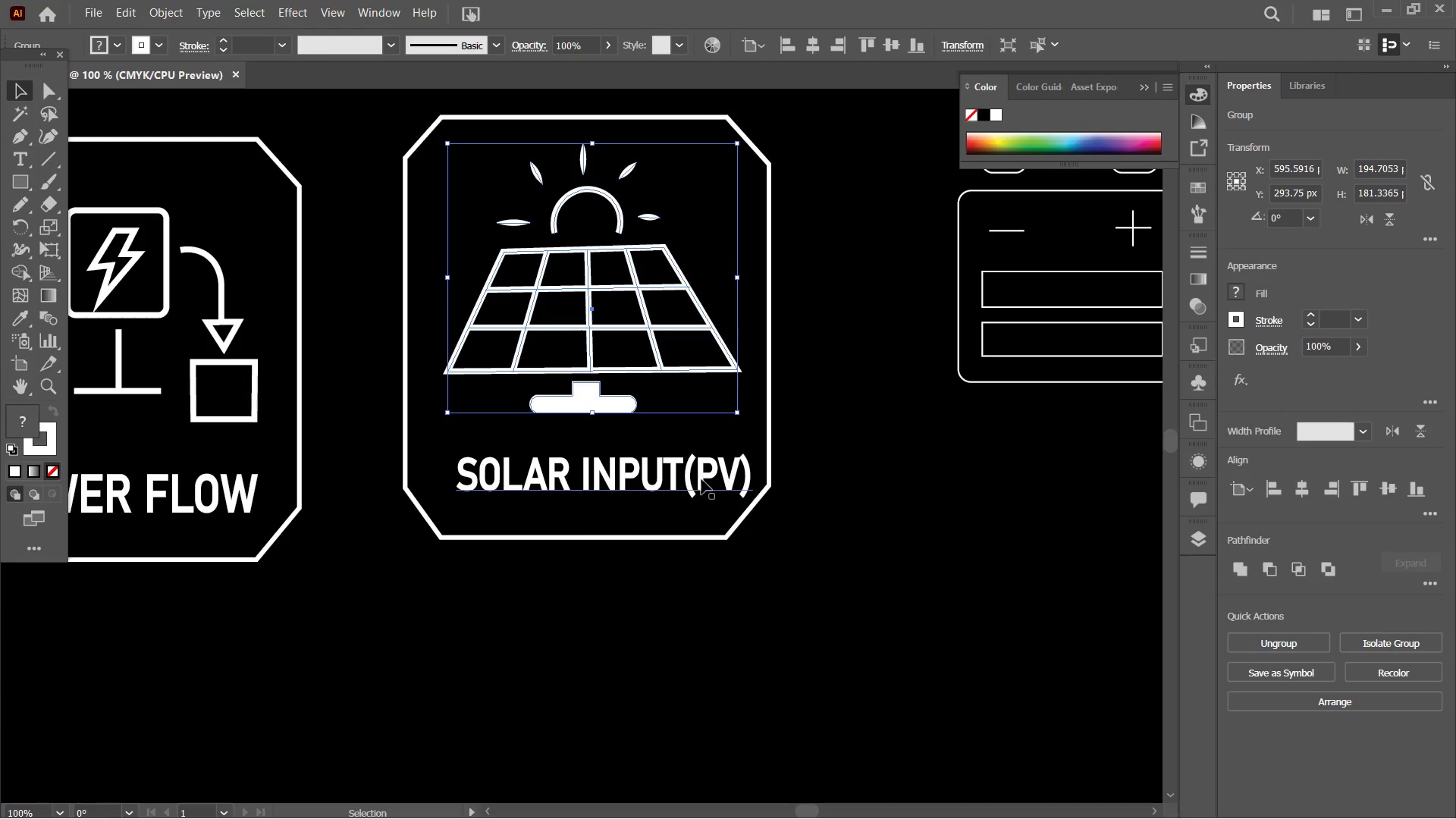 
hold_key(key=ShiftLeft, duration=2.56)
left_click([682, 475])
 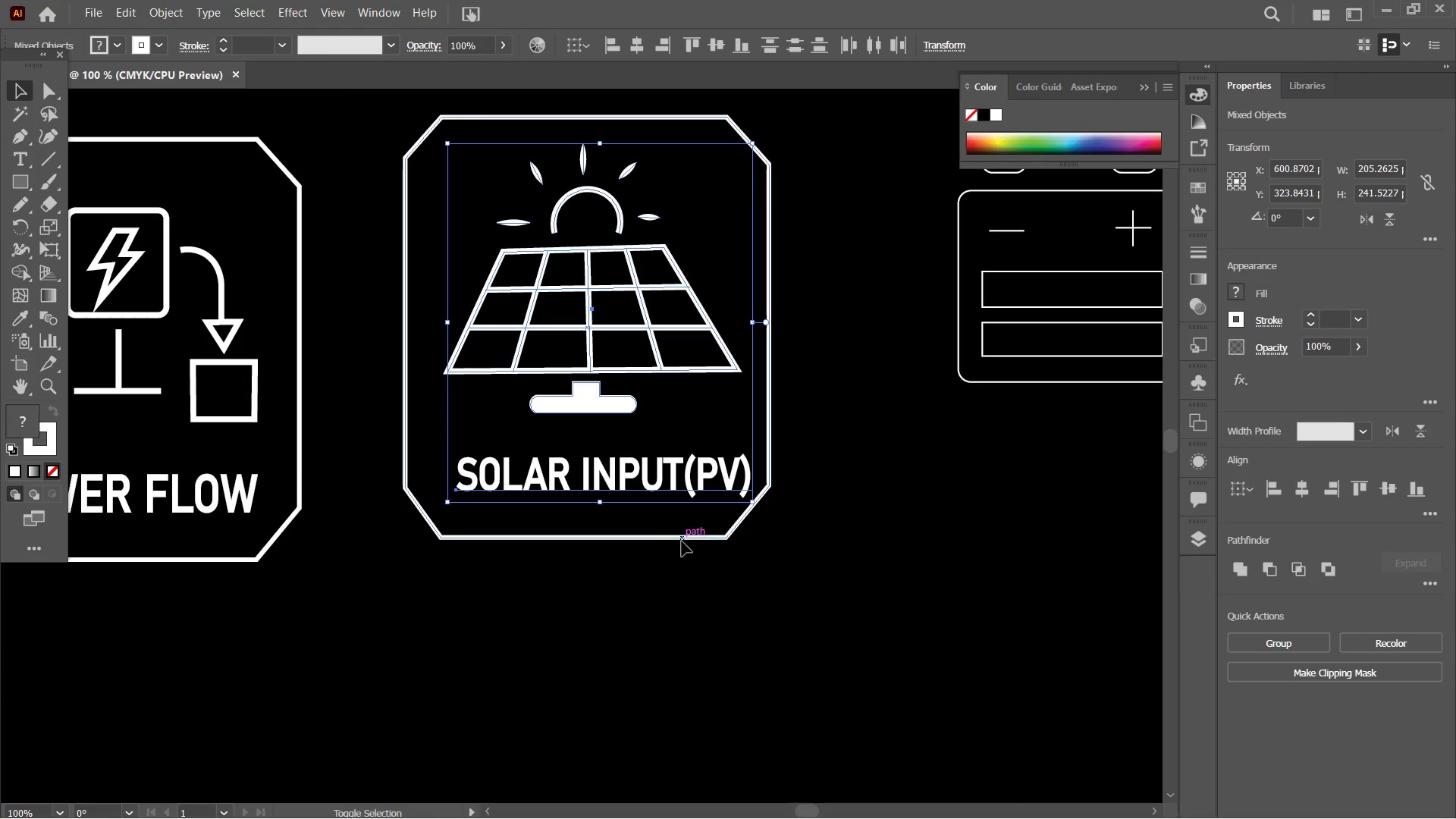 
left_click([682, 542])
 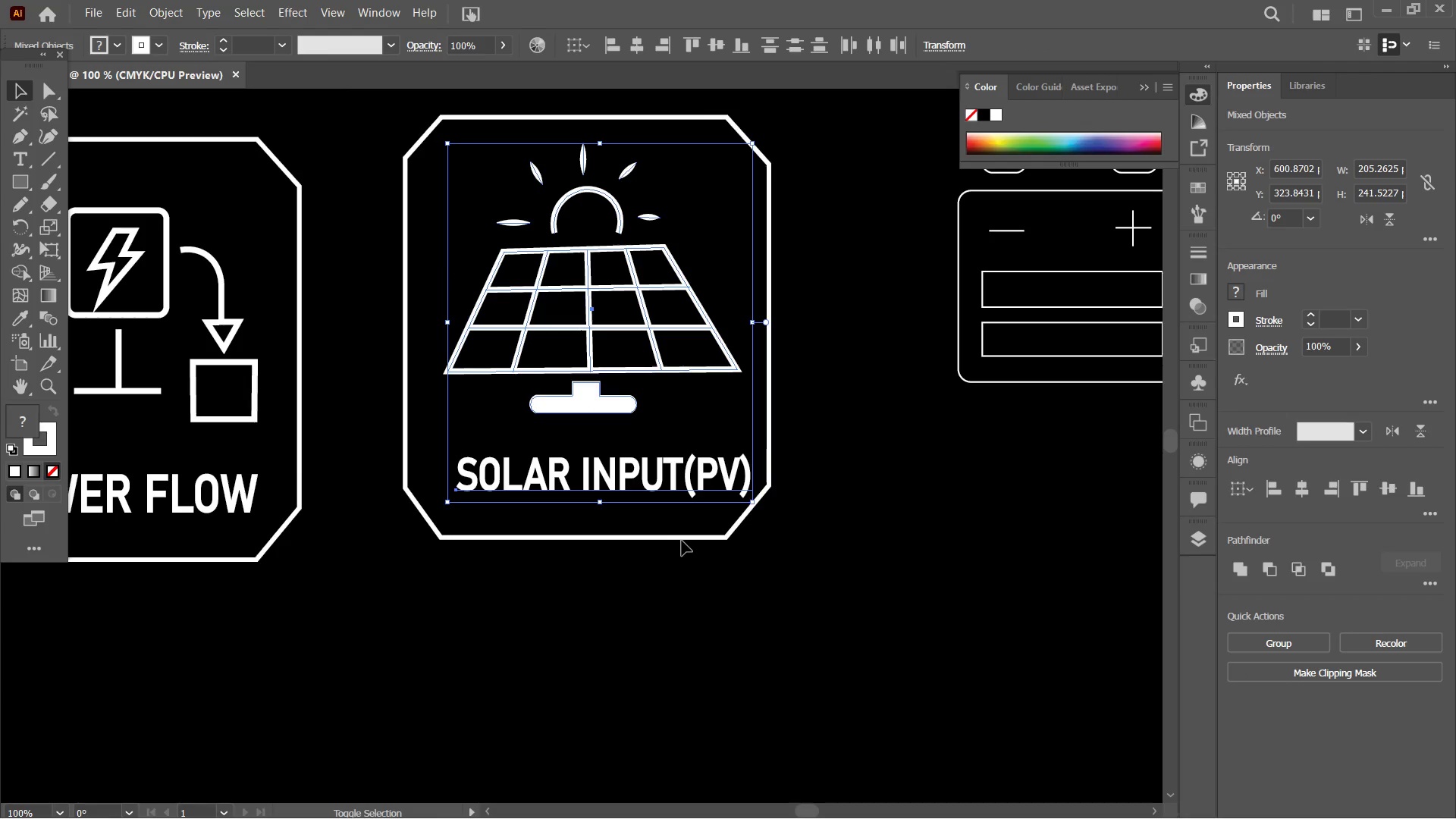 
double_click([682, 541])
 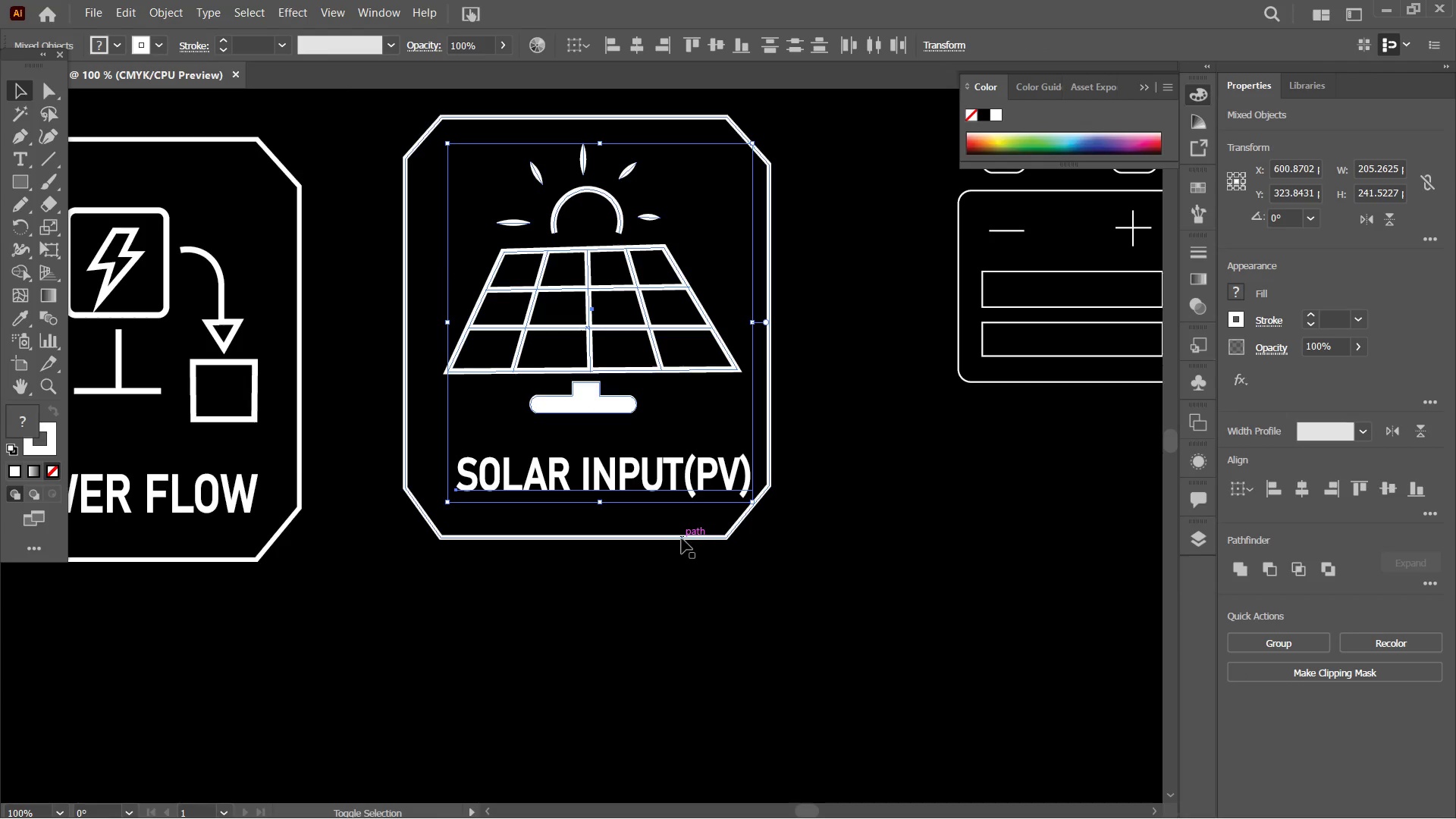 
triple_click([682, 538])
 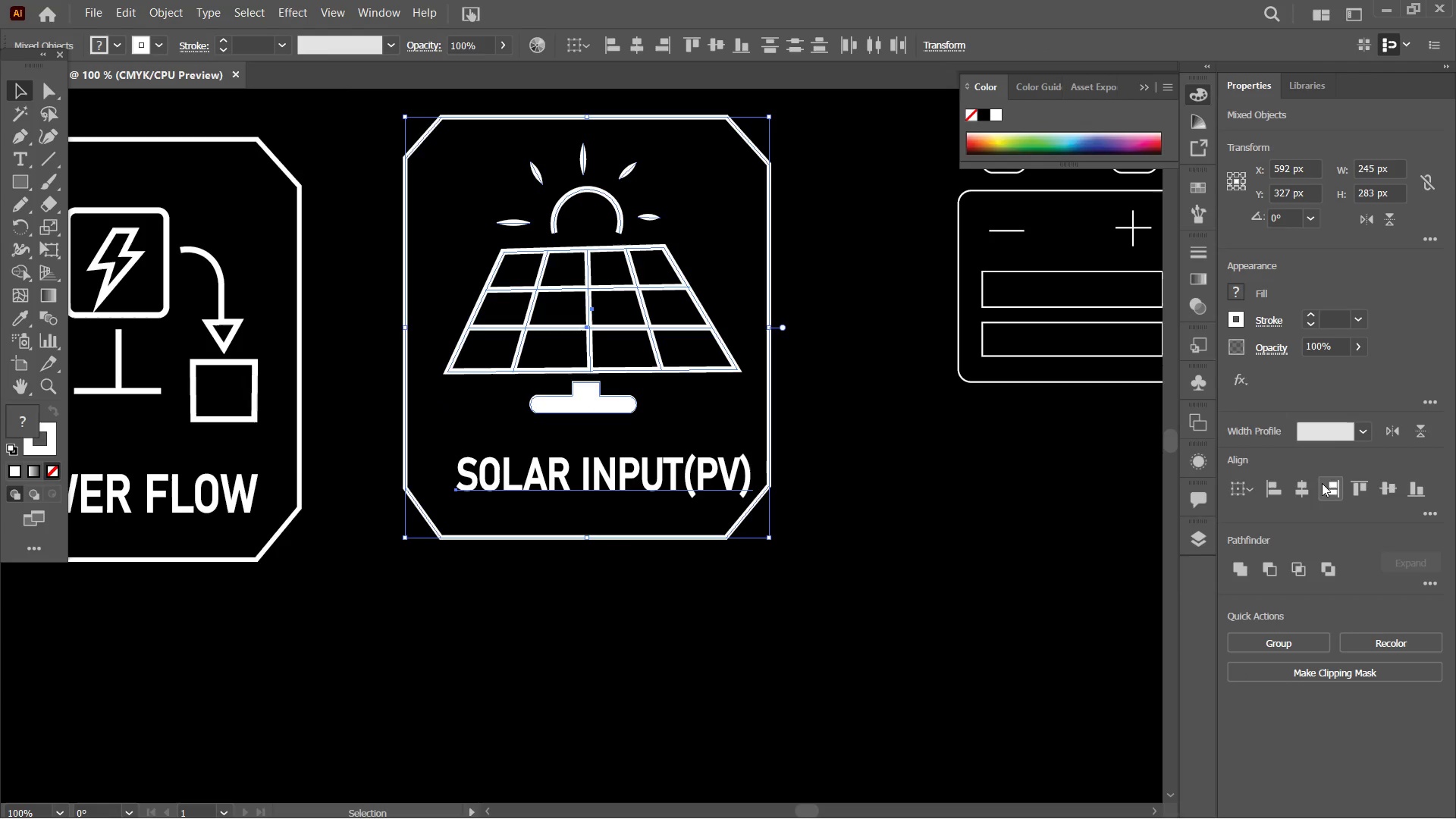 
left_click([1309, 490])
 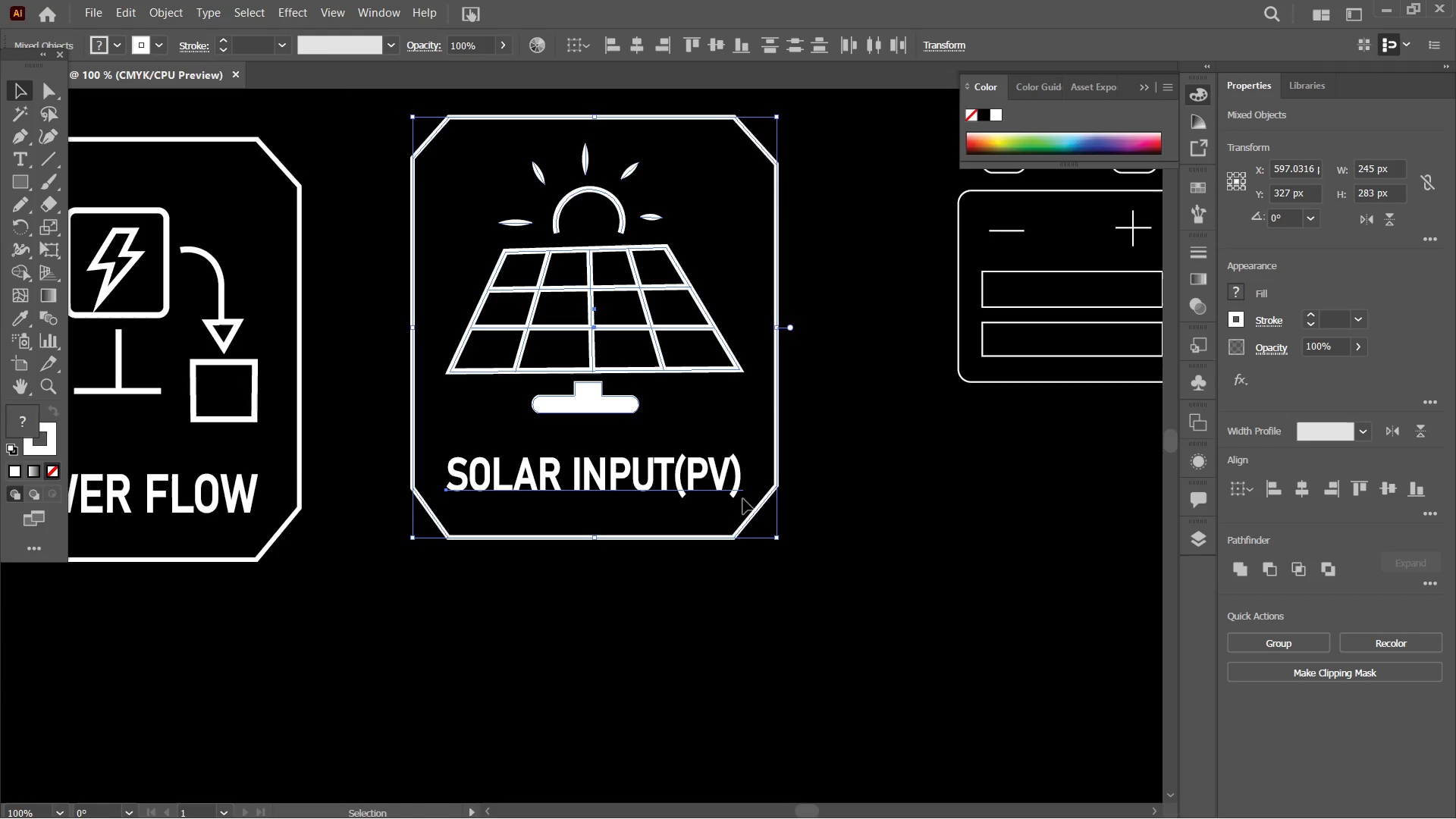 
left_click([830, 513])
 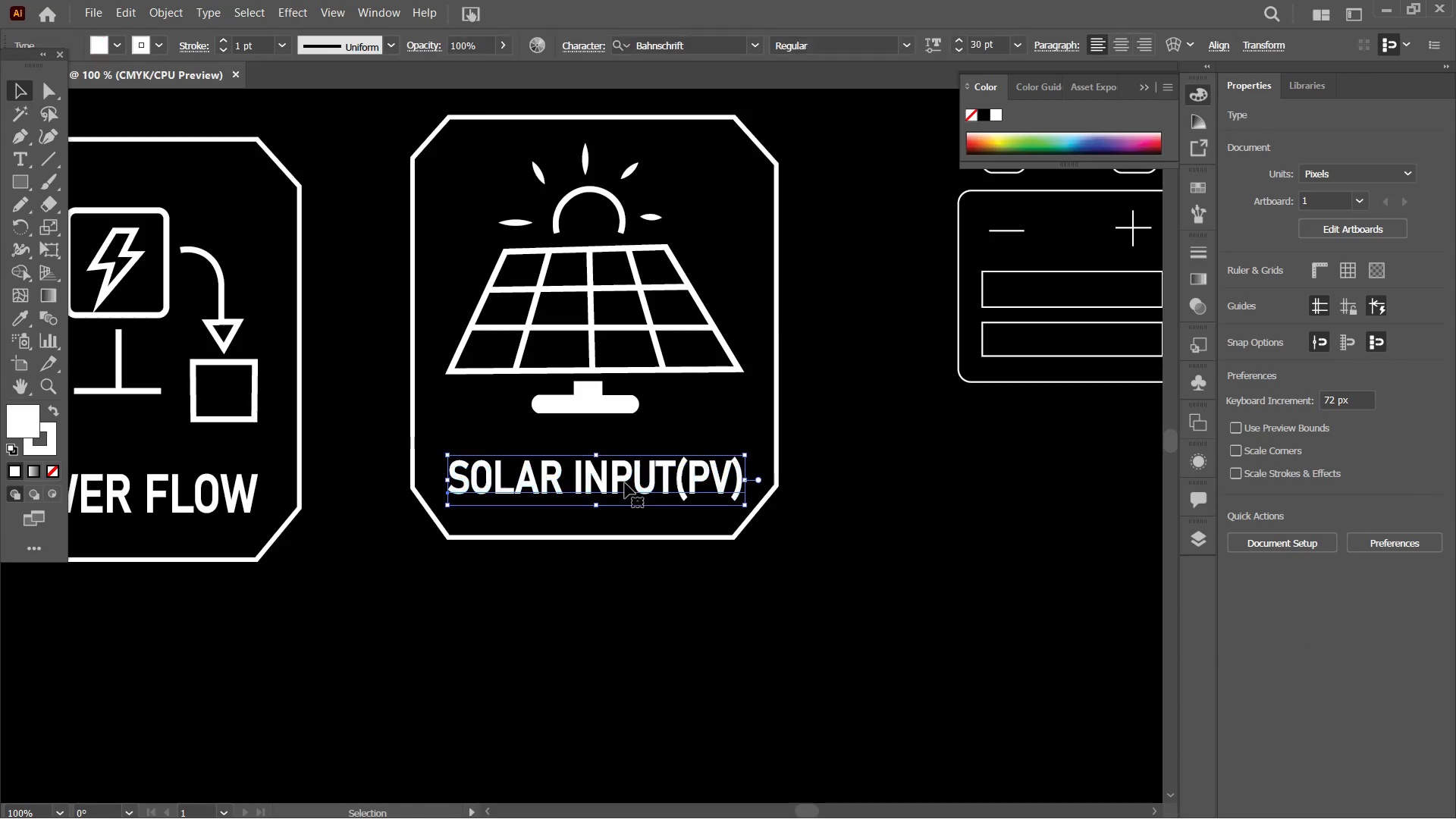 
wait(5.22)
 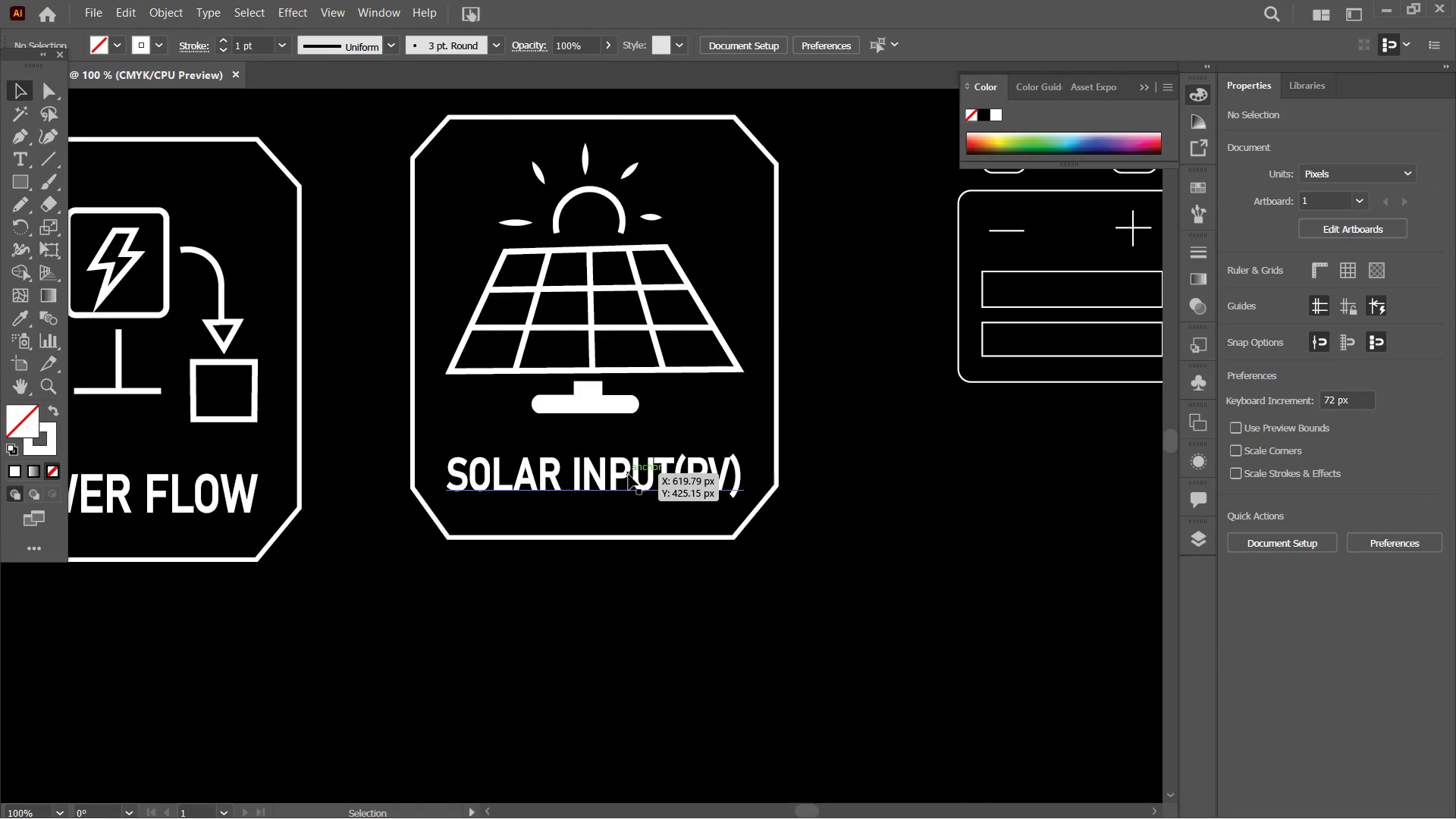 
left_click([606, 403])
 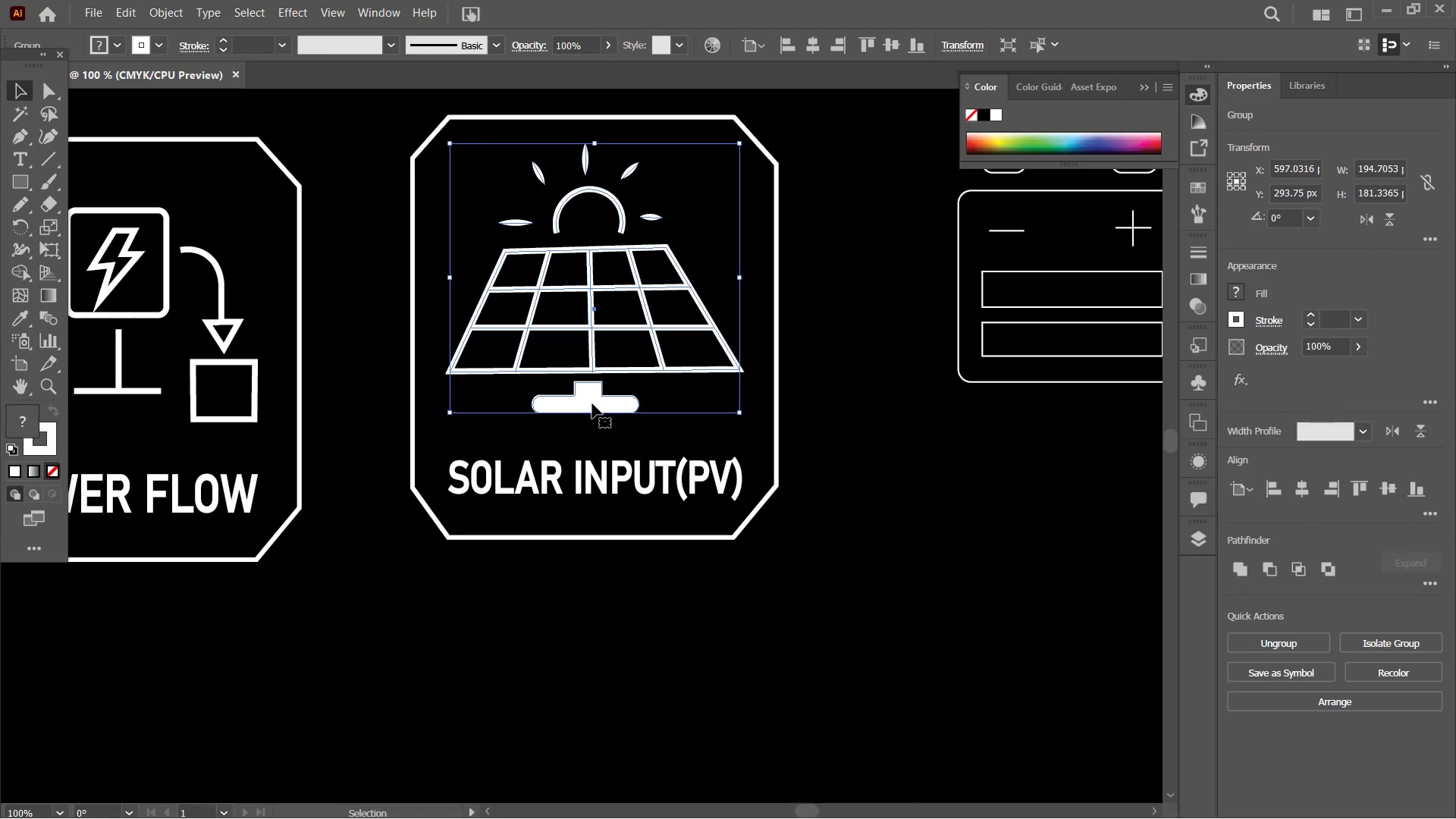 
left_click_drag(start_coordinate=[592, 403], to_coordinate=[591, 420])
 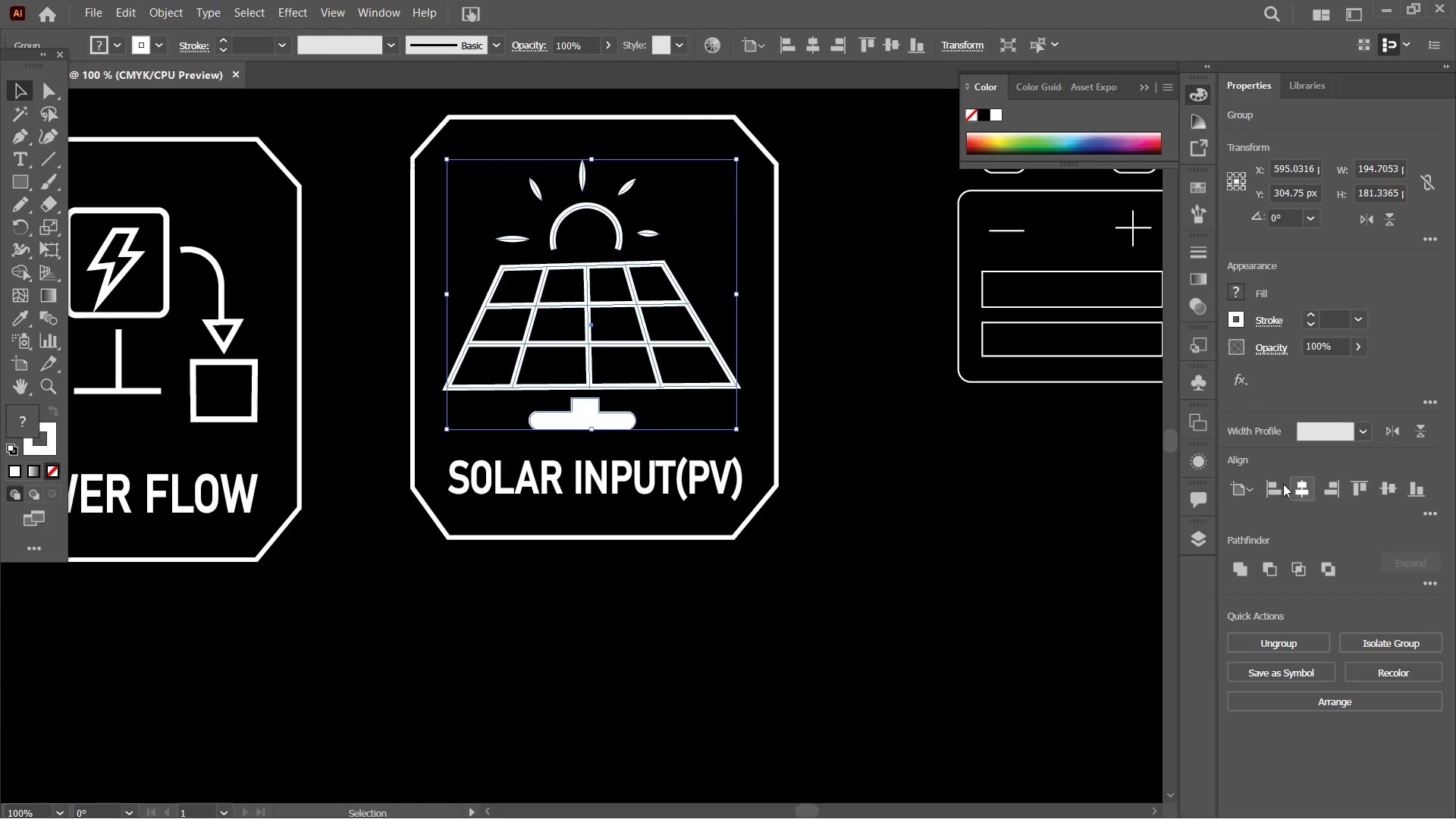 
left_click([1304, 488])
 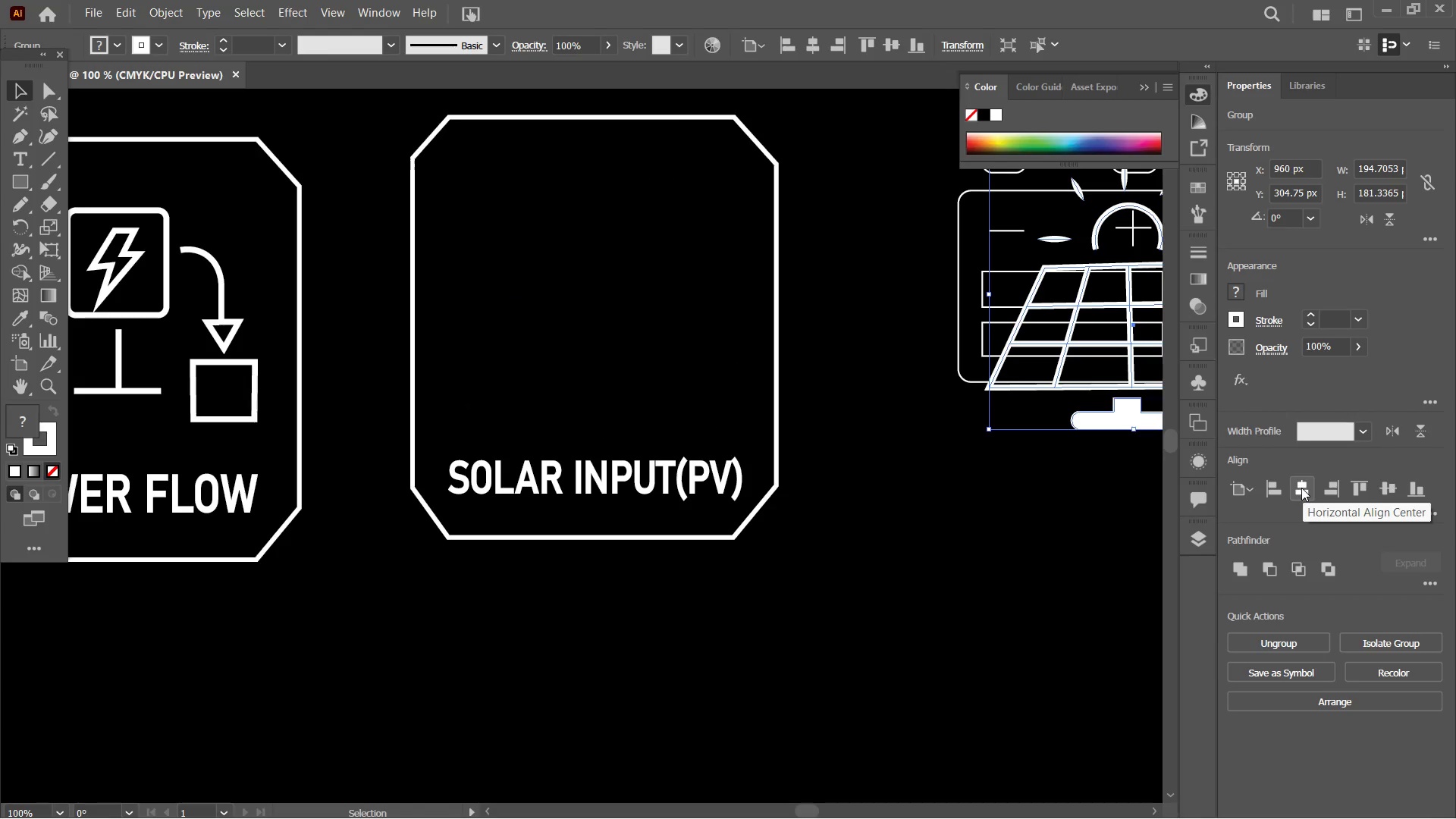 
key(Control+Z)
 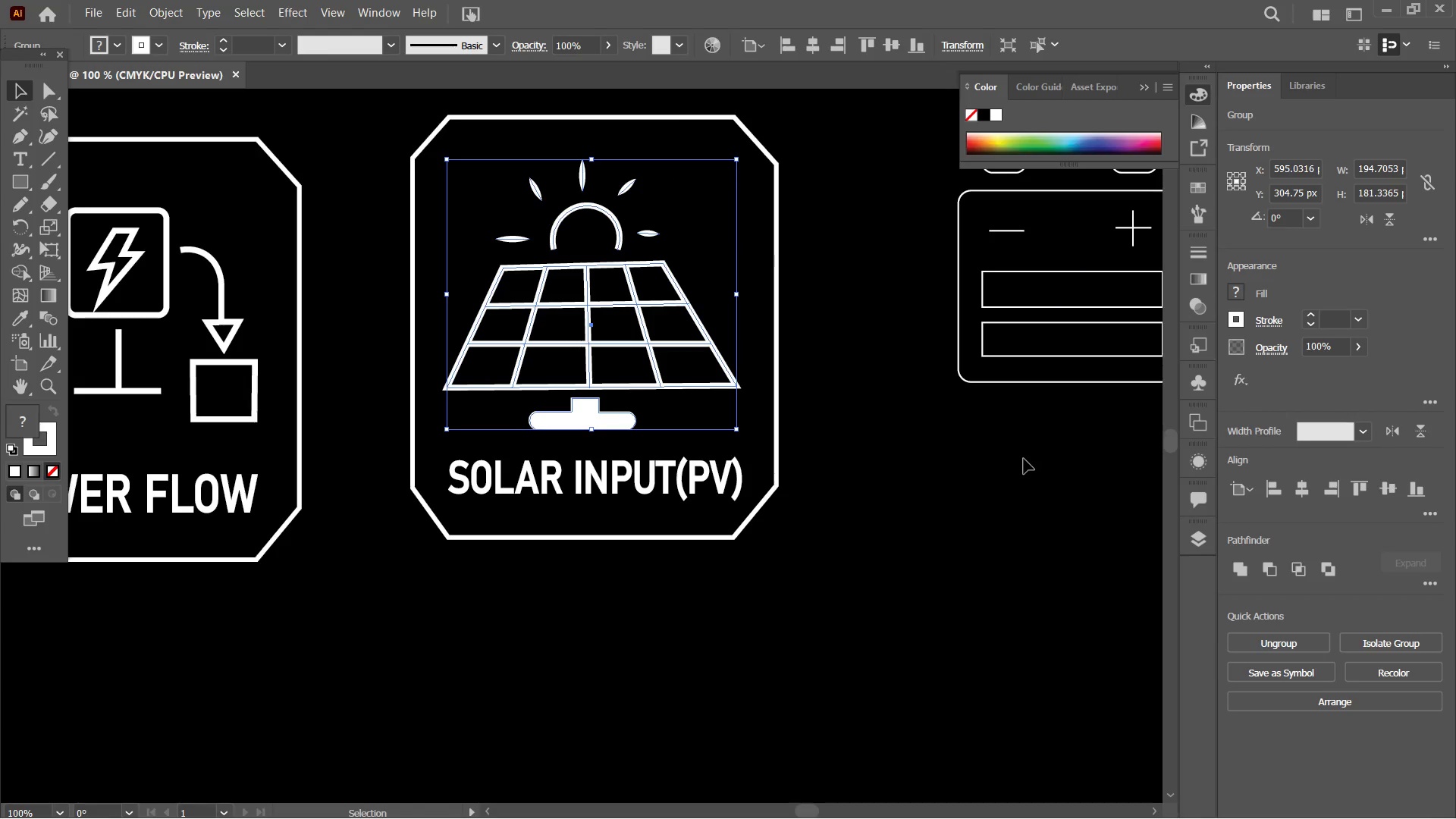 
hold_key(key=ShiftLeft, duration=1.33)
left_click([779, 450])
 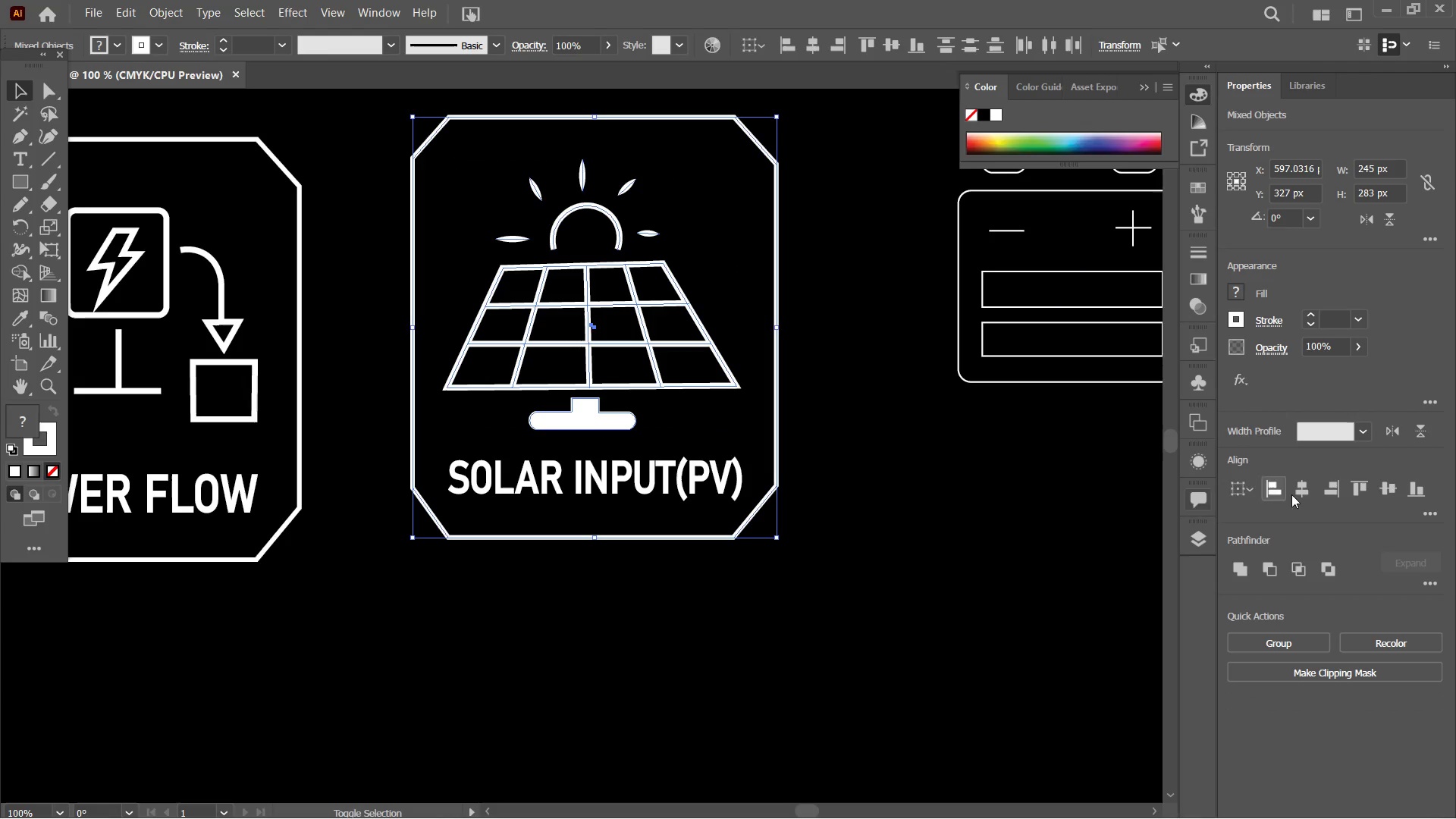 
left_click([1304, 494])
 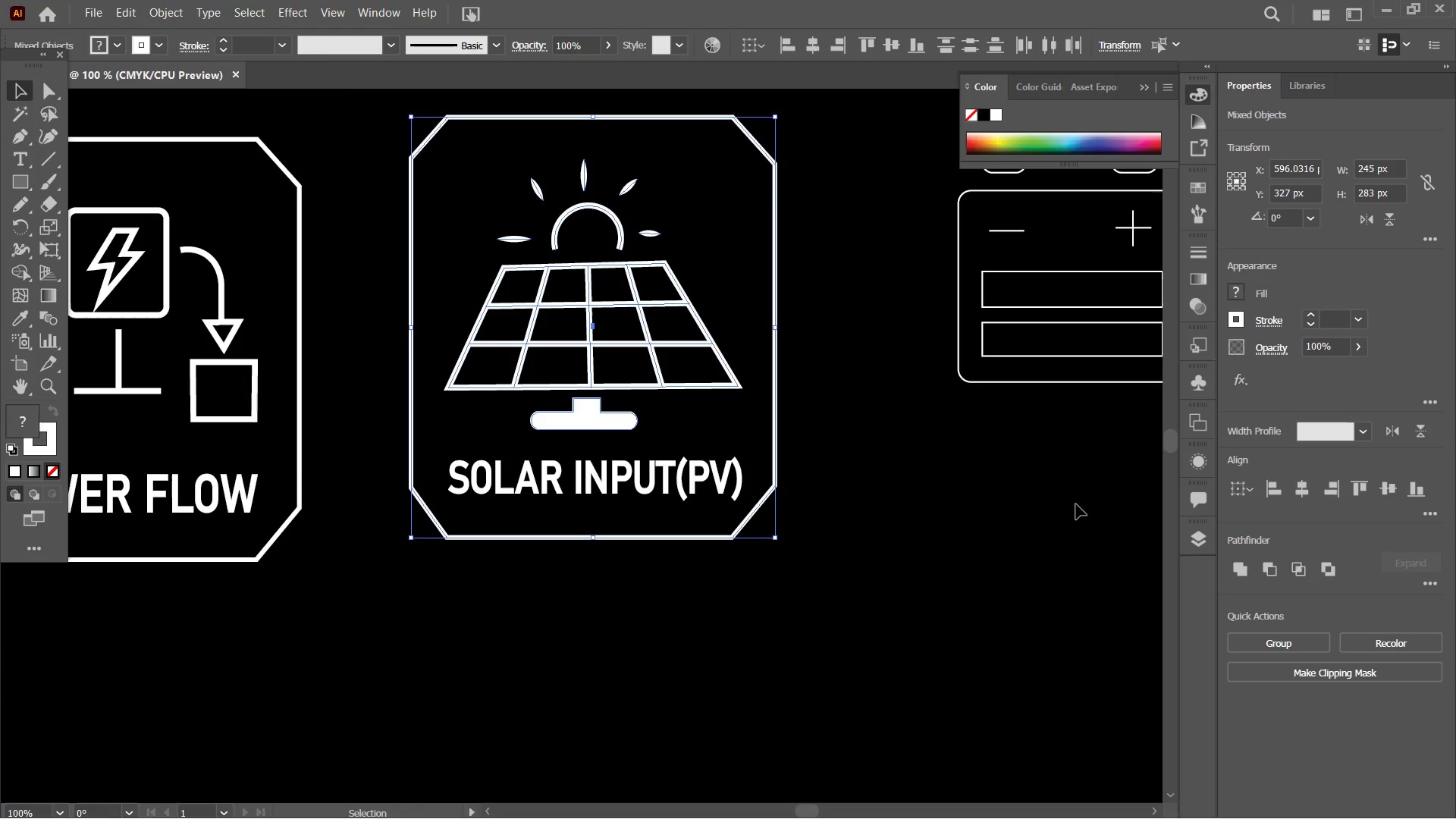 
wait(35.19)
 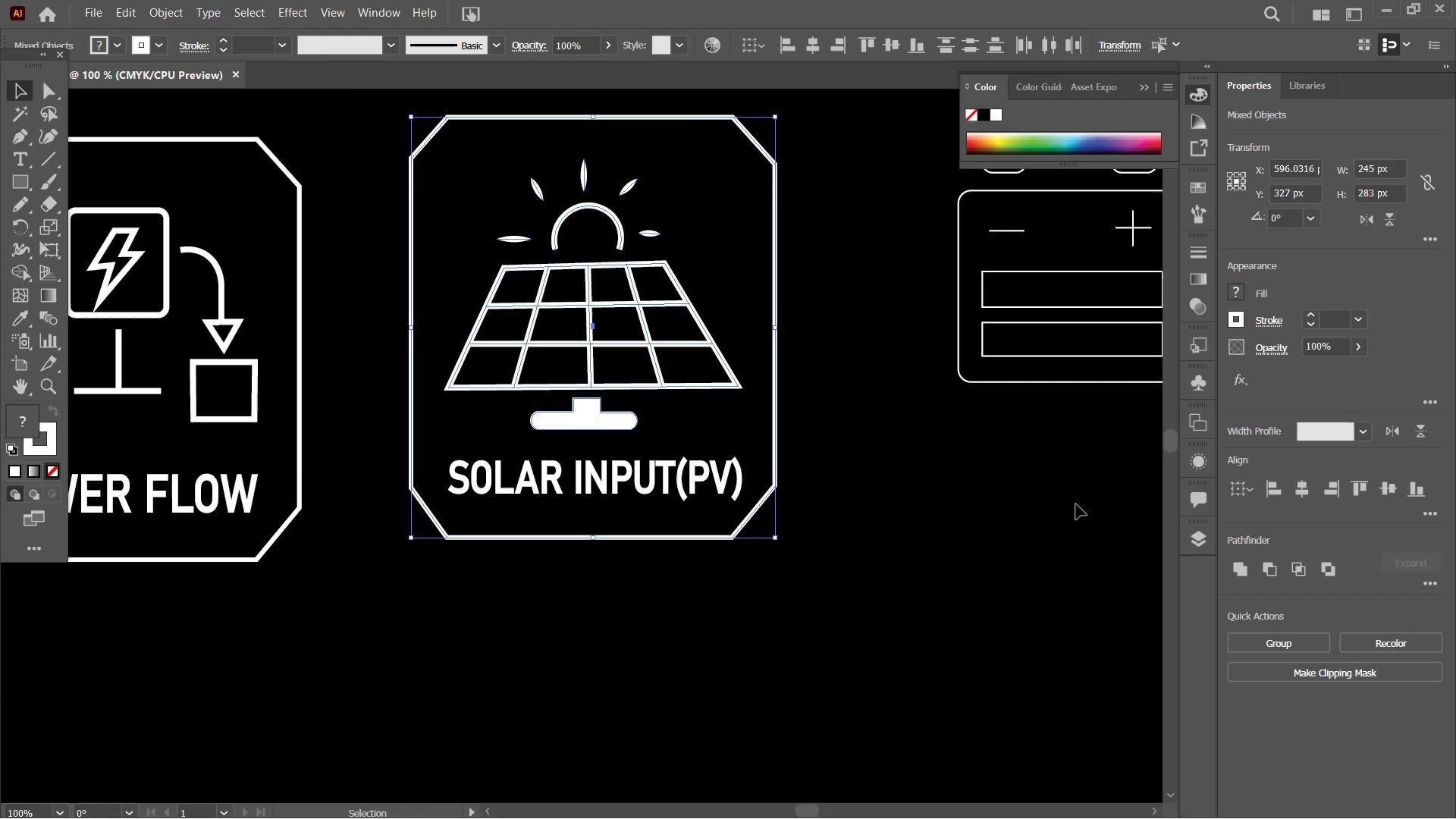 
hold_key(key=Space, duration=1.09)
 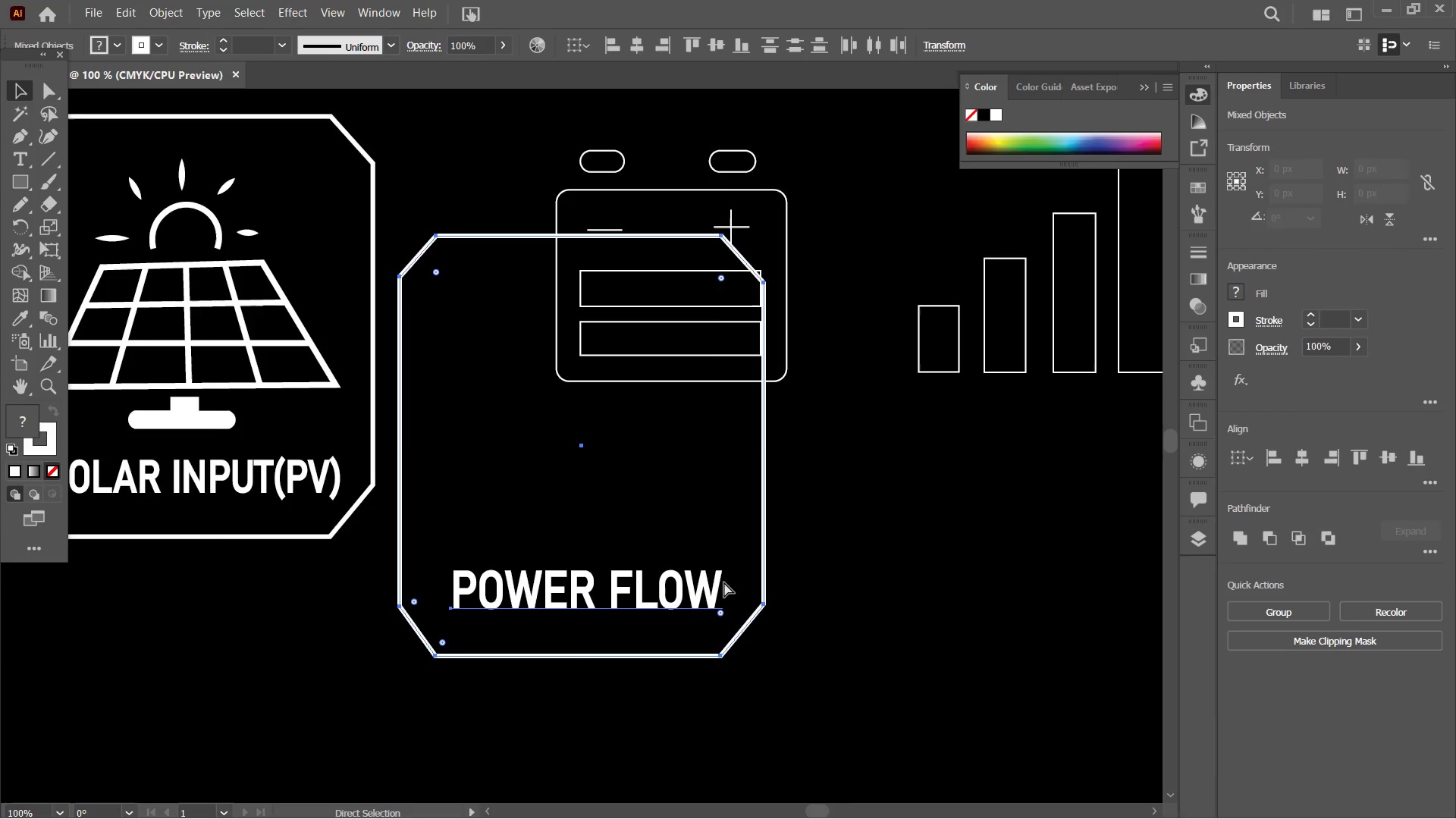 
left_click_drag(start_coordinate=[1000, 582], to_coordinate=[642, 581])
 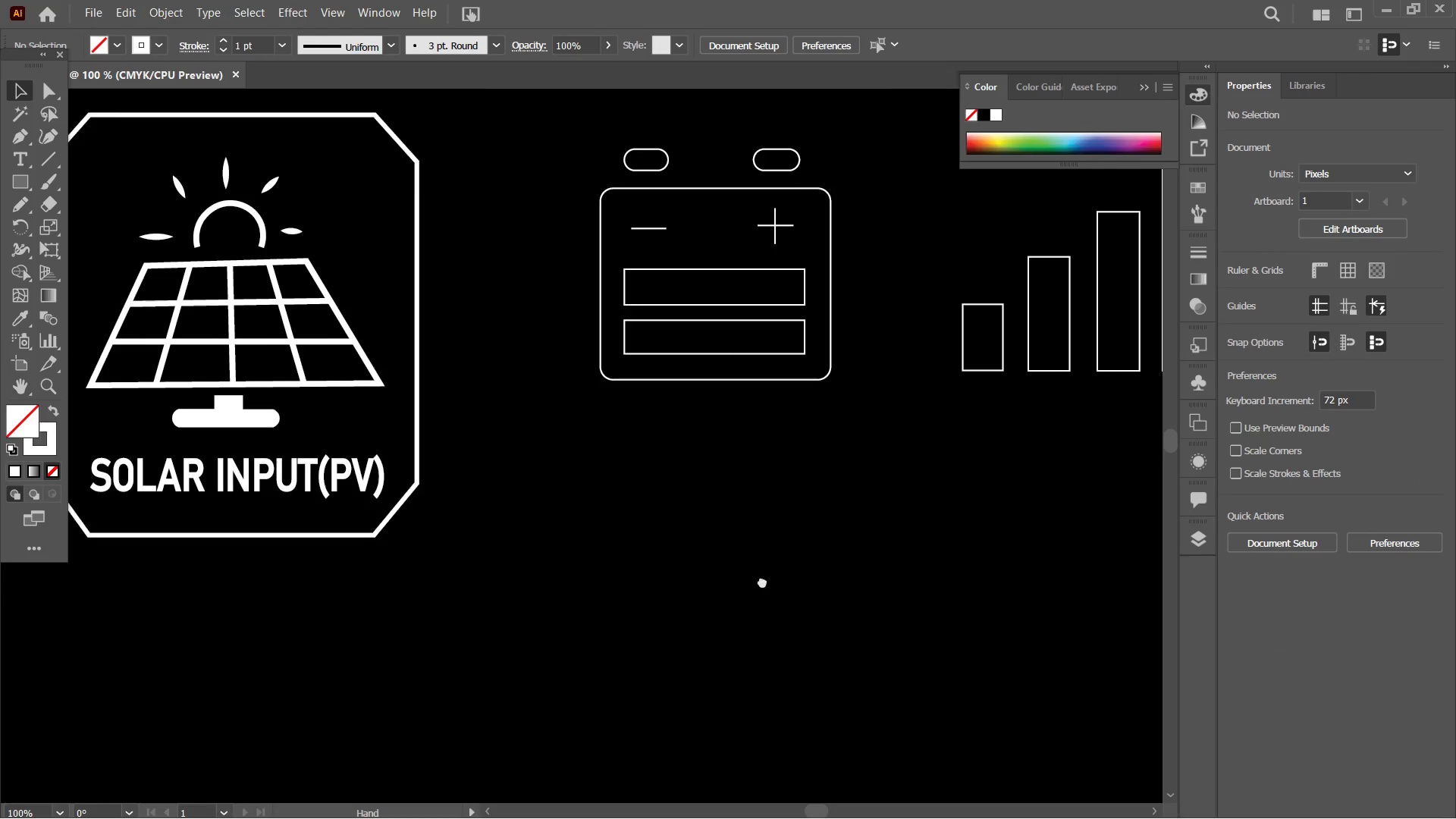 
left_click_drag(start_coordinate=[765, 581], to_coordinate=[721, 583])
 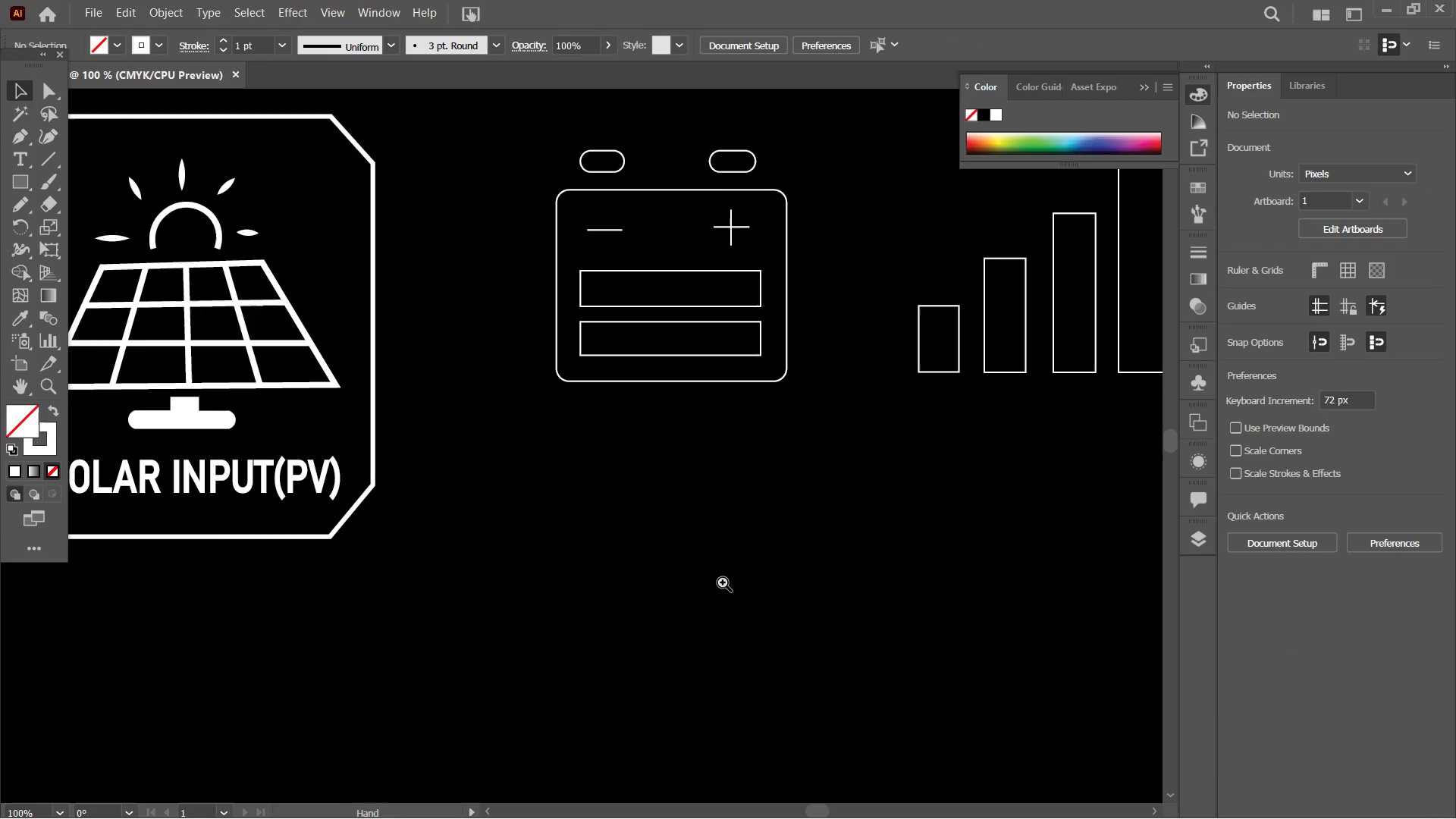 
key(Control+V)
 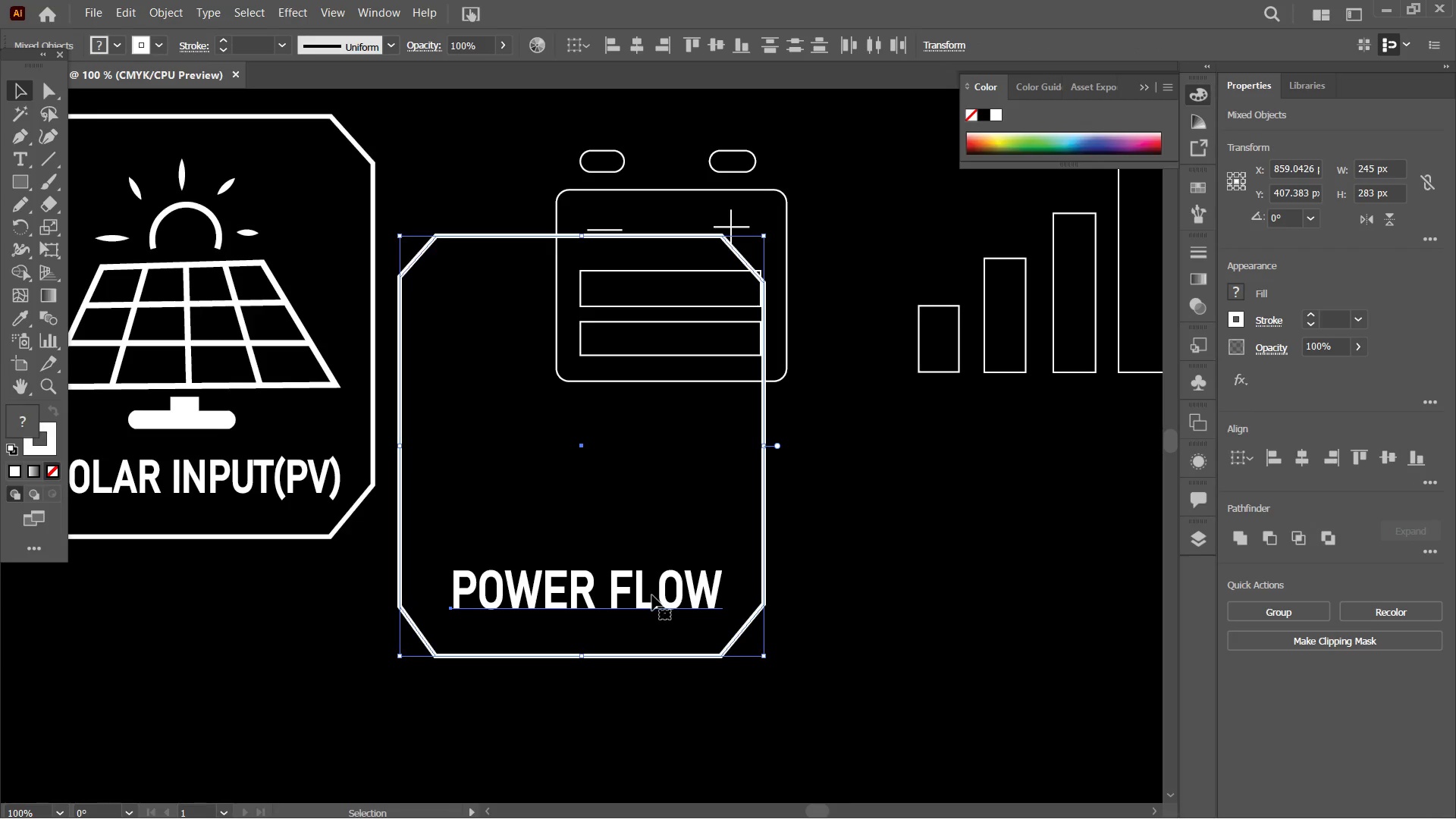 
left_click_drag(start_coordinate=[647, 602], to_coordinate=[724, 440])
 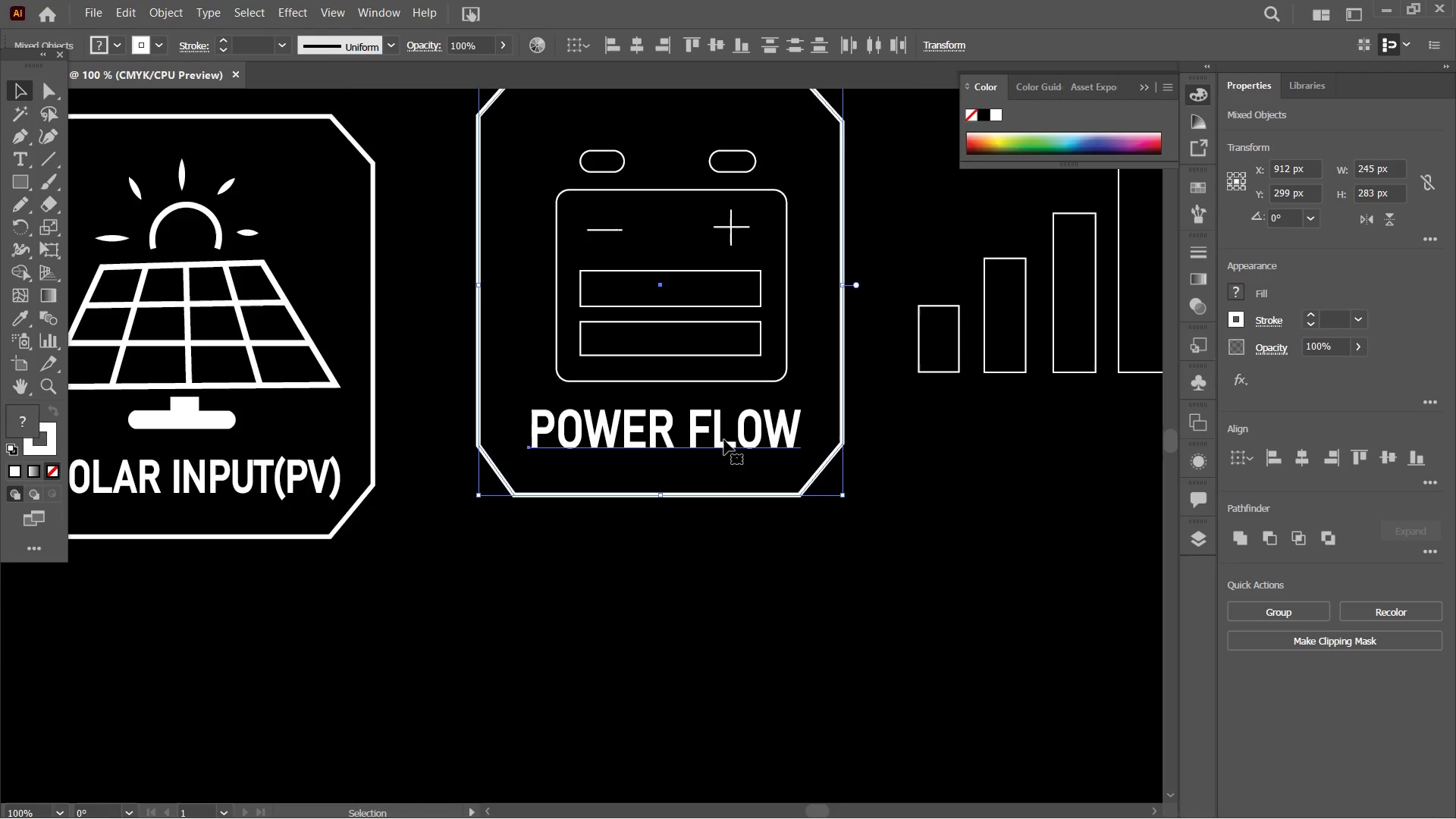 
wait(8.61)
 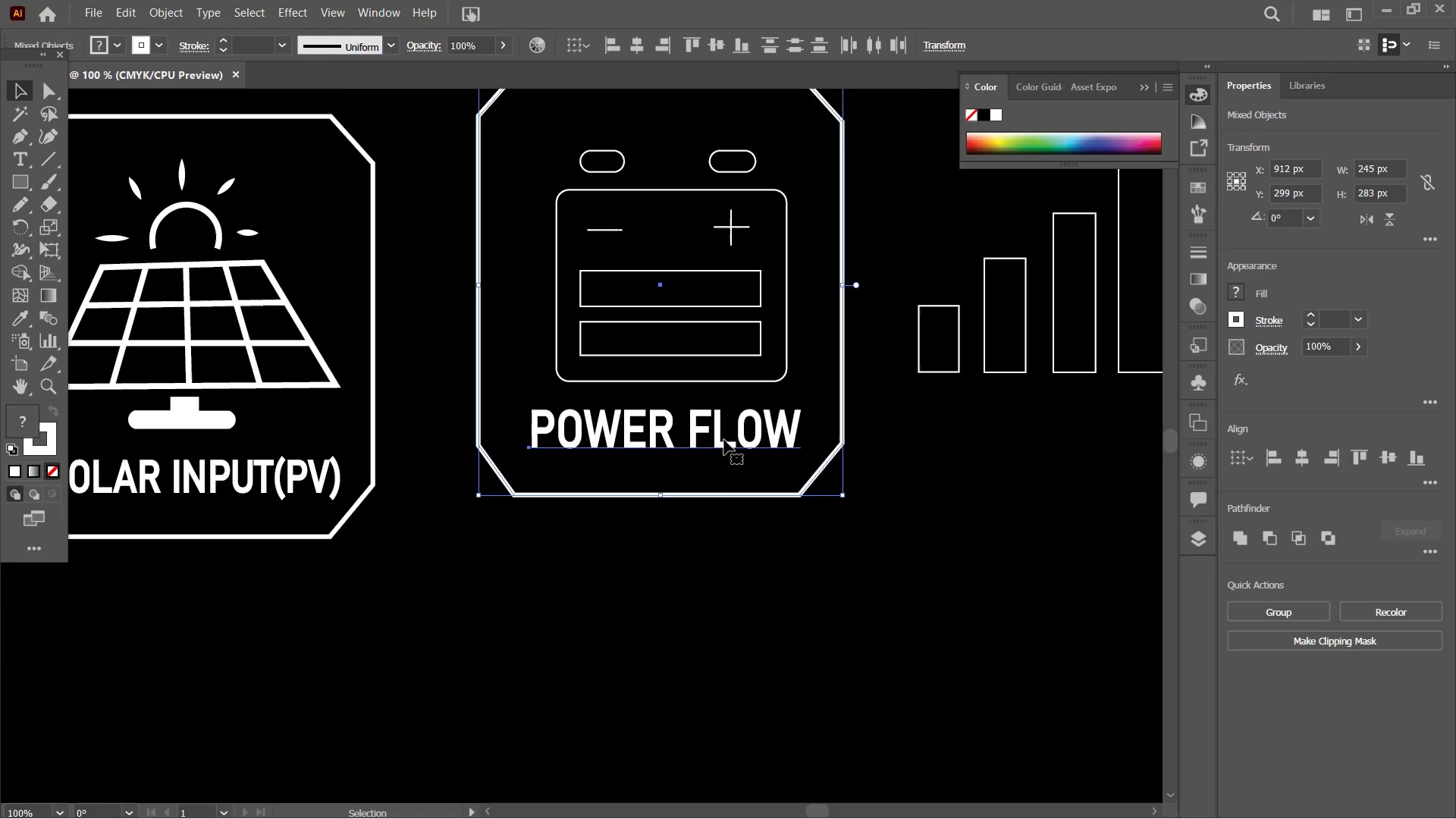 
left_click([702, 303])
 